 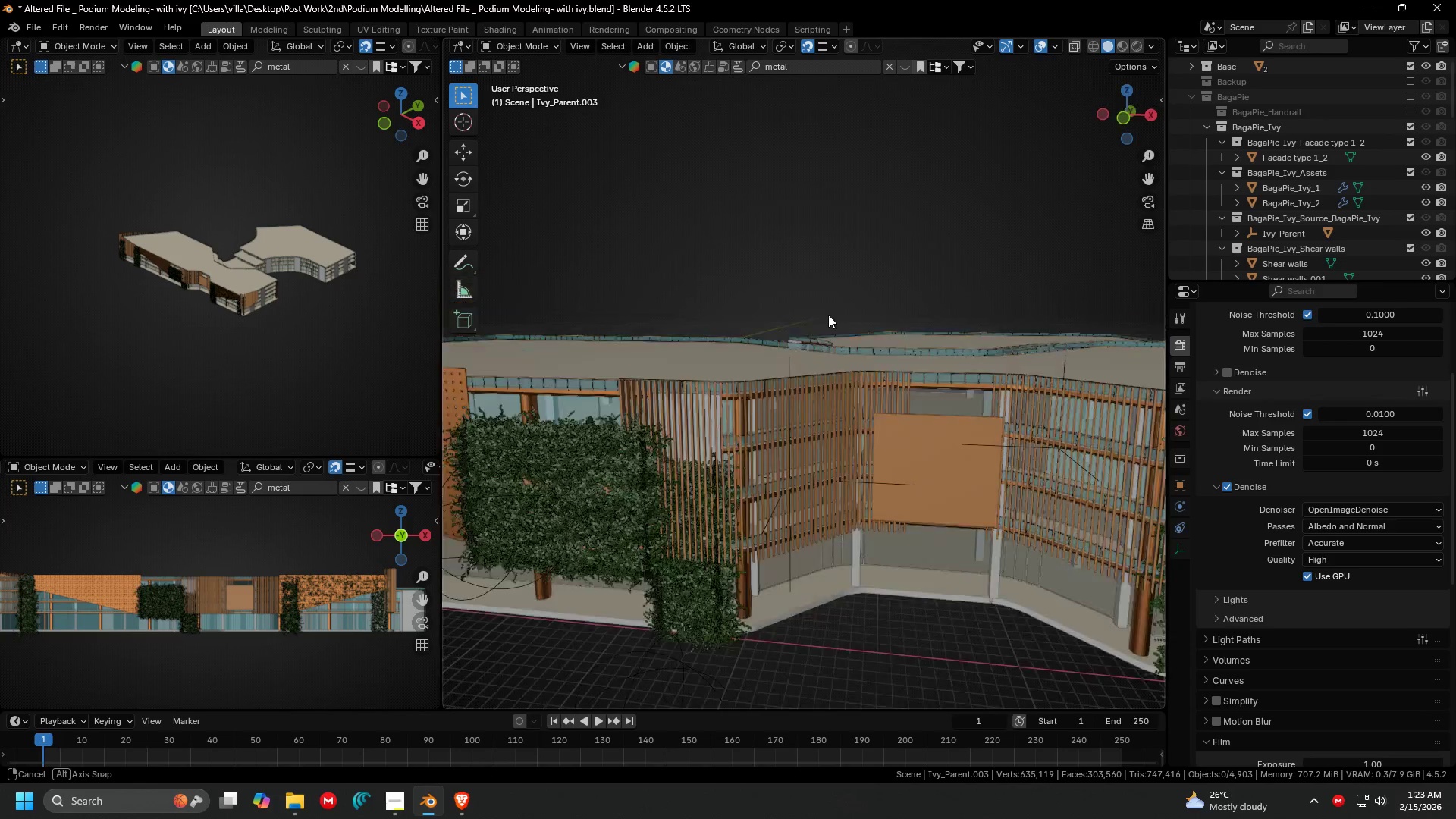 
scroll: coordinate [893, 275], scroll_direction: down, amount: 6.0
 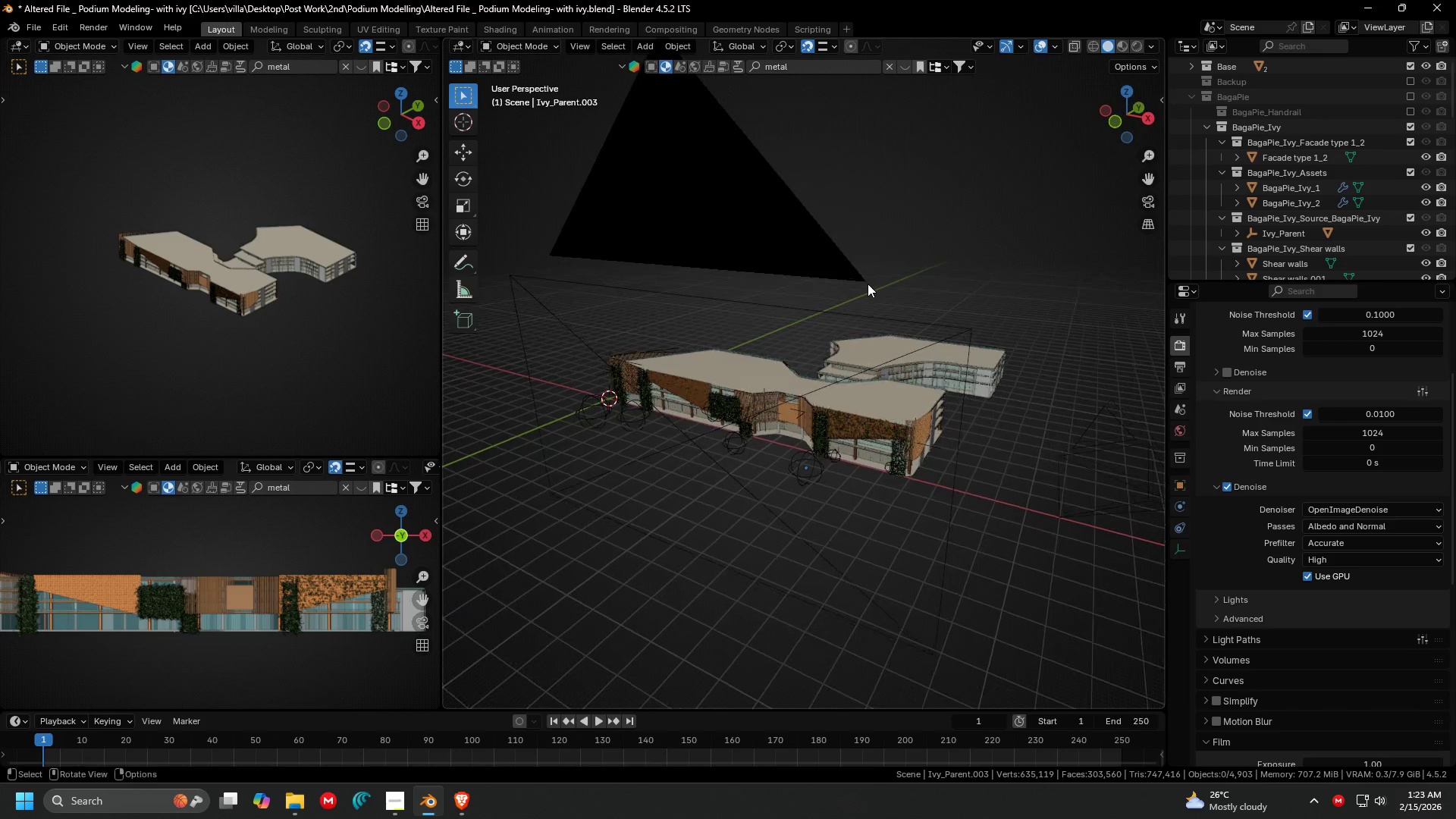 
left_click([923, 394])
 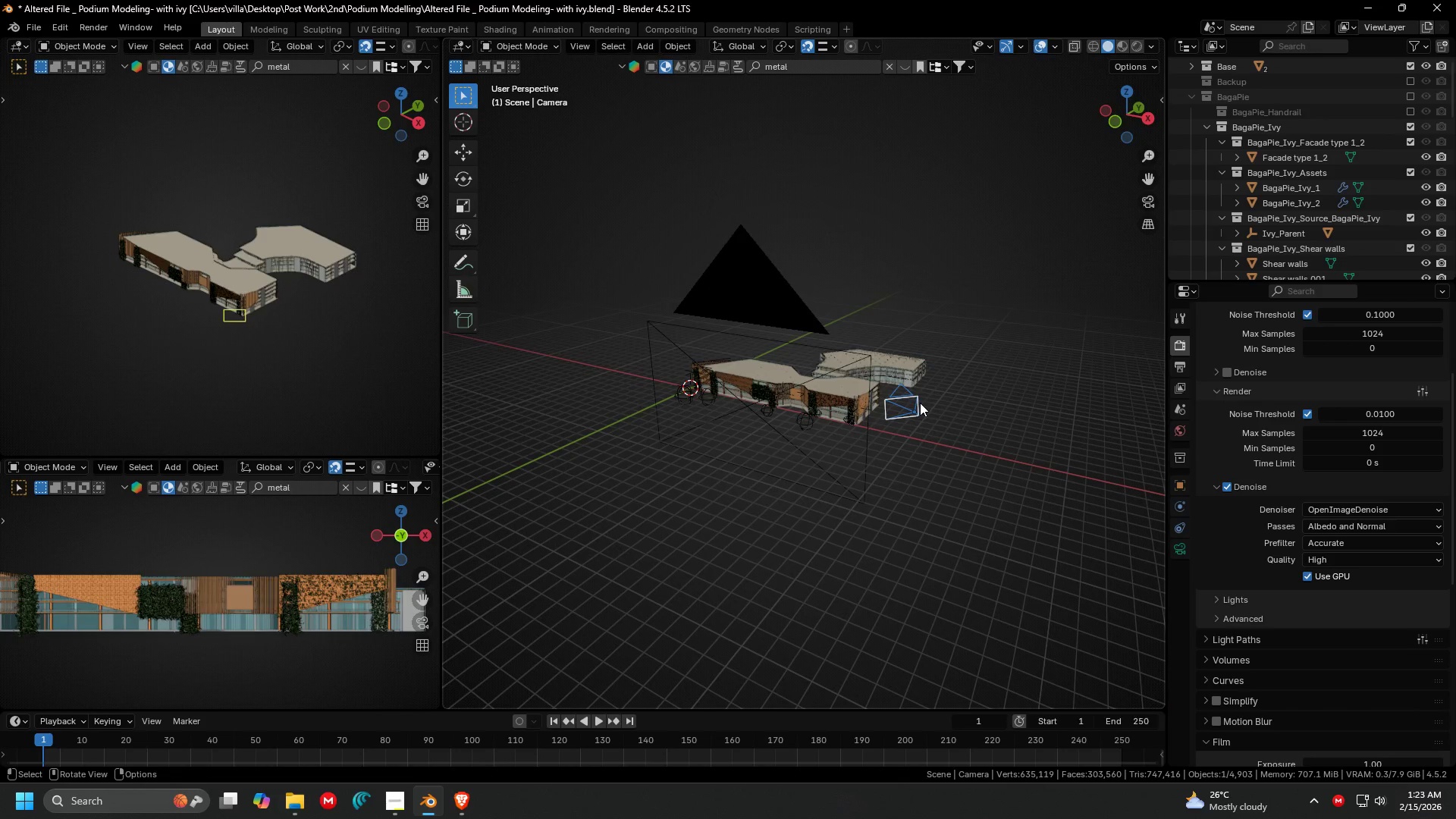 
scroll: coordinate [886, 293], scroll_direction: down, amount: 3.0
 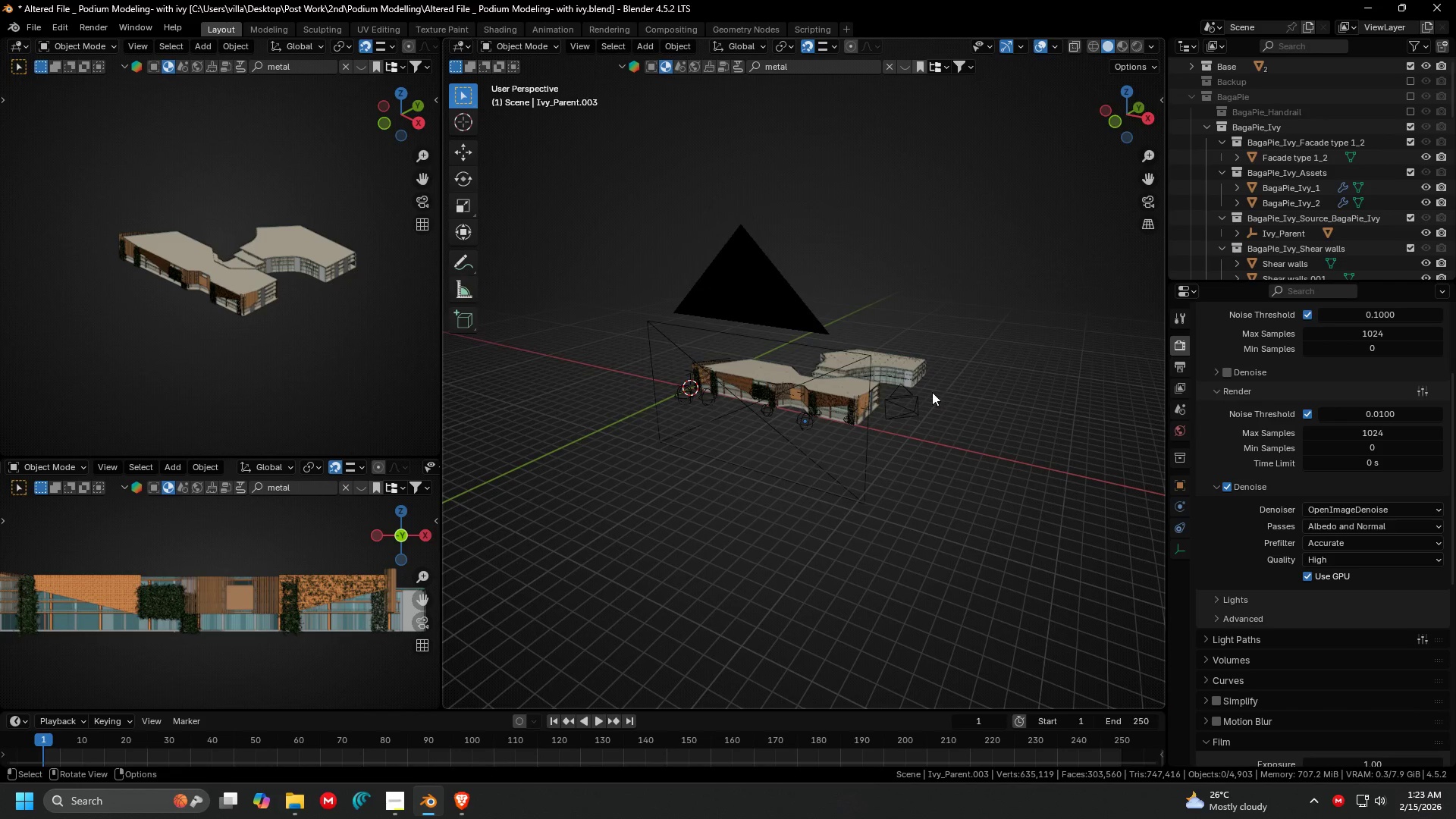 
right_click([920, 403])
 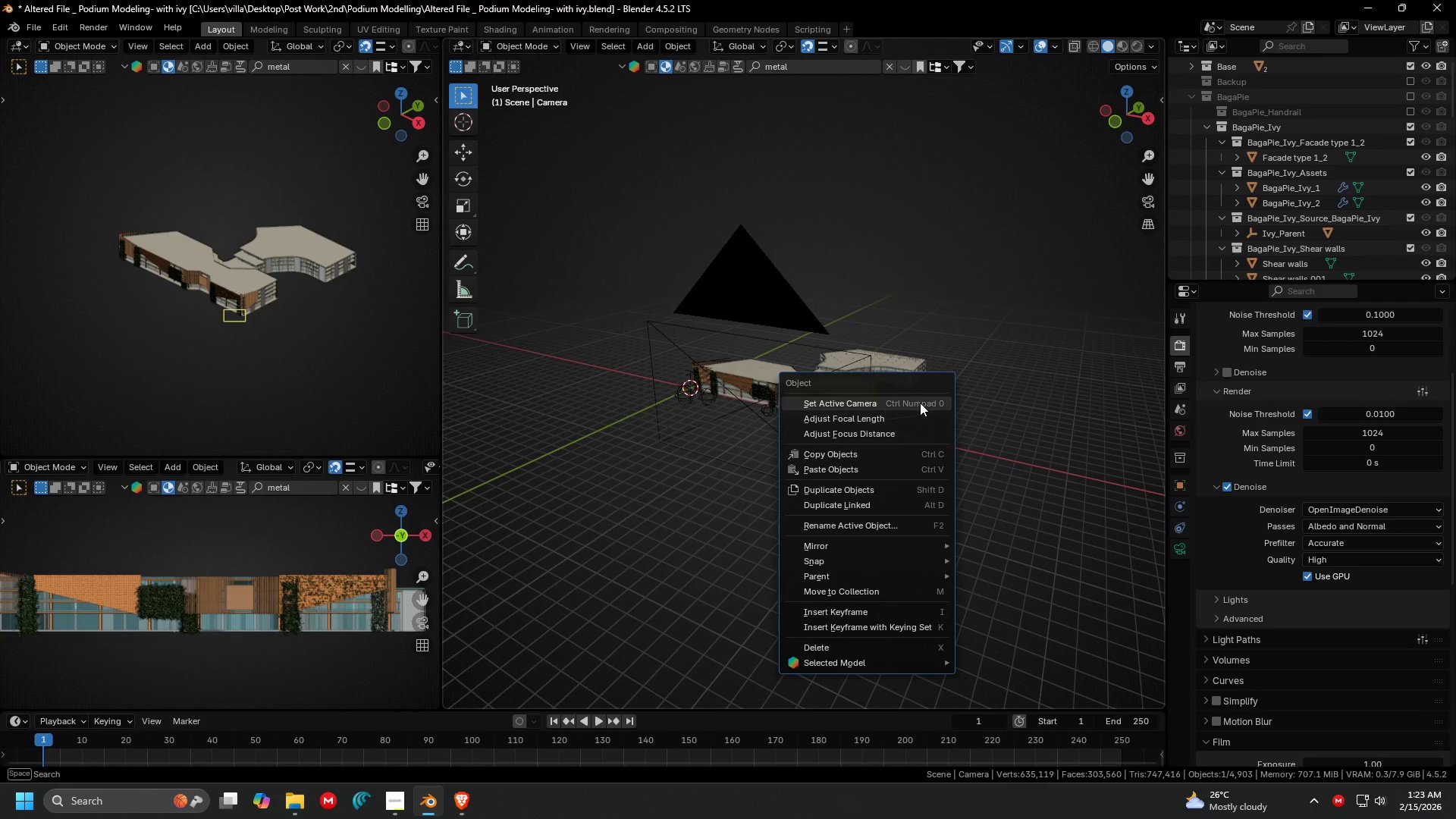 
left_click([920, 403])
 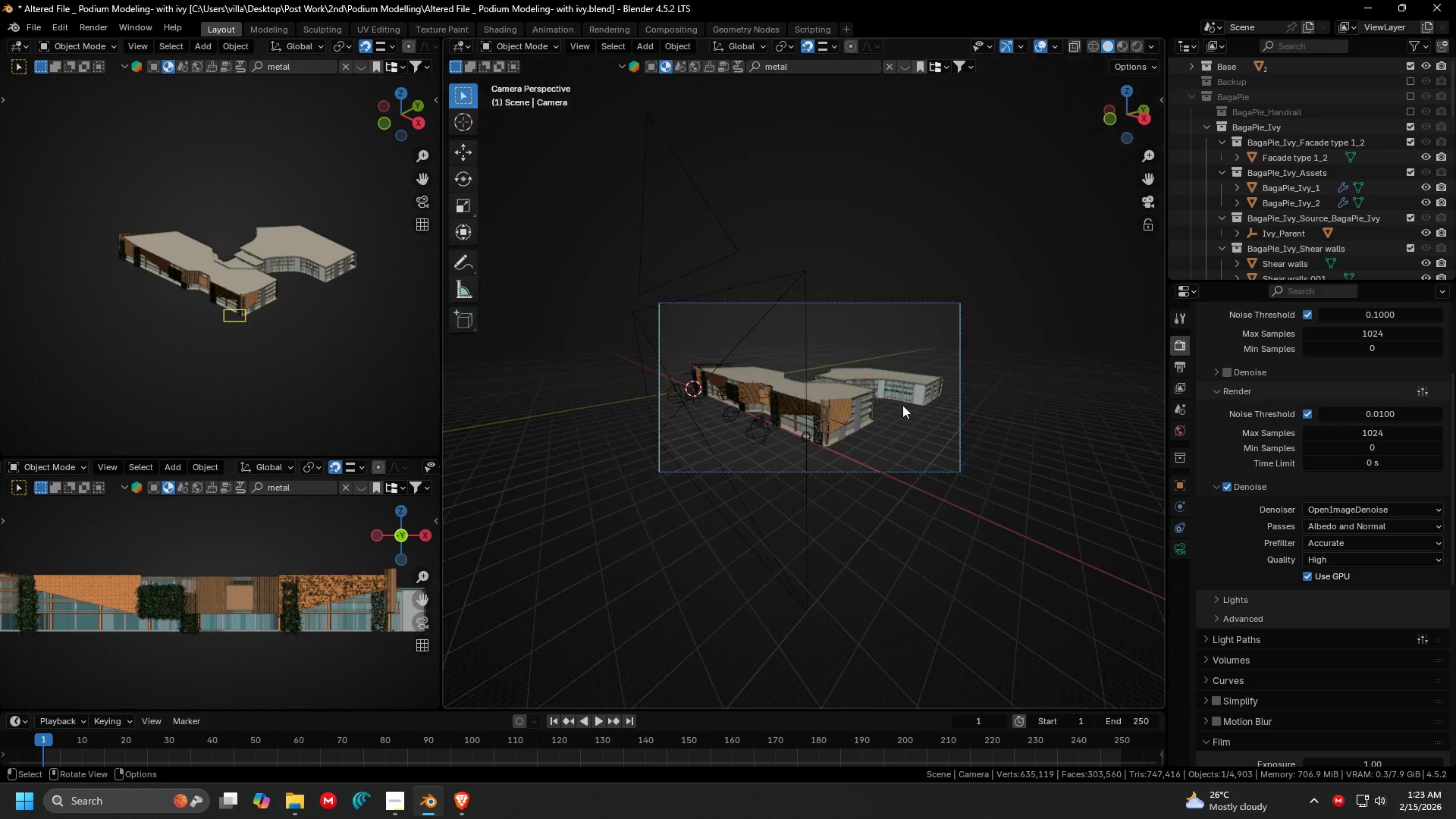 
scroll: coordinate [896, 405], scroll_direction: up, amount: 5.0
 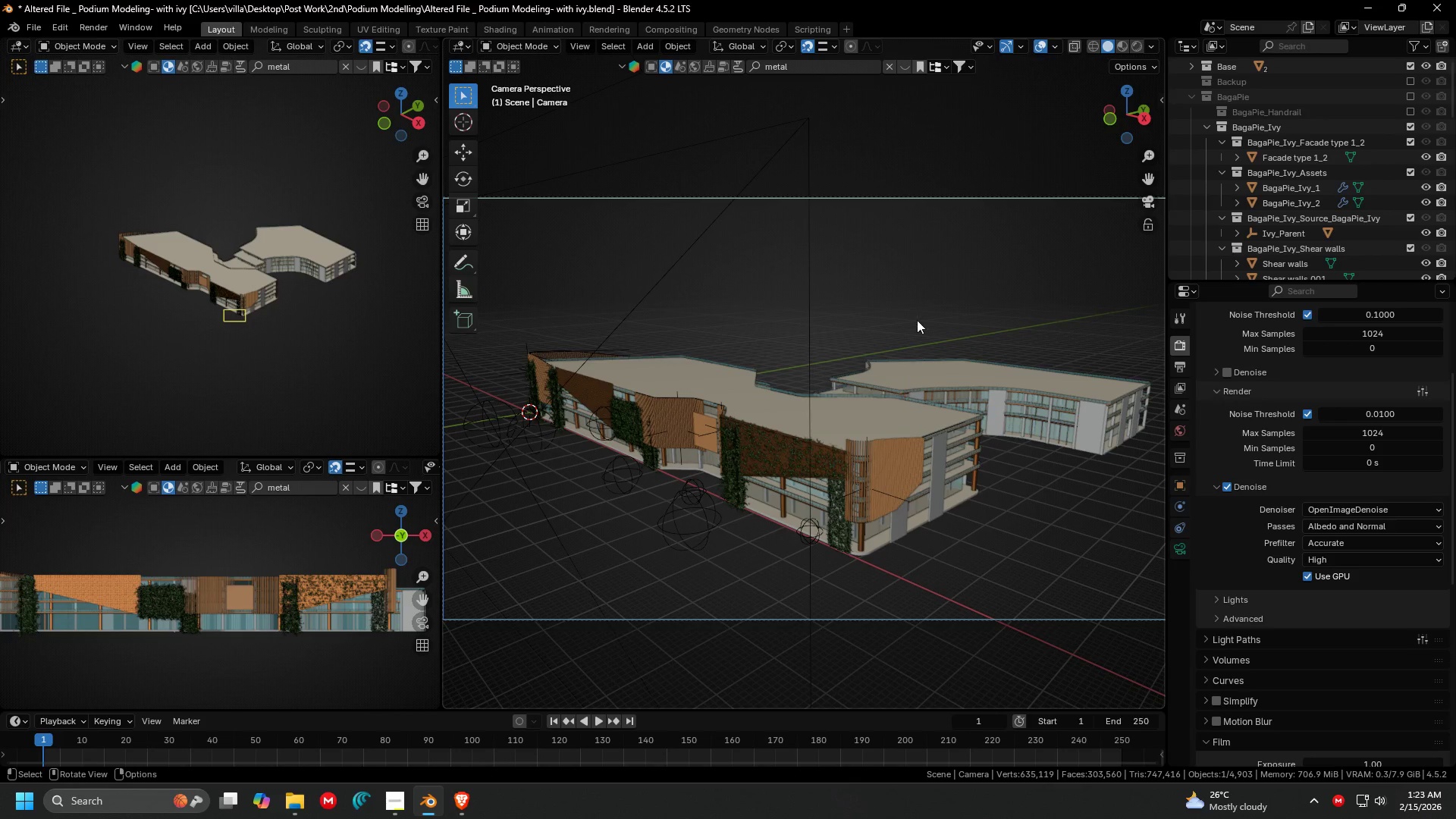 
key(N)
 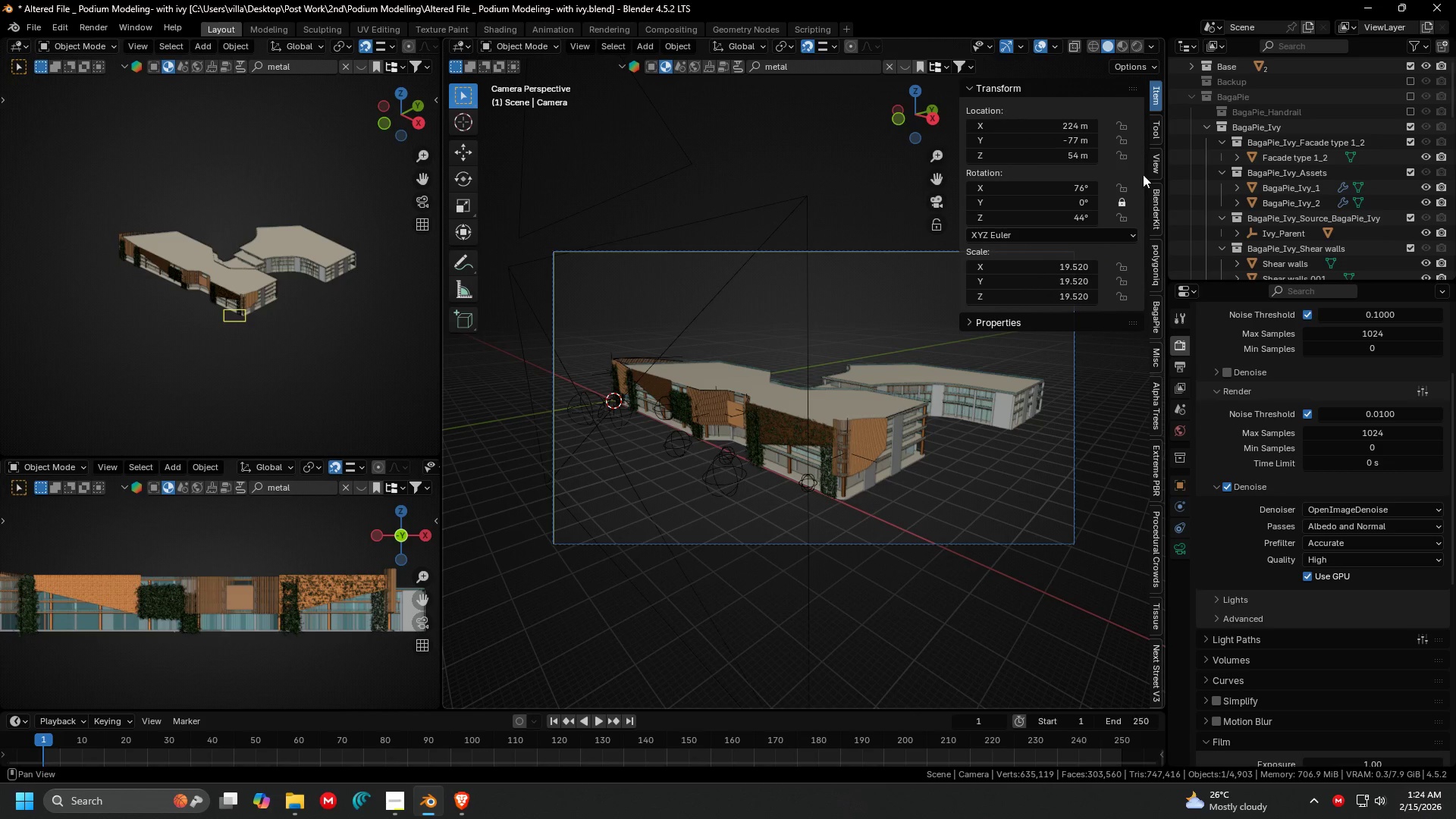 
scroll: coordinate [927, 313], scroll_direction: down, amount: 2.0
 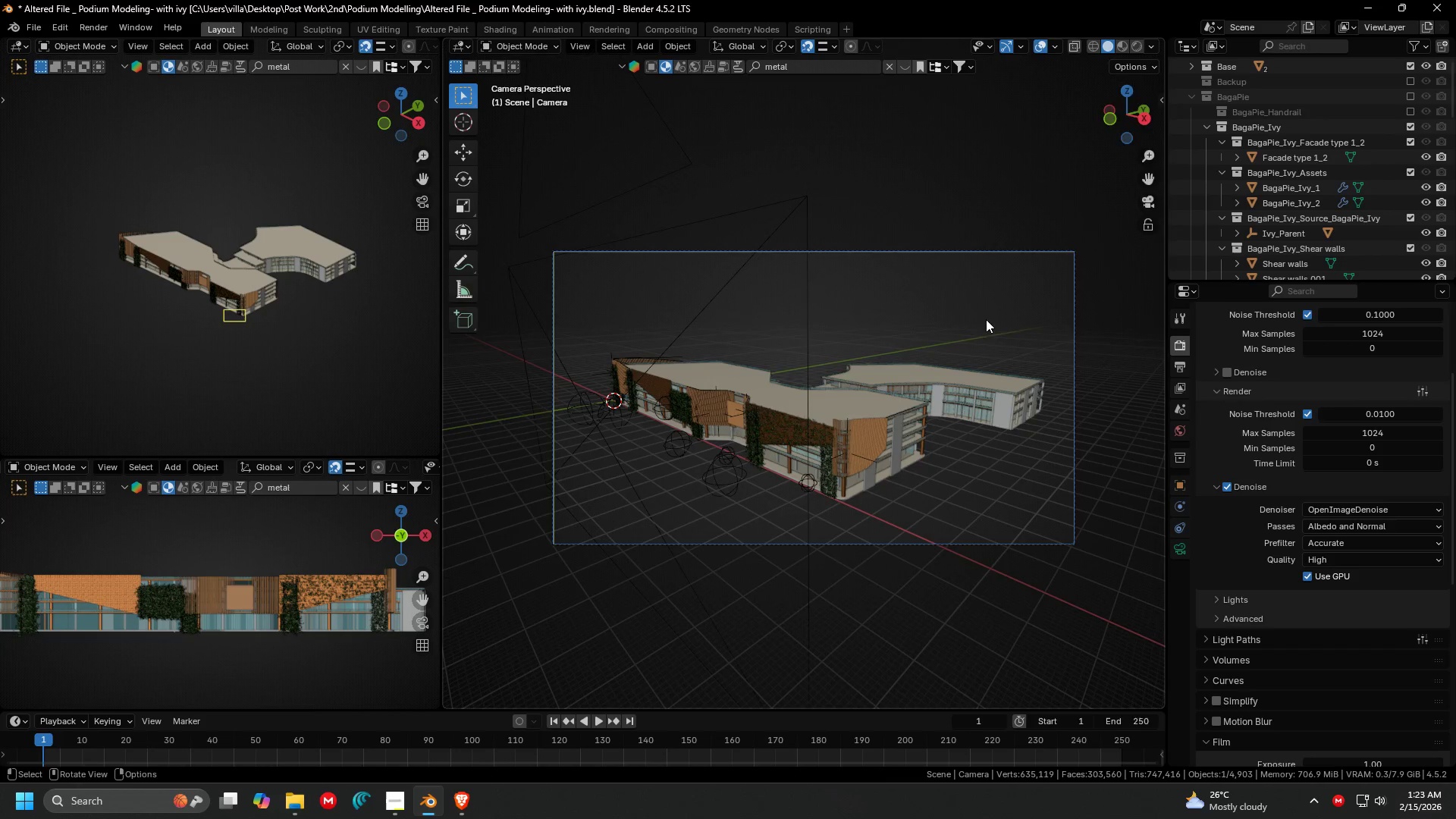 
left_click([1155, 167])
 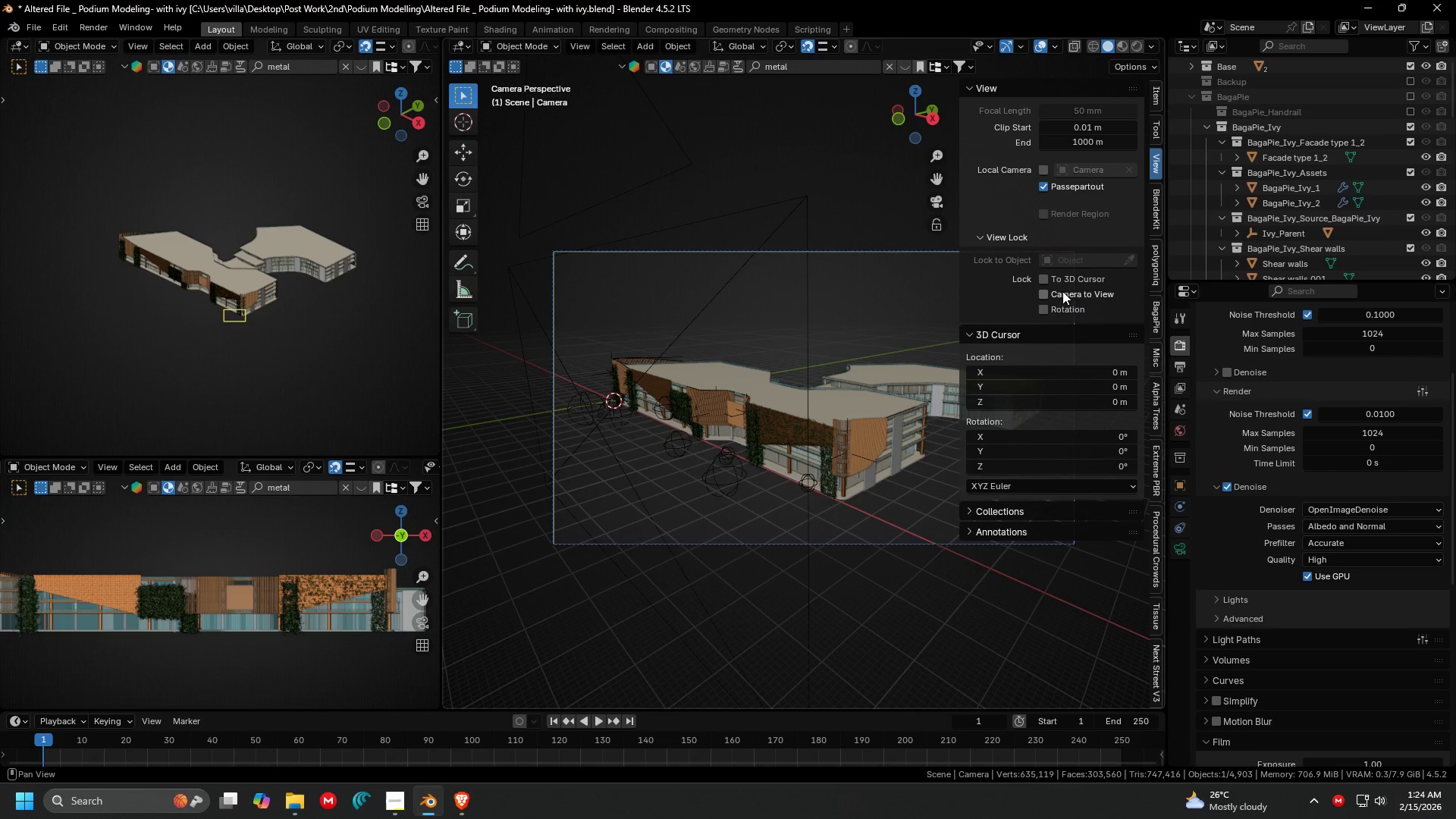 
left_click([1062, 292])
 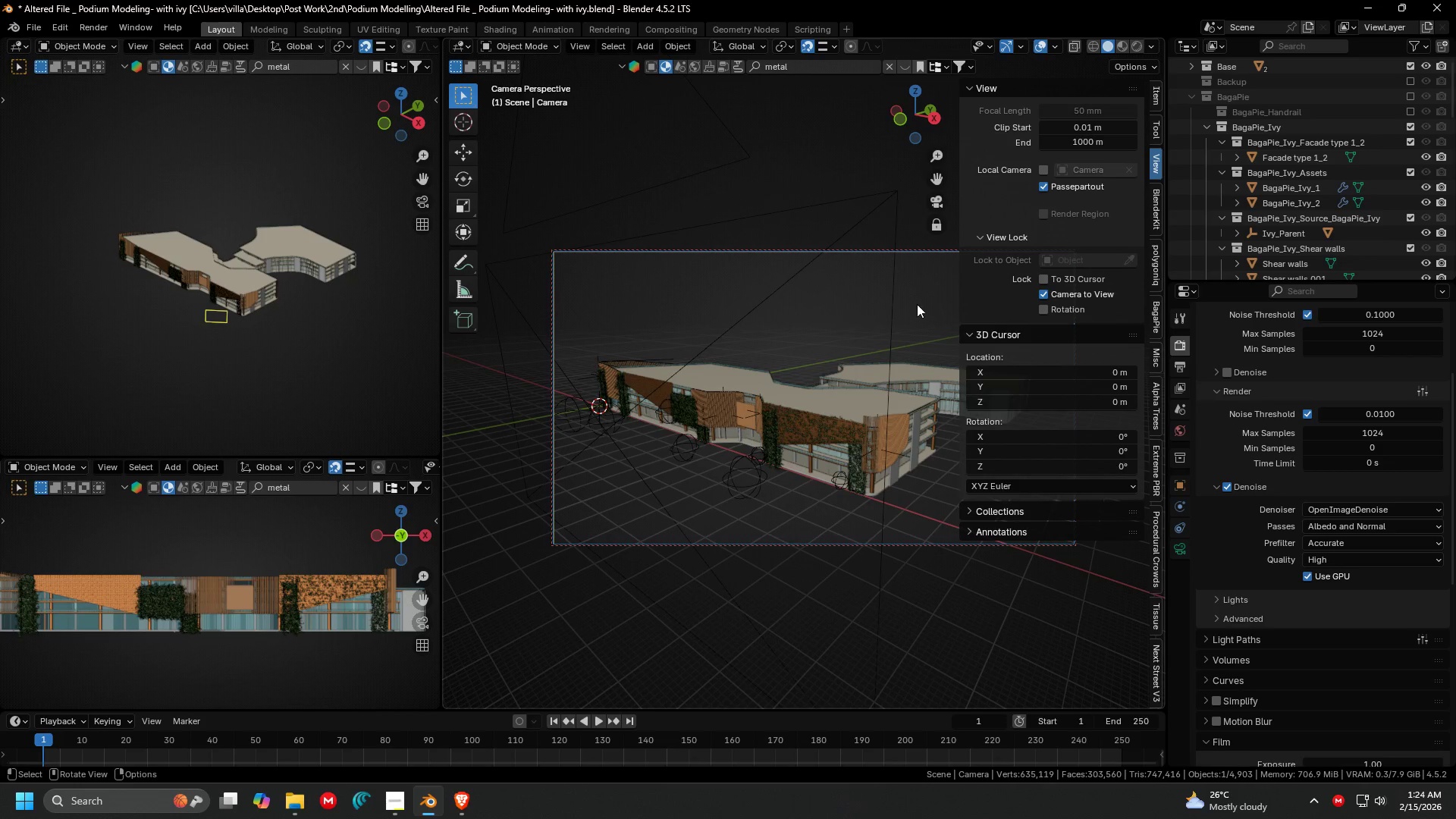 
left_click([1072, 293])
 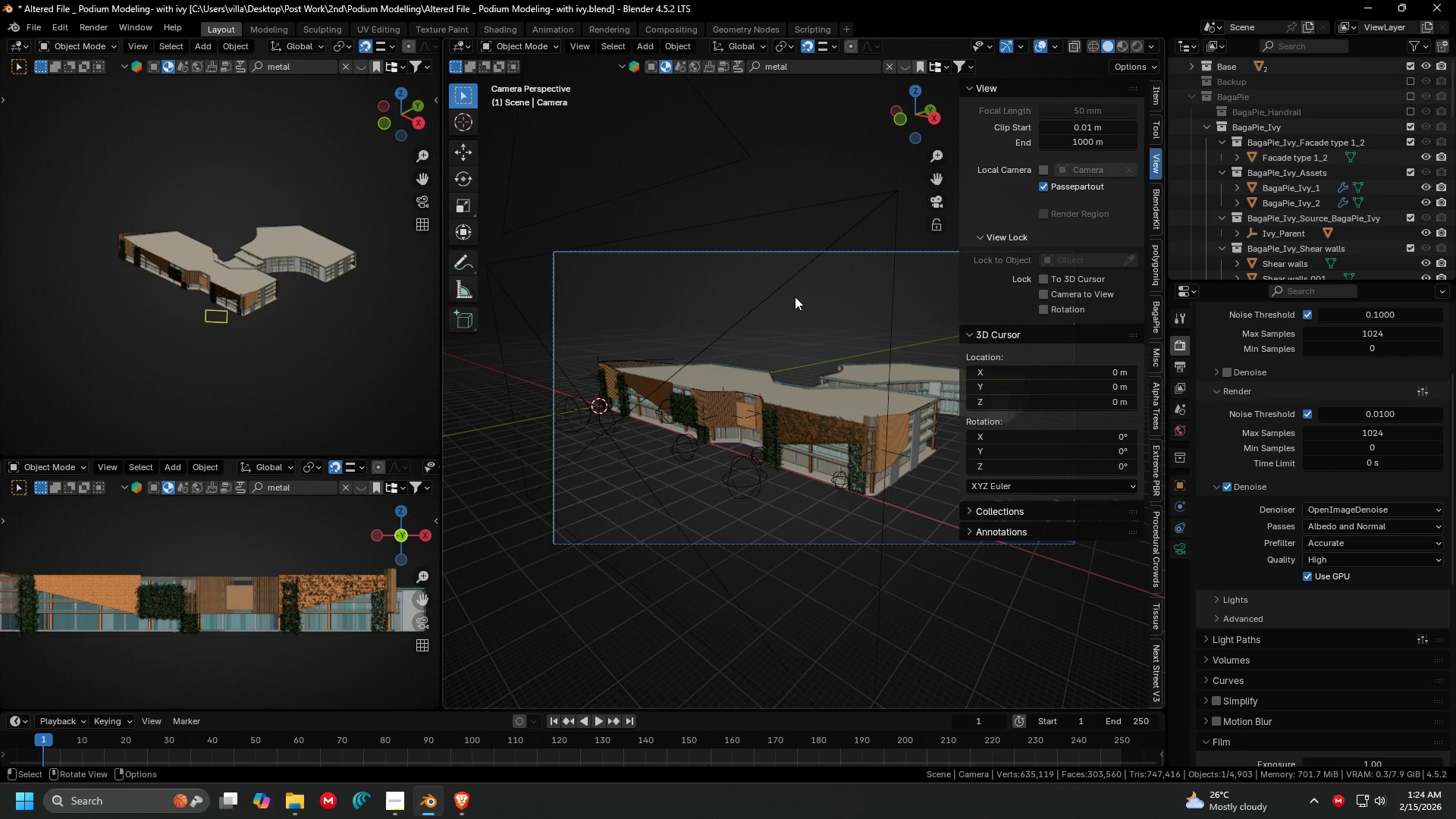 
key(N)
 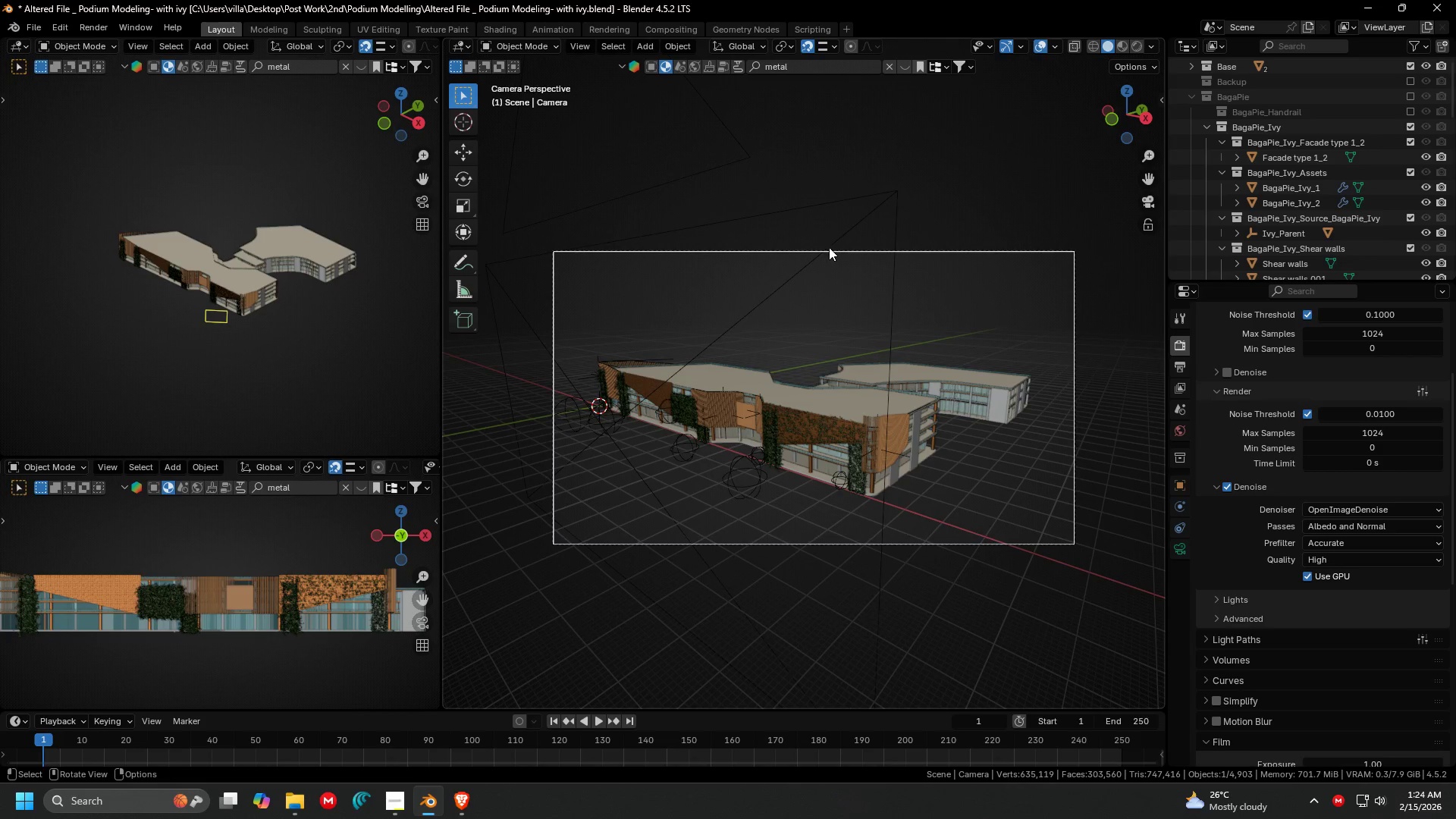 
key(Control+S)
 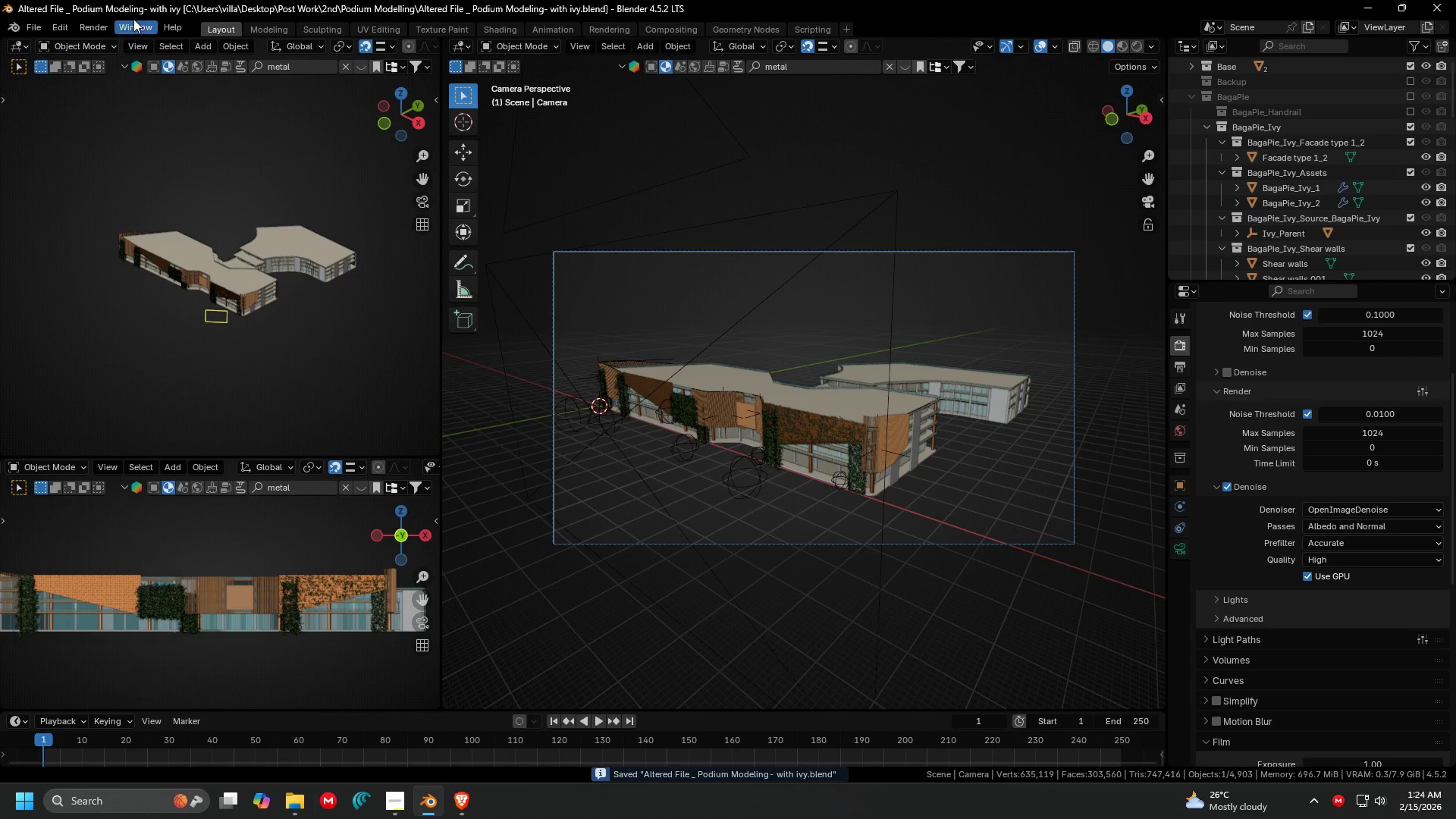 
left_click([104, 28])
 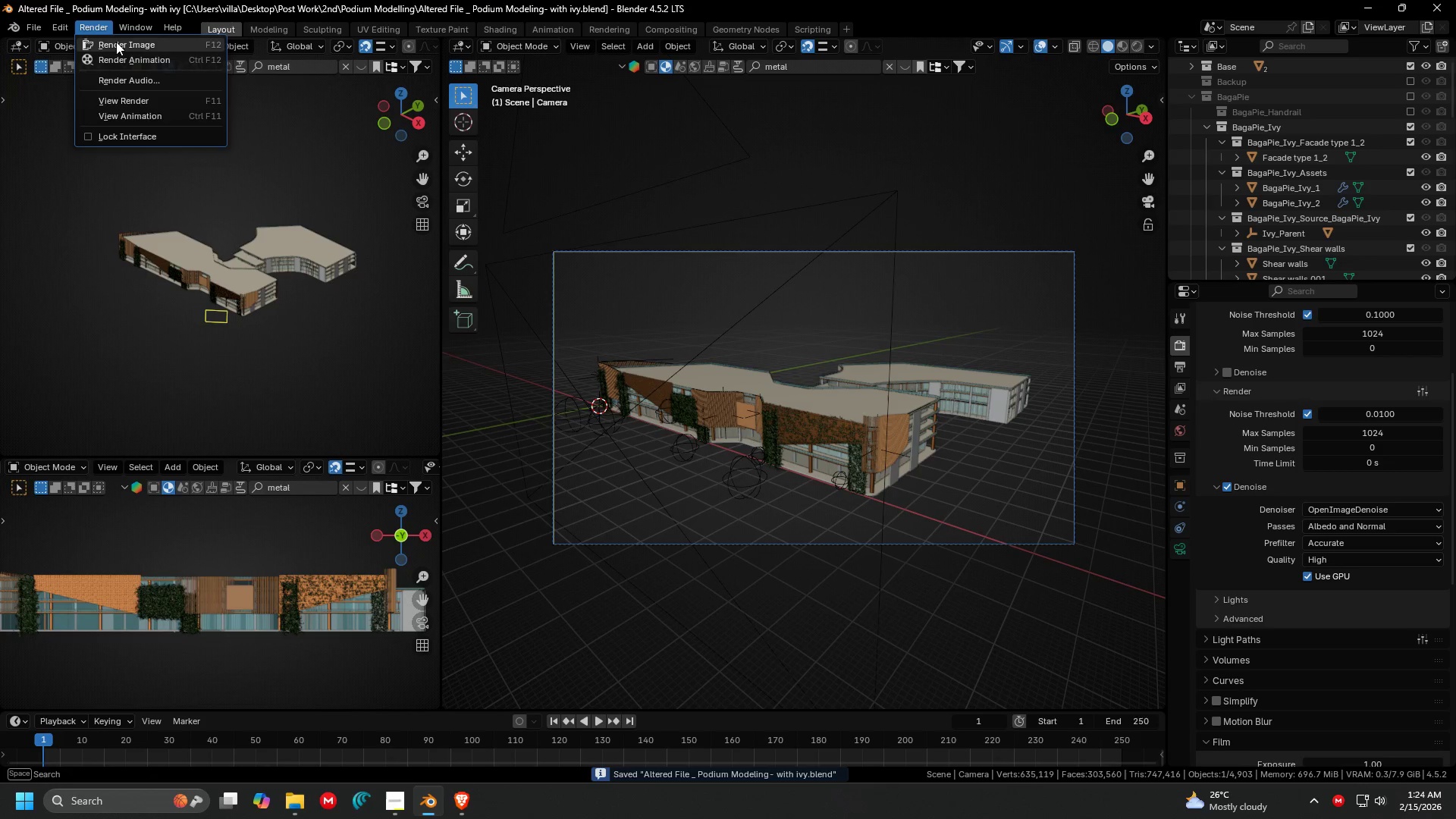 
left_click([117, 42])
 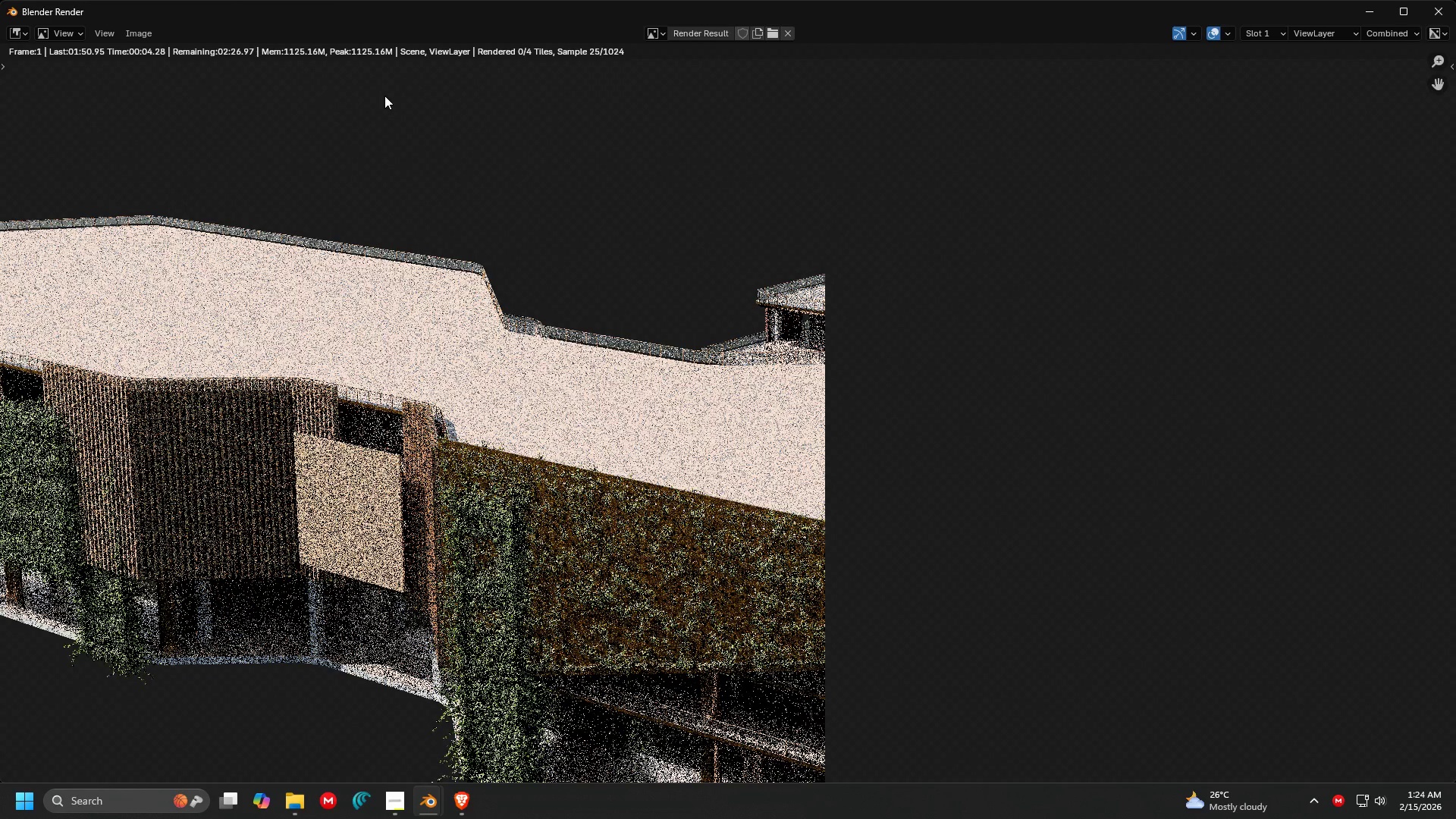 
wait(6.0)
 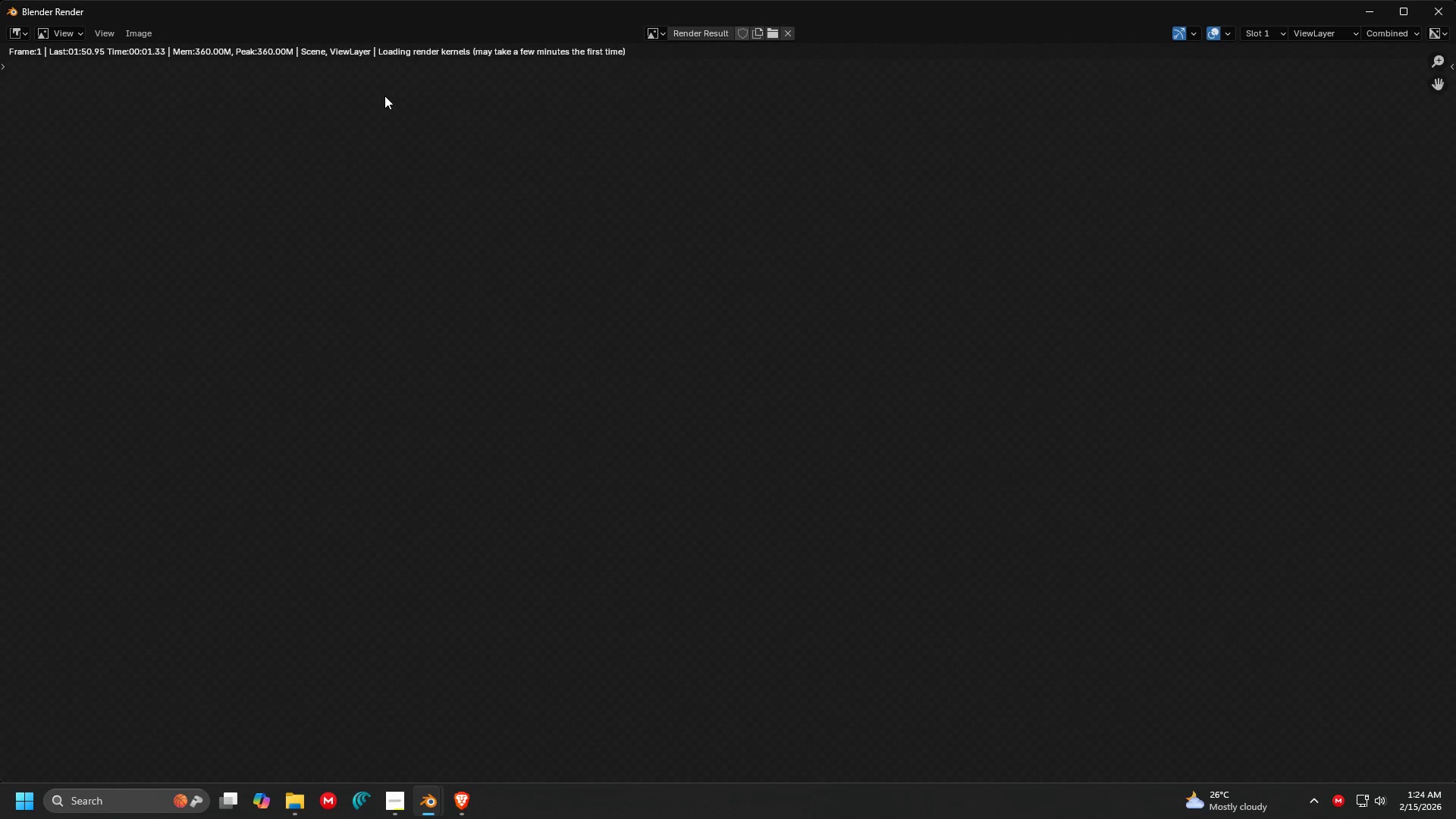 
scroll: coordinate [547, 294], scroll_direction: down, amount: 3.0
 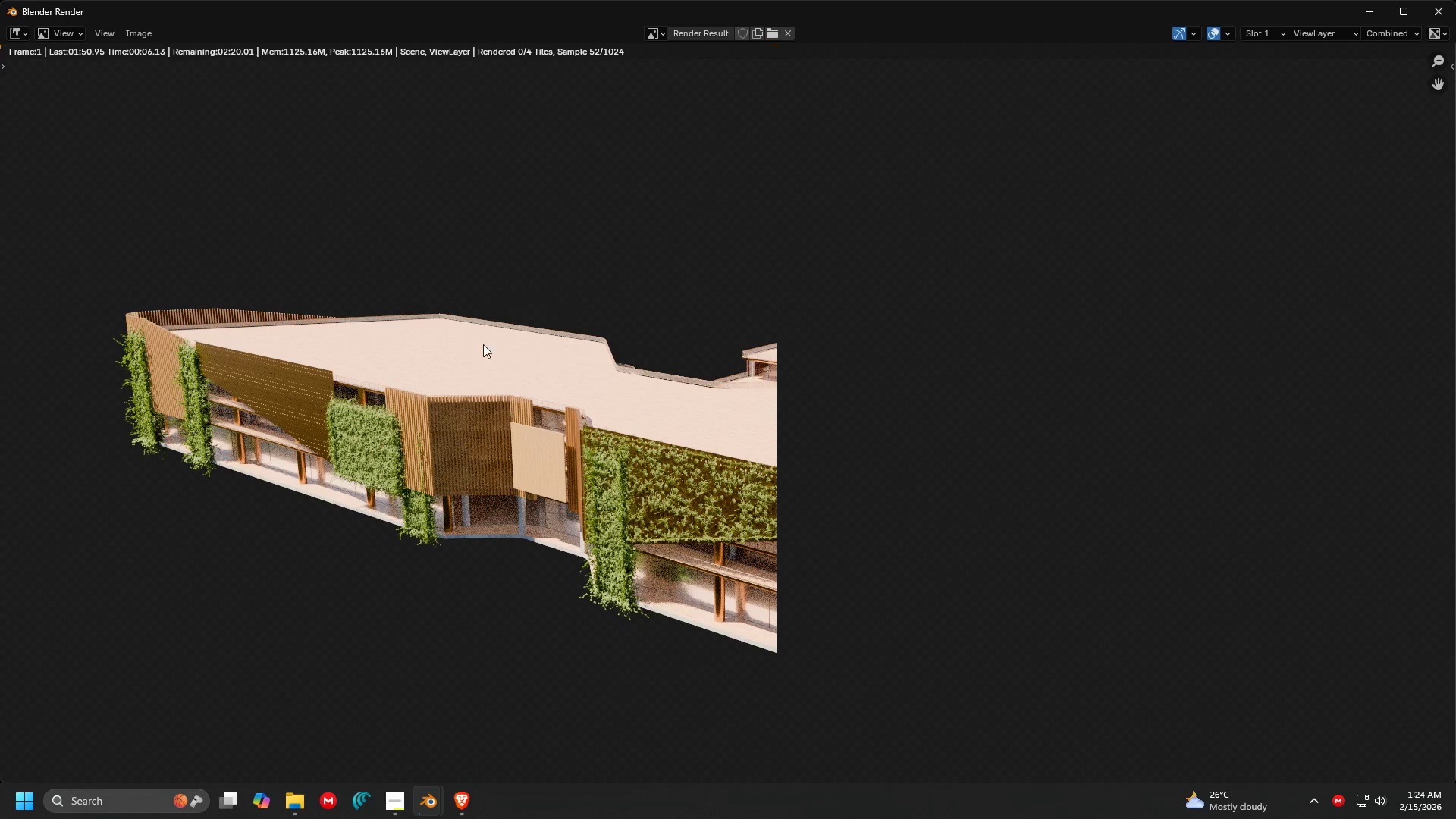 
scroll: coordinate [445, 362], scroll_direction: up, amount: 1.0
 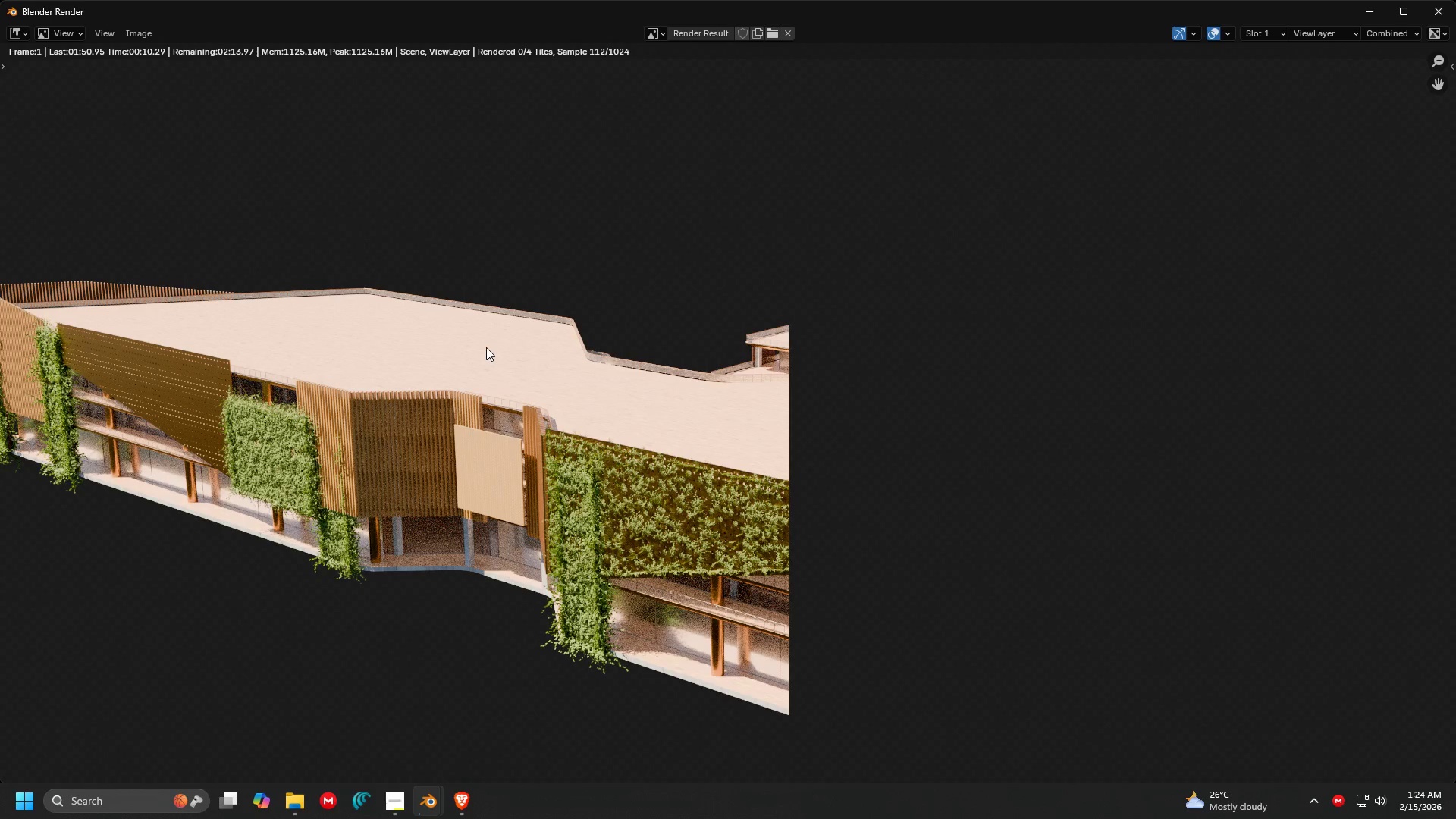 
scroll: coordinate [620, 561], scroll_direction: down, amount: 2.0
 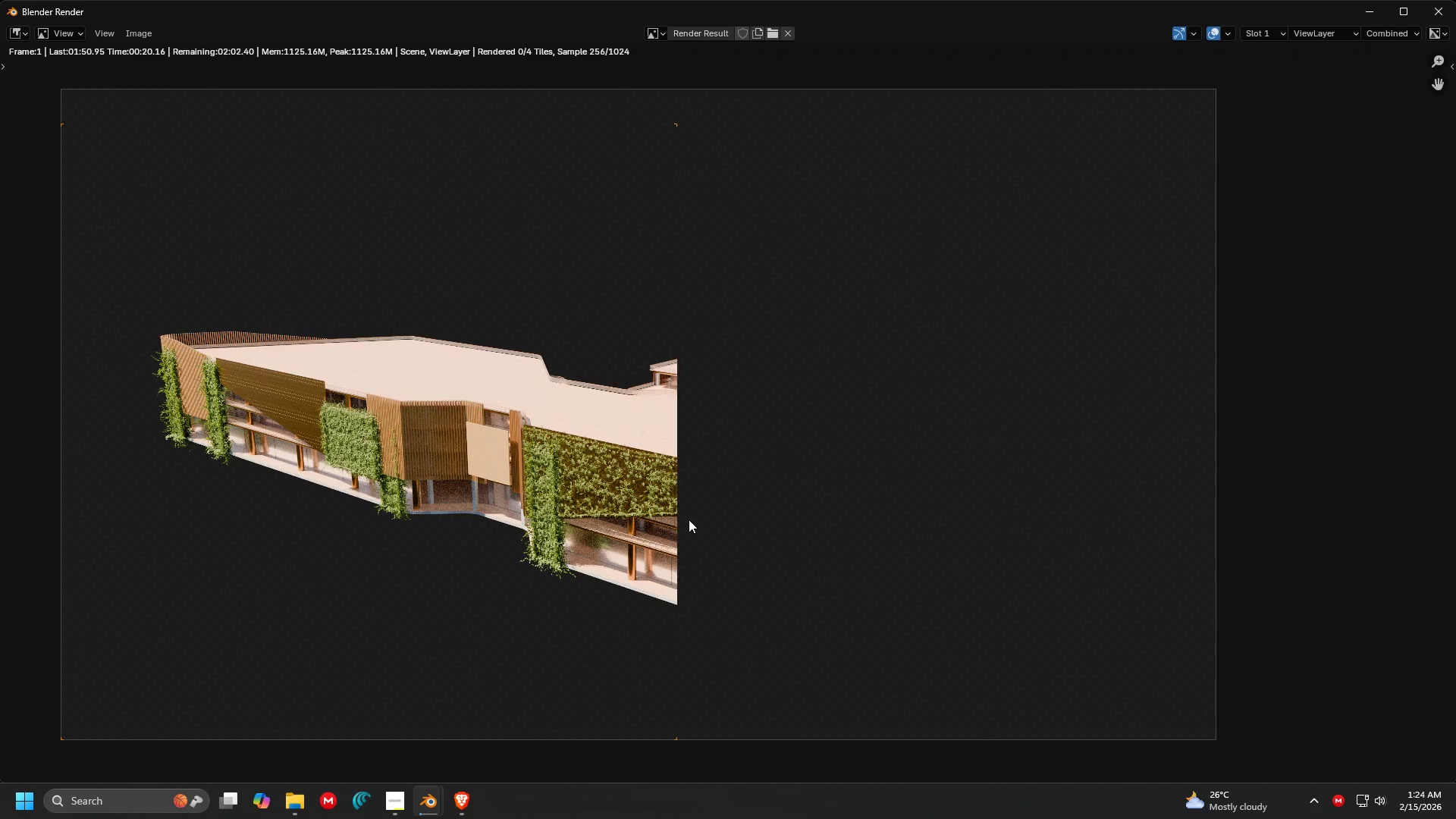 
wait(13.27)
 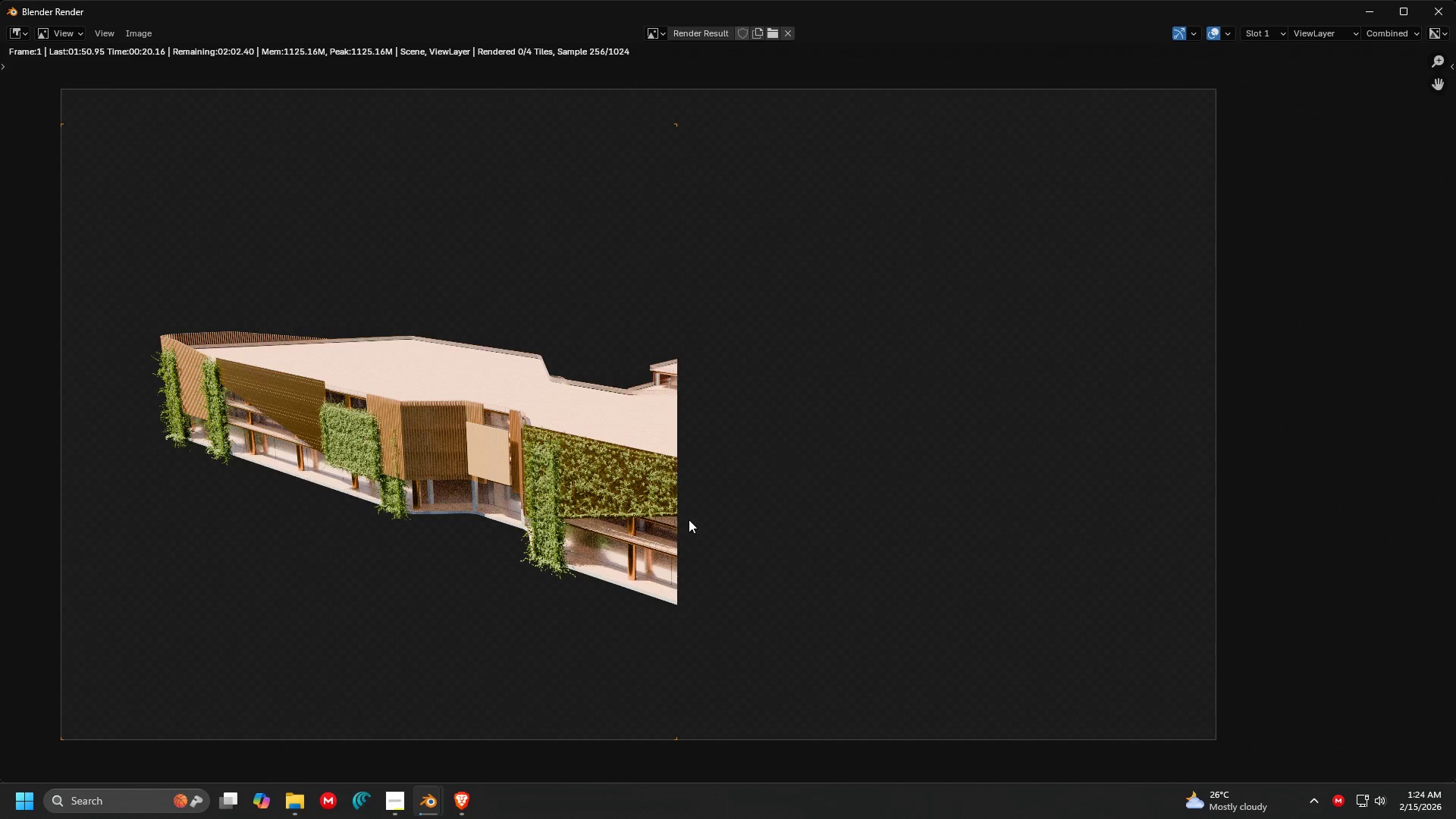 
scroll: coordinate [648, 523], scroll_direction: down, amount: 1.0
 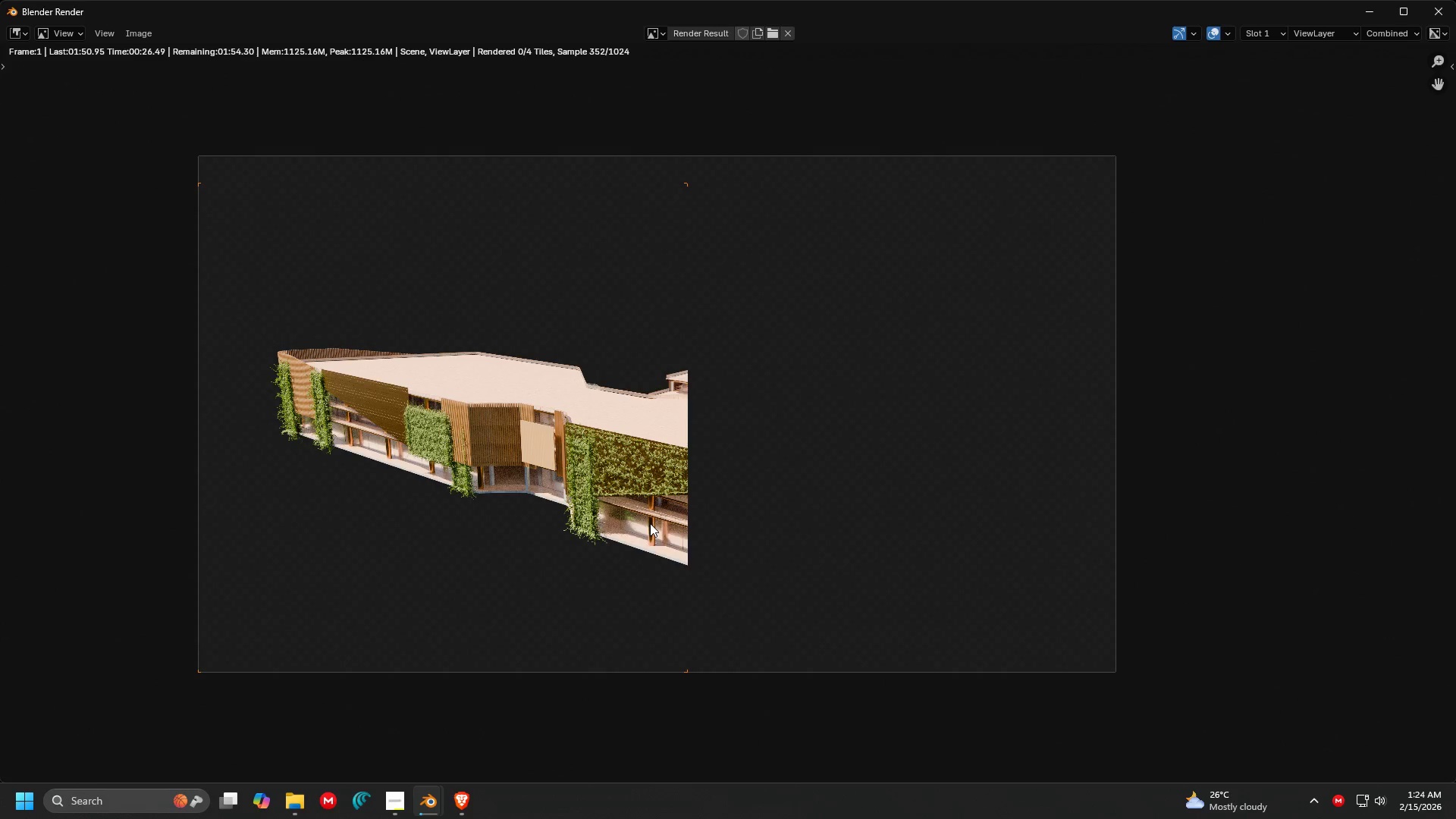 
scroll: coordinate [680, 532], scroll_direction: up, amount: 2.0
 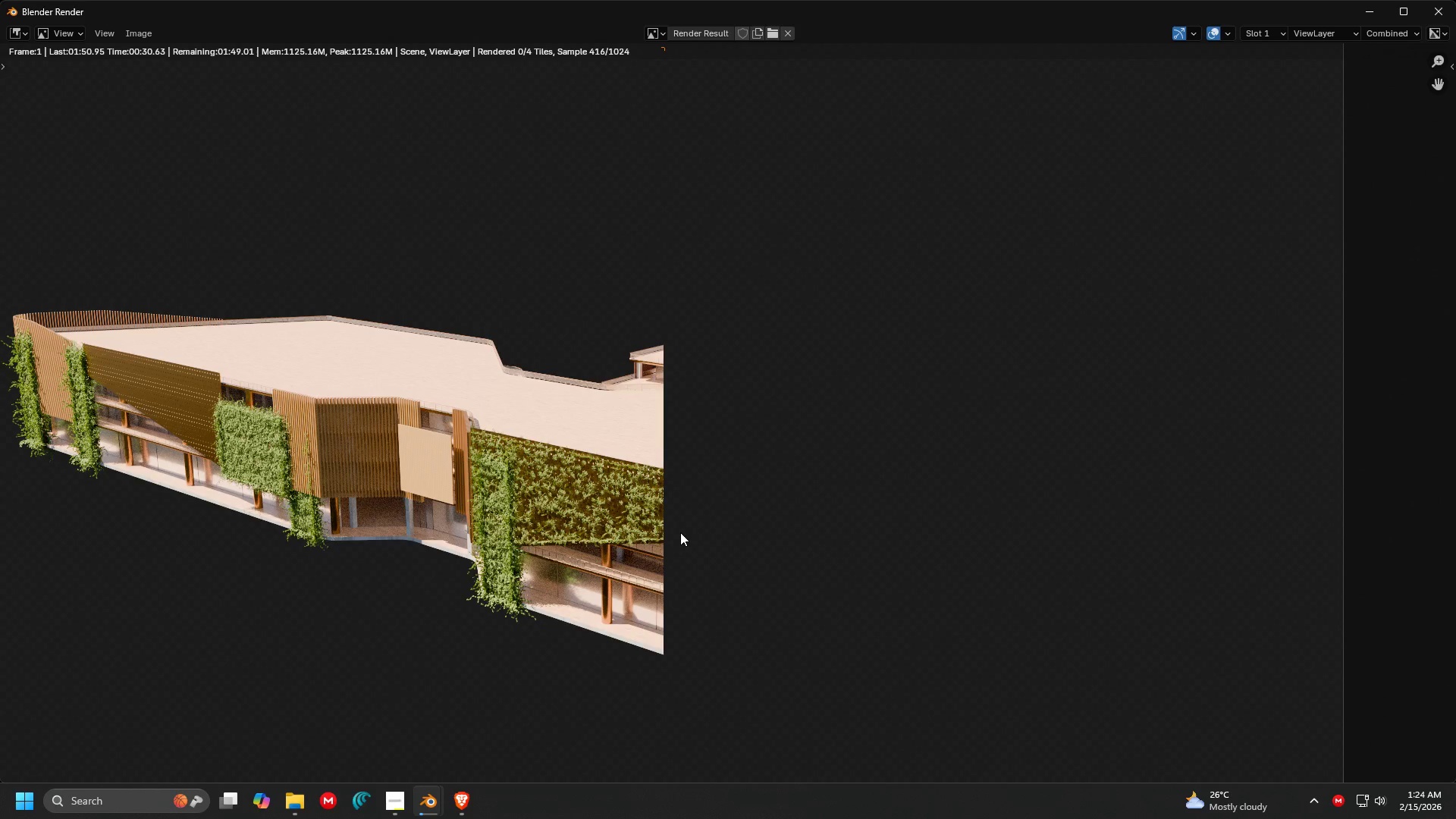 
scroll: coordinate [680, 532], scroll_direction: down, amount: 1.0
 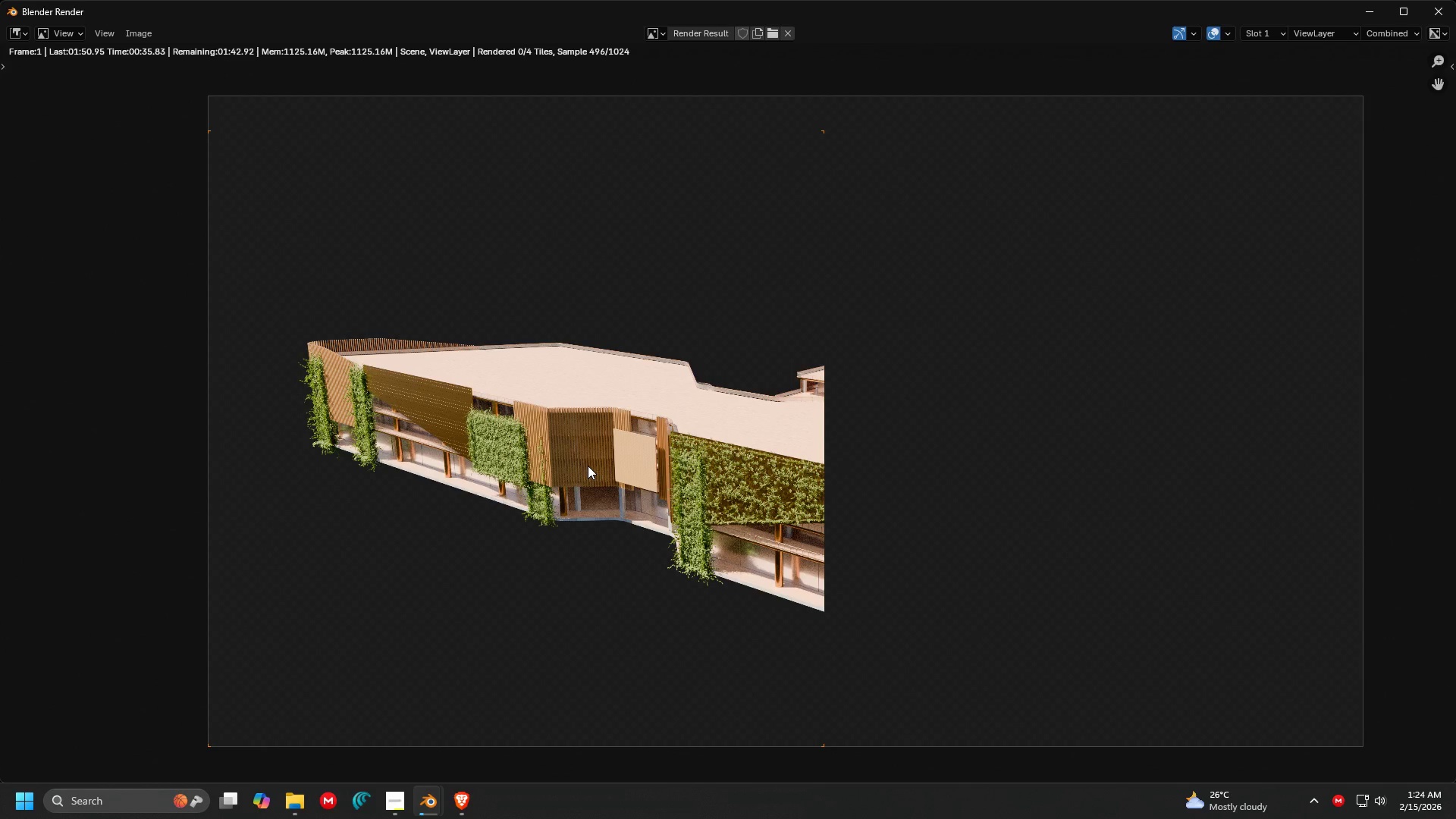 
wait(5.95)
 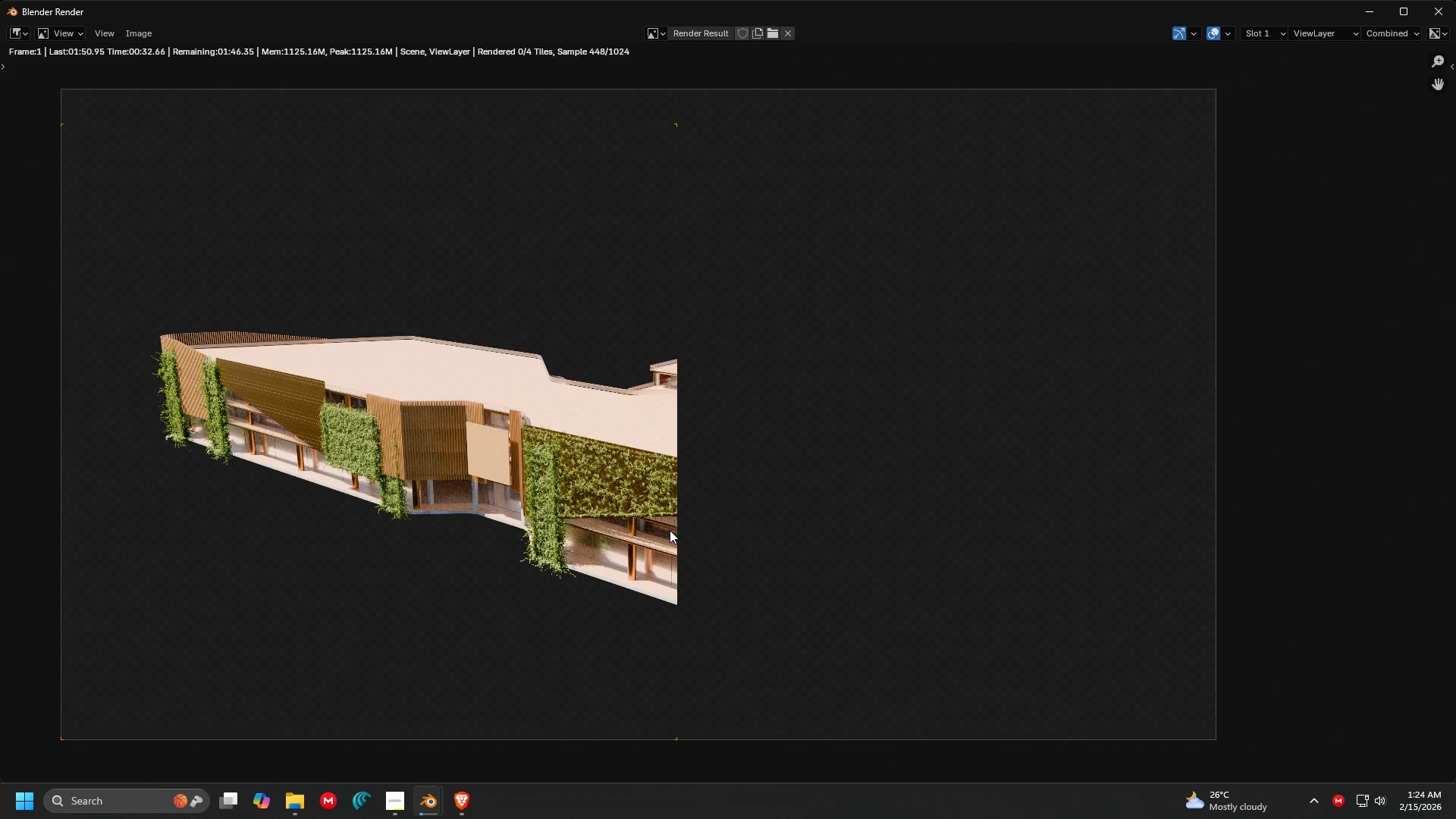 
scroll: coordinate [626, 469], scroll_direction: up, amount: 1.0
 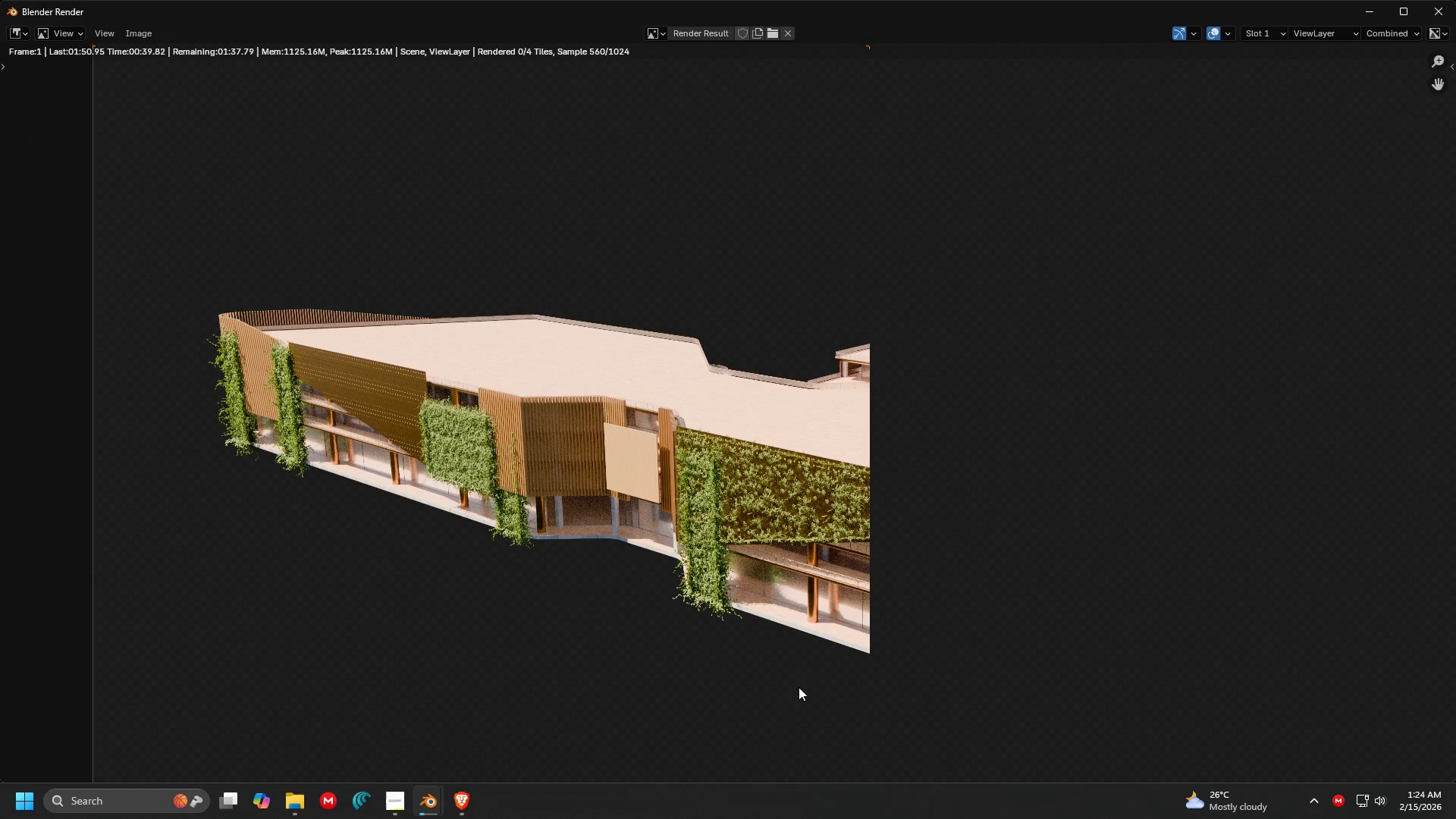 
scroll: coordinate [824, 550], scroll_direction: down, amount: 1.0
 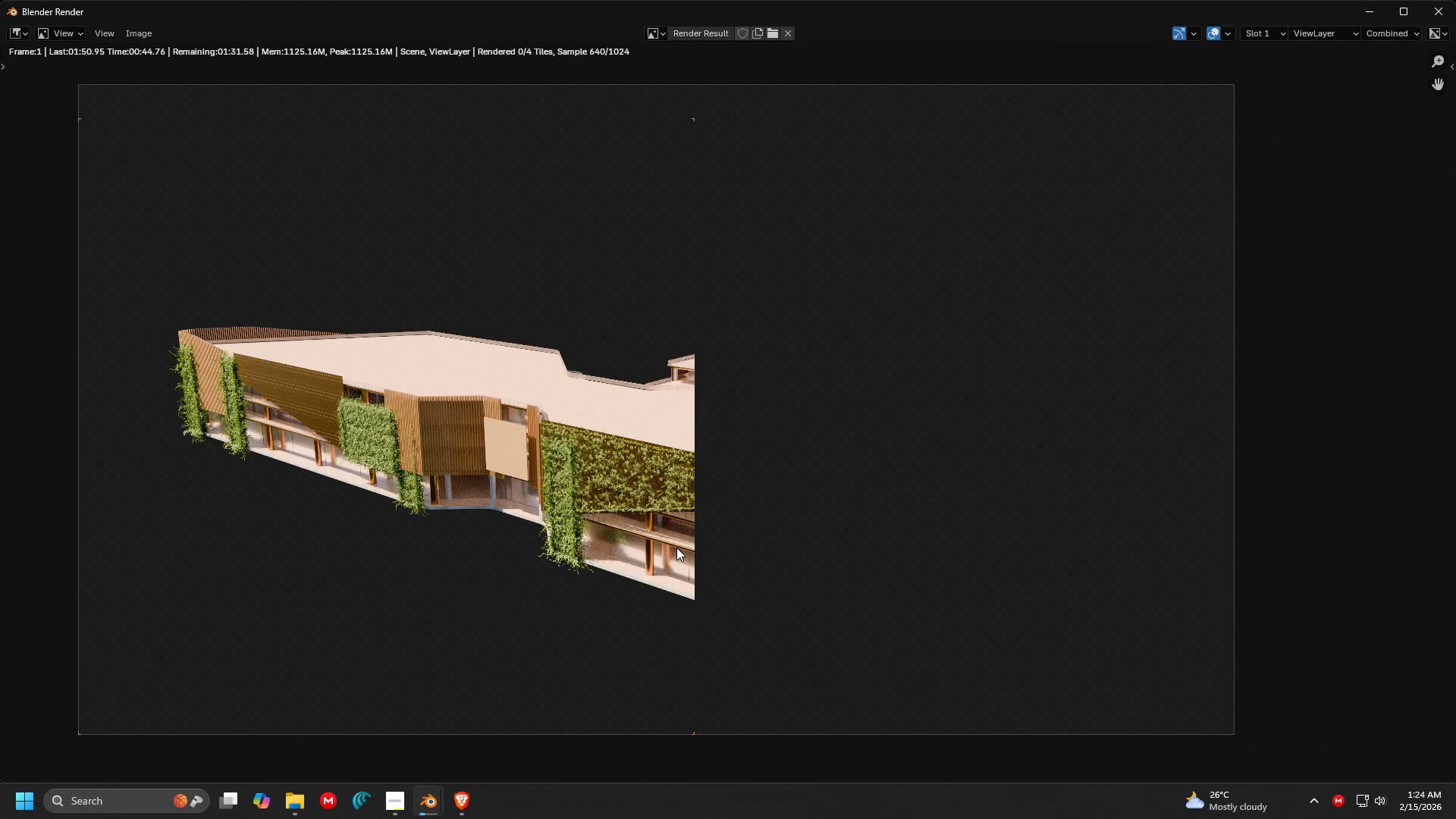 
wait(5.98)
 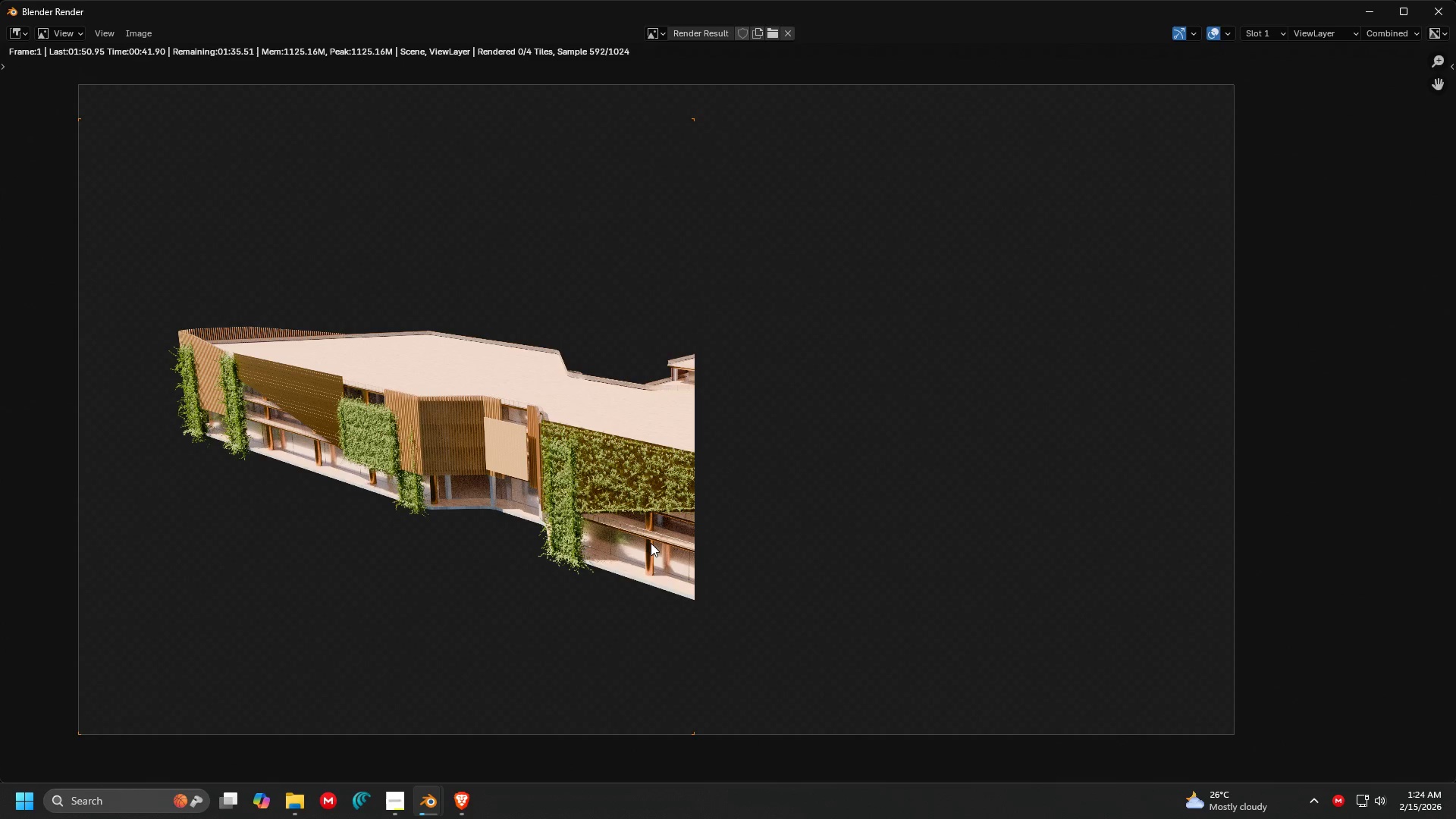 
scroll: coordinate [553, 421], scroll_direction: up, amount: 4.0
 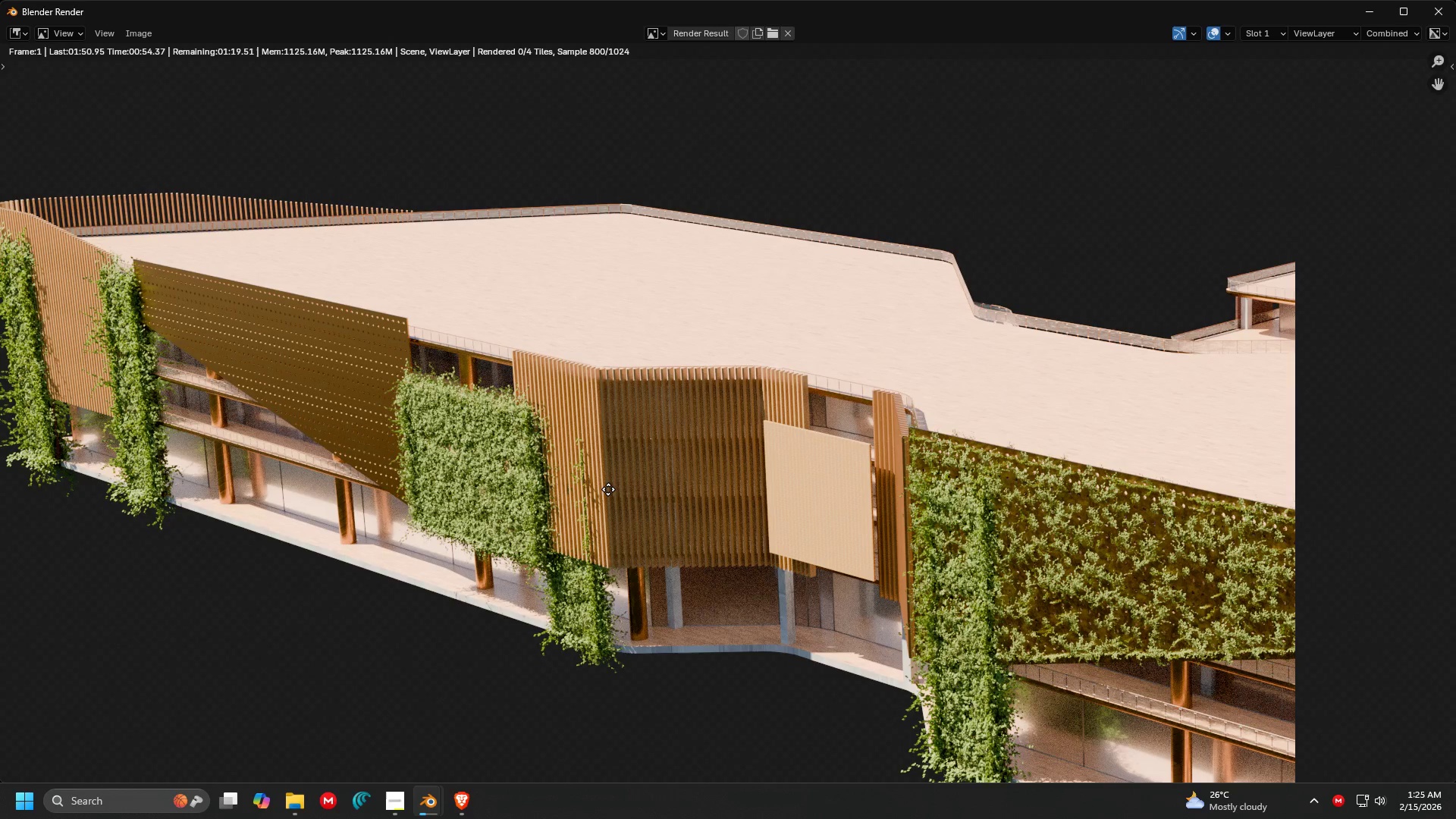 
wait(11.71)
 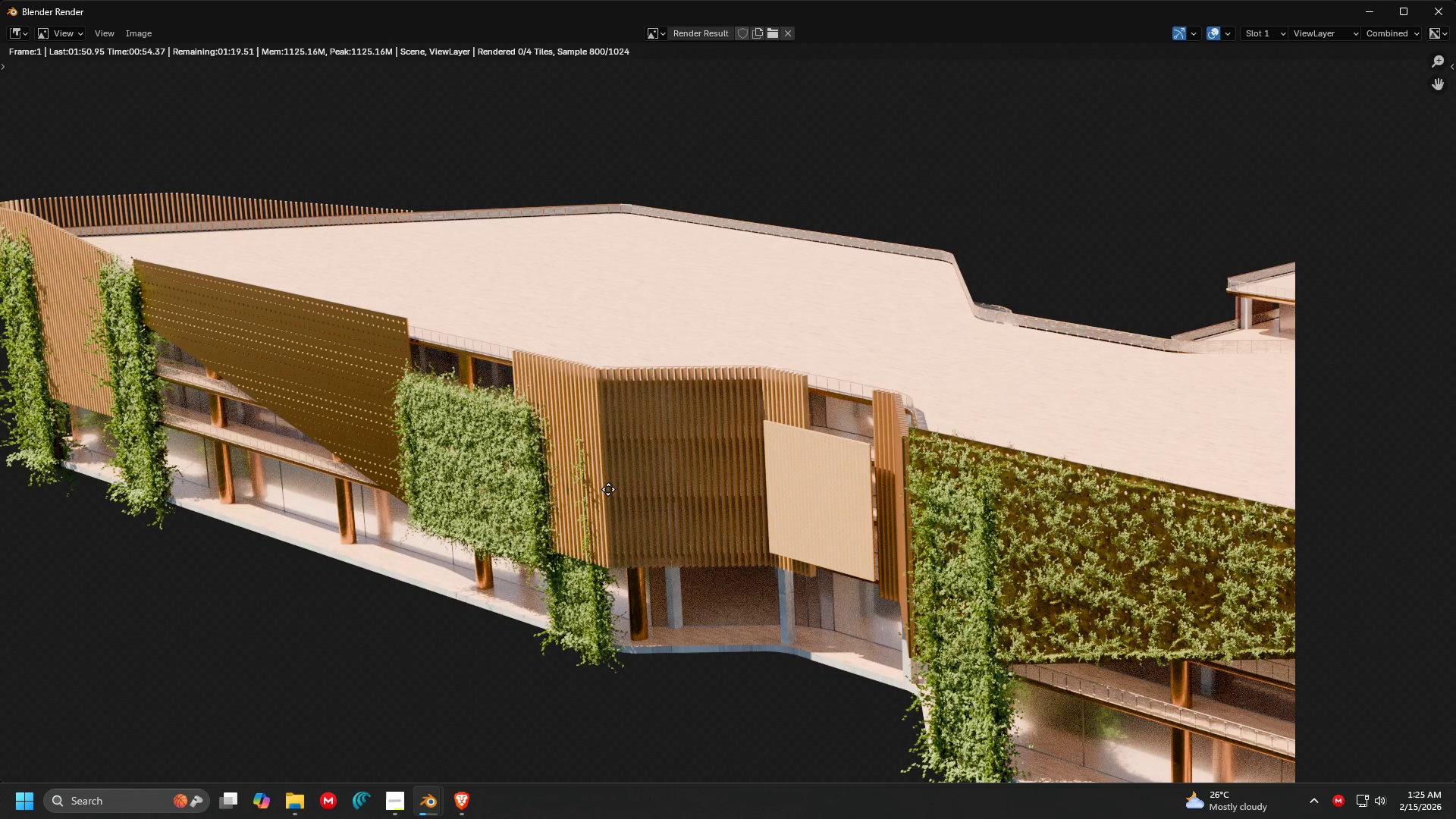 
scroll: coordinate [564, 419], scroll_direction: down, amount: 4.0
 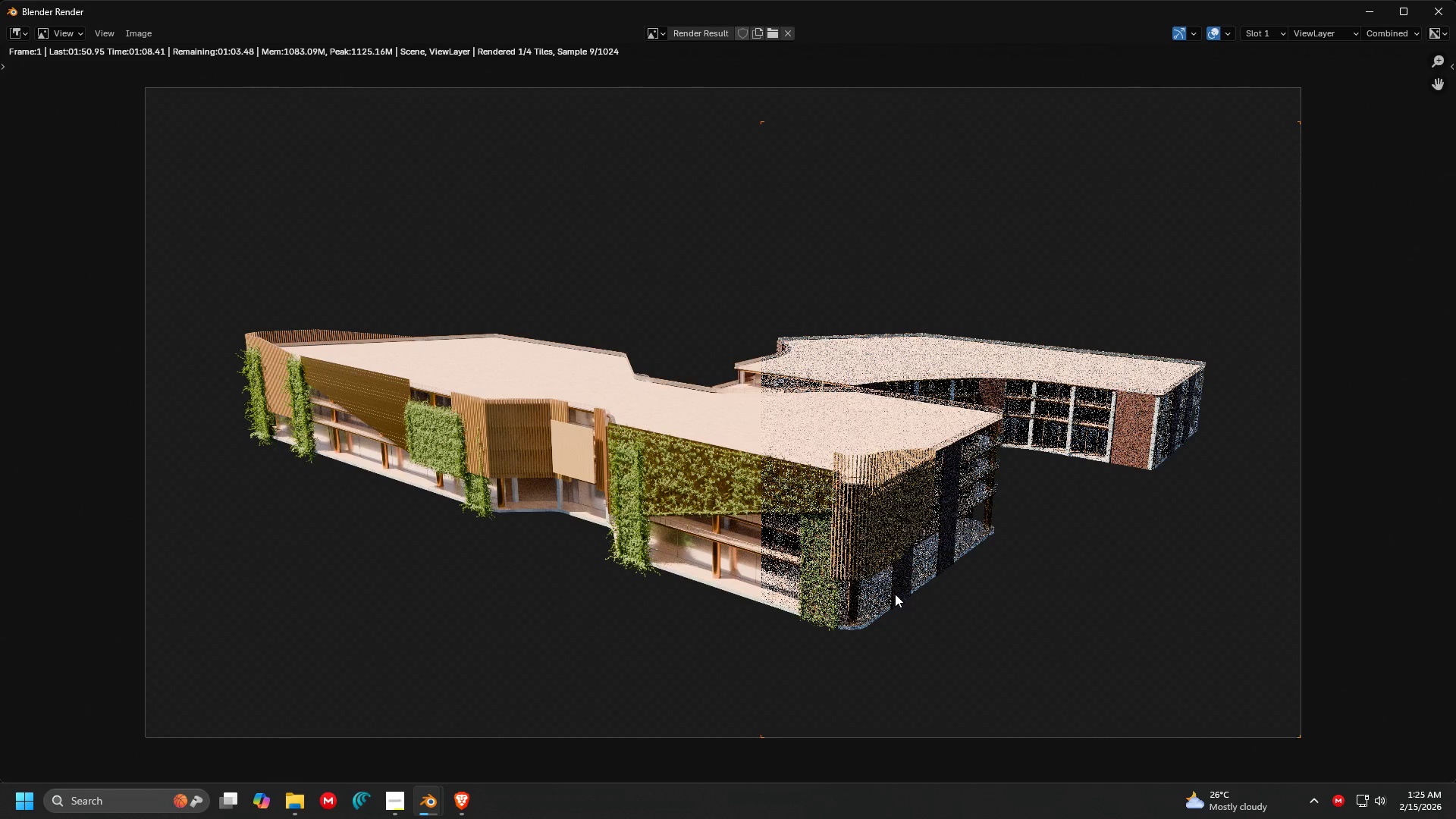 
wait(5.4)
 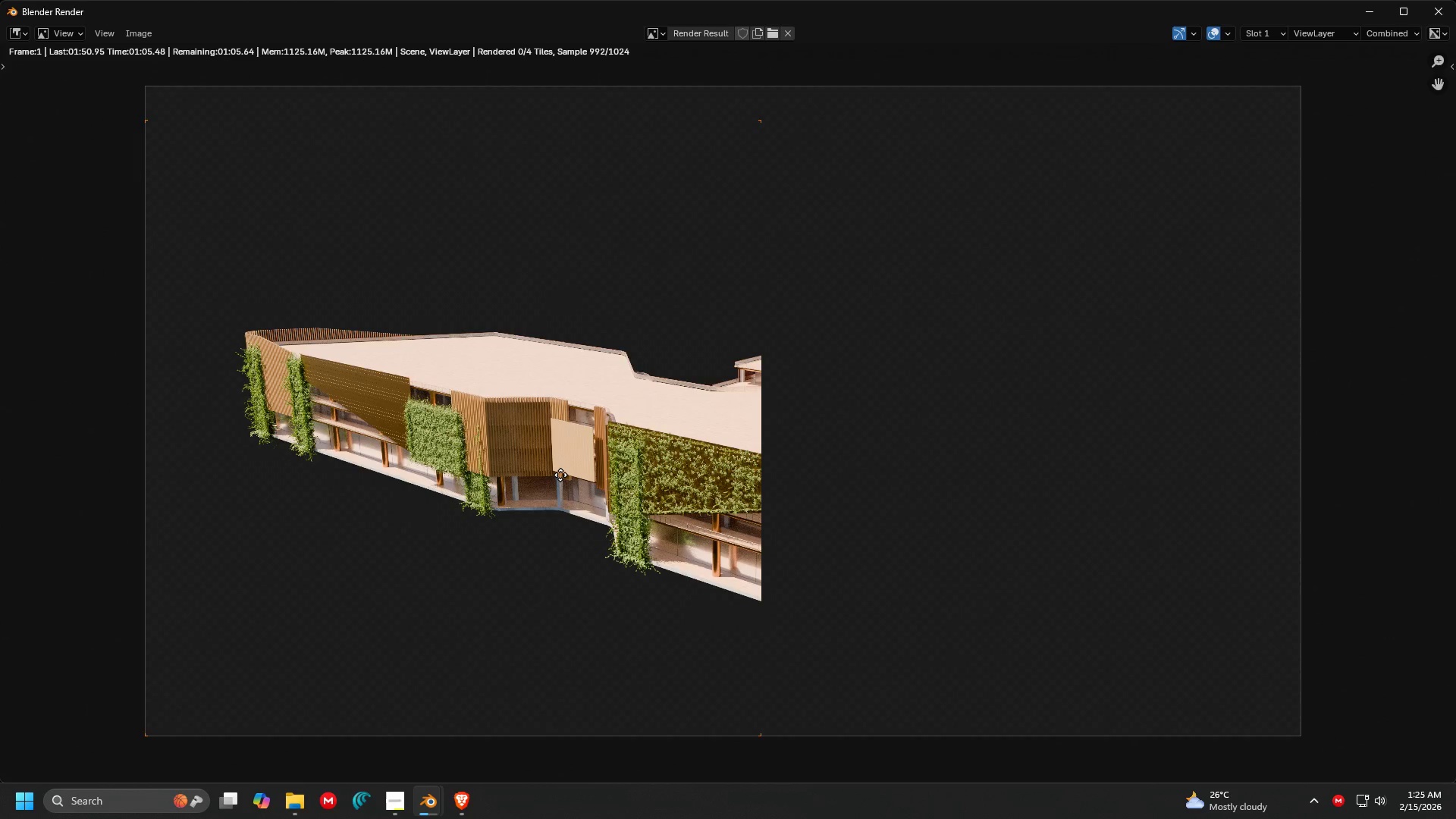 
scroll: coordinate [919, 489], scroll_direction: up, amount: 2.0
 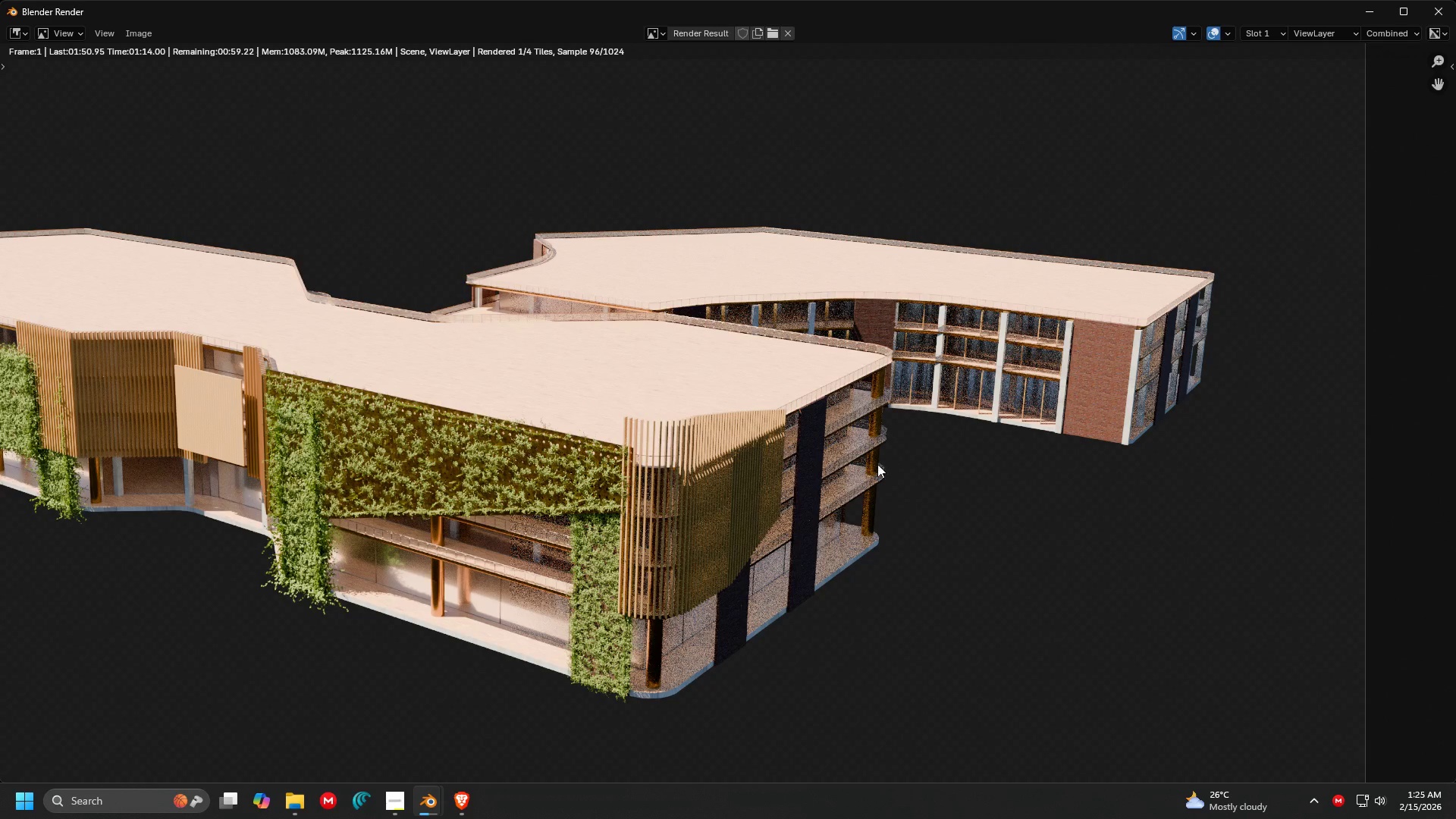 
scroll: coordinate [643, 410], scroll_direction: down, amount: 1.0
 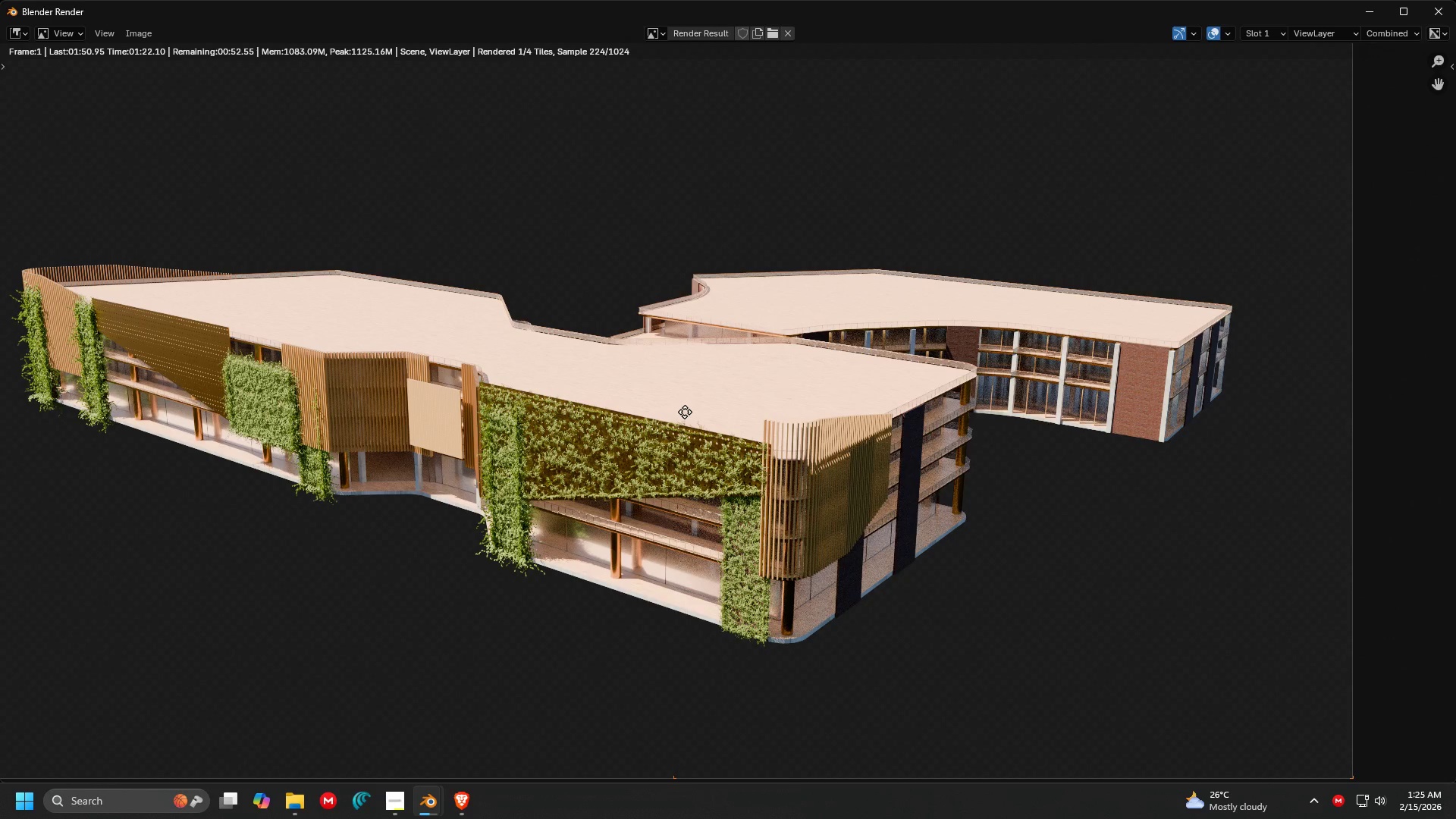 
wait(10.9)
 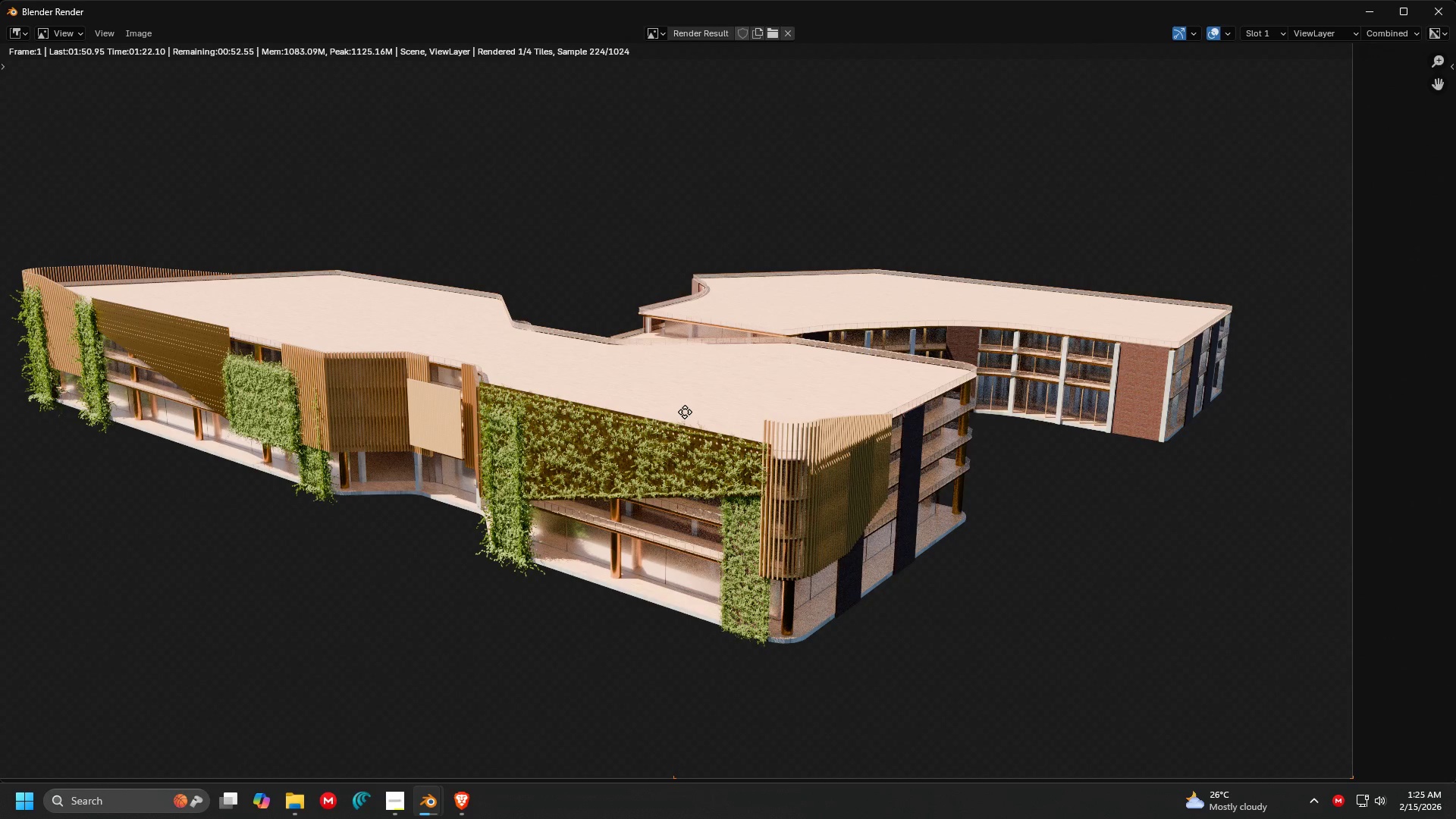 
scroll: coordinate [715, 441], scroll_direction: down, amount: 1.0
 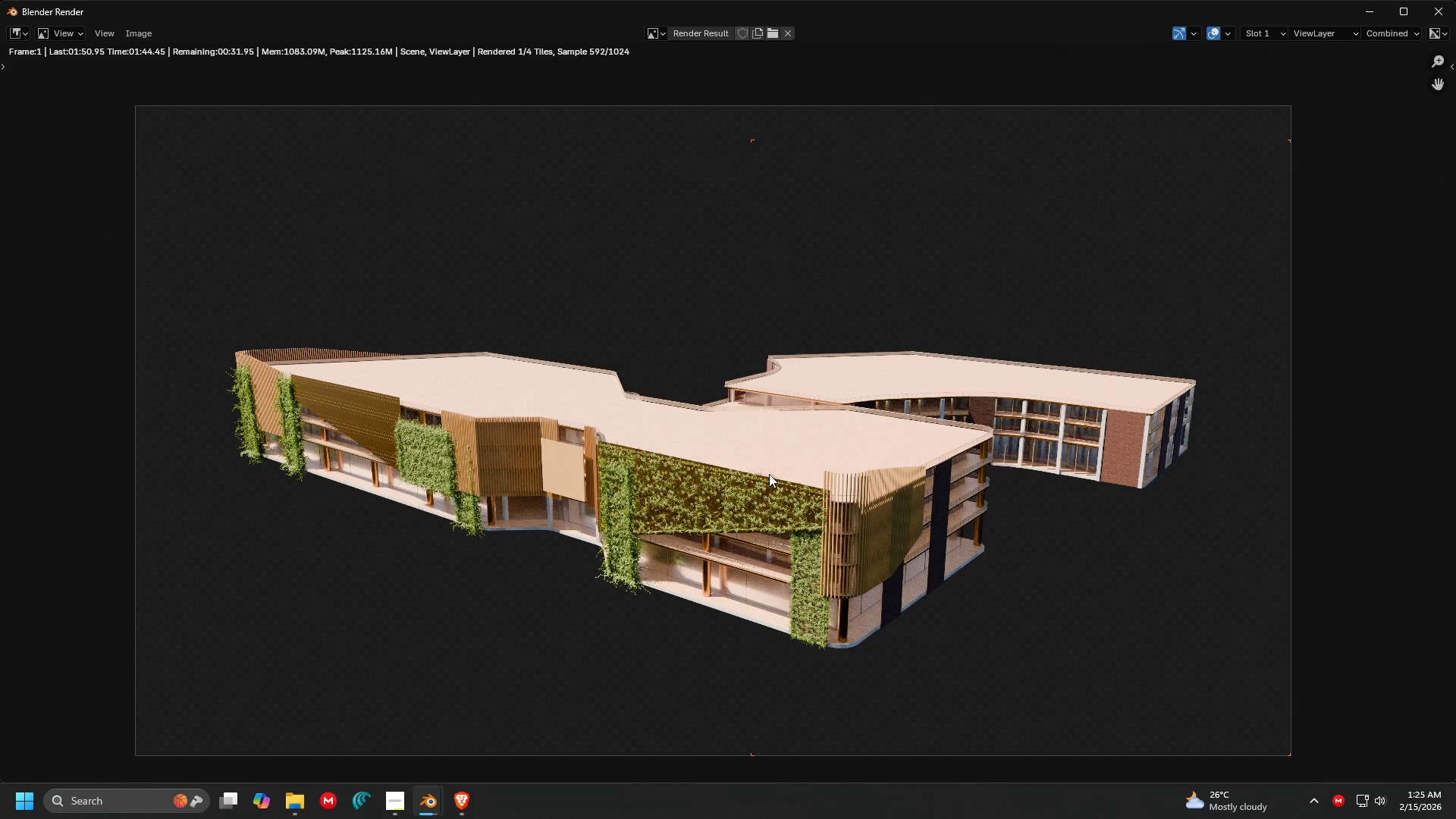 
wait(21.93)
 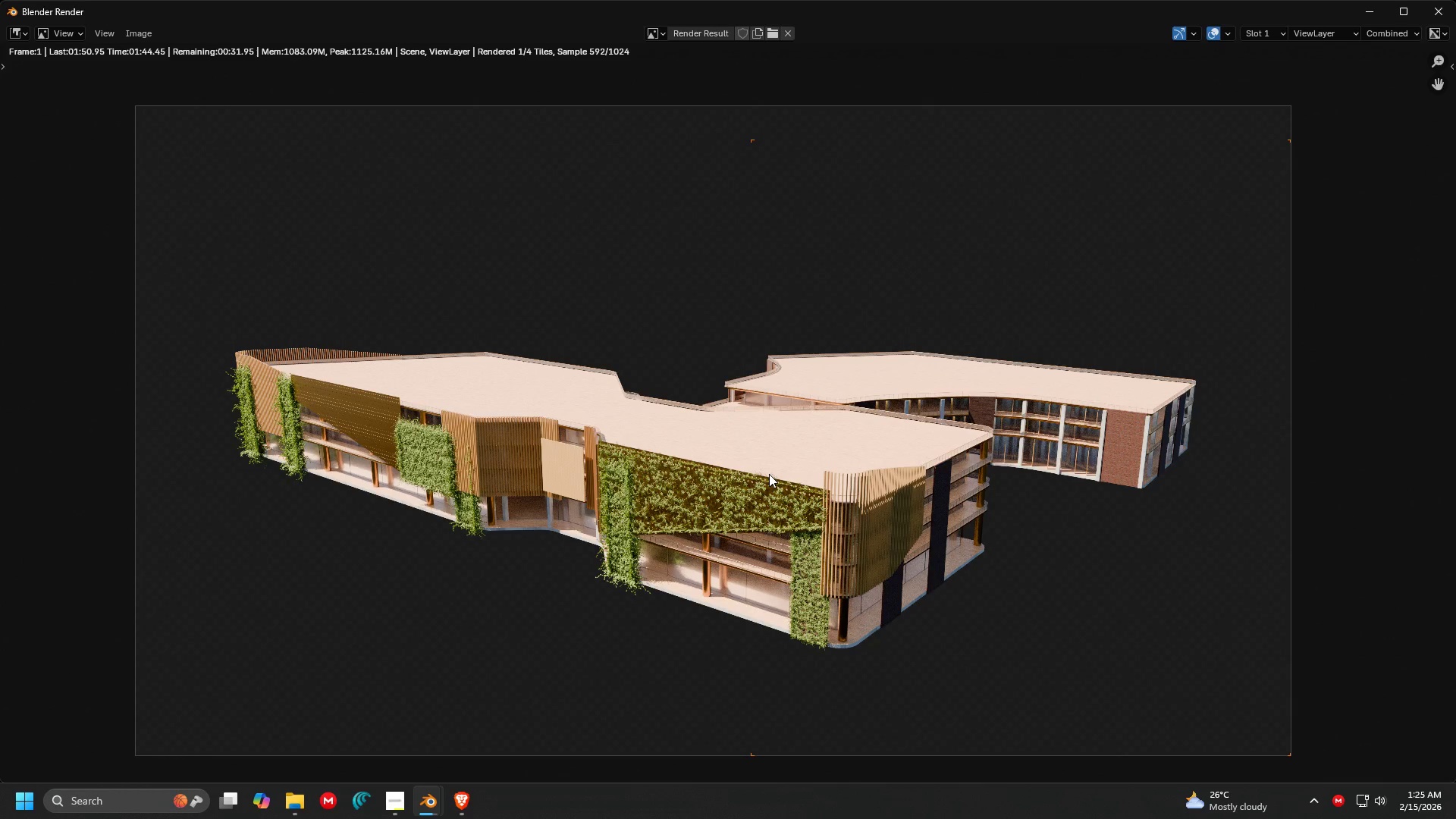 
scroll: coordinate [723, 463], scroll_direction: up, amount: 1.0
 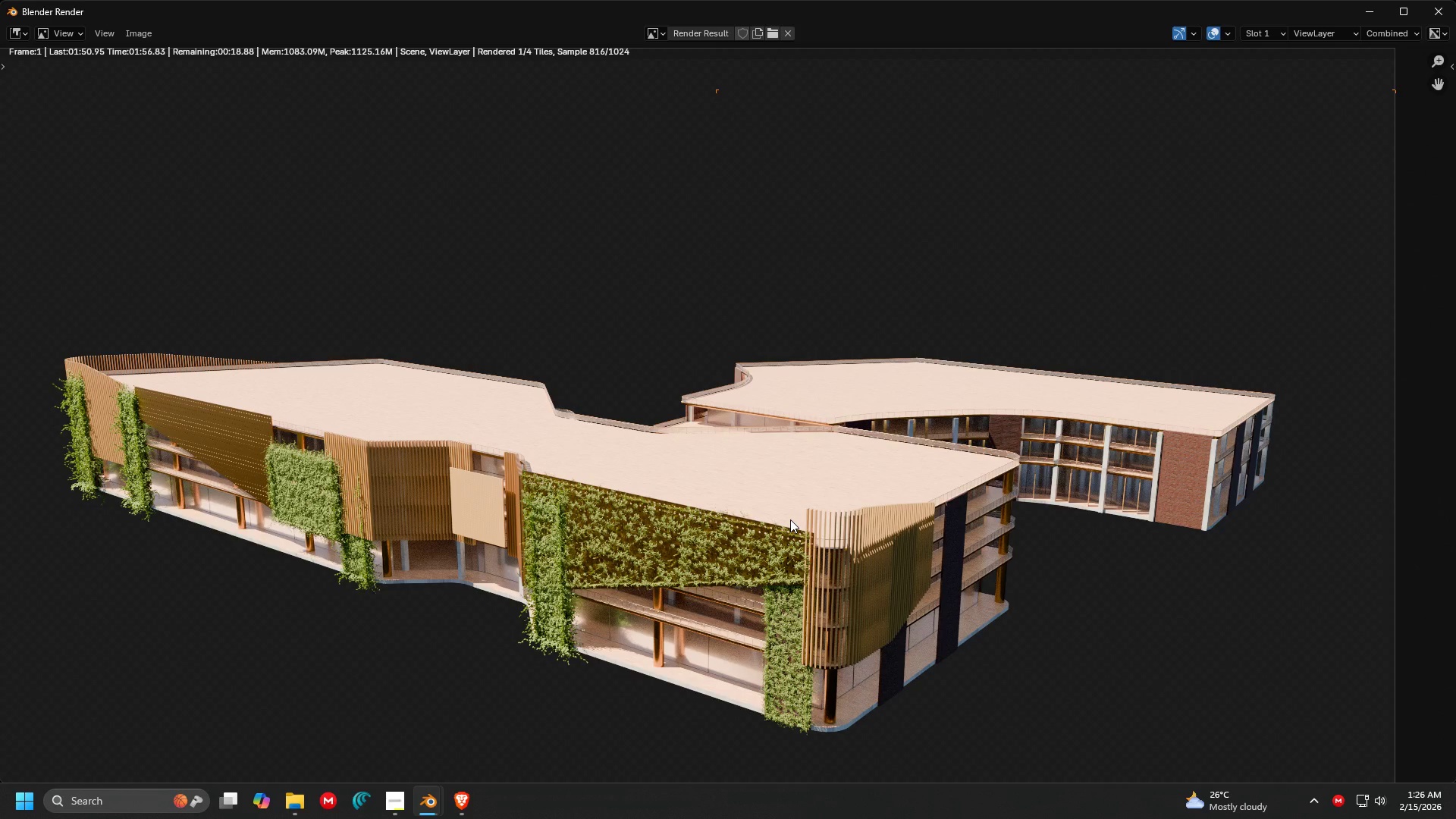 
wait(11.98)
 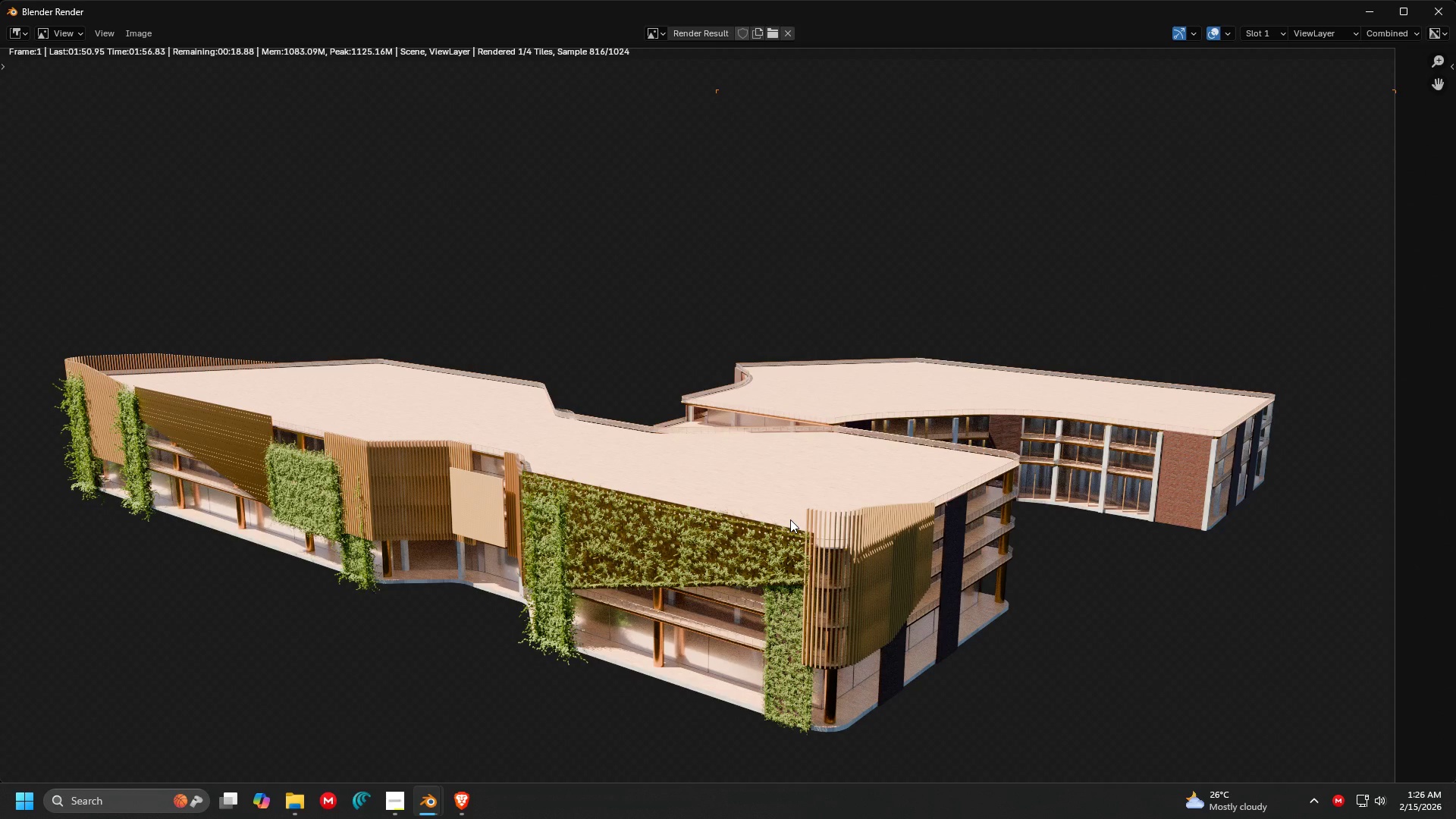 
scroll: coordinate [817, 543], scroll_direction: down, amount: 2.0
 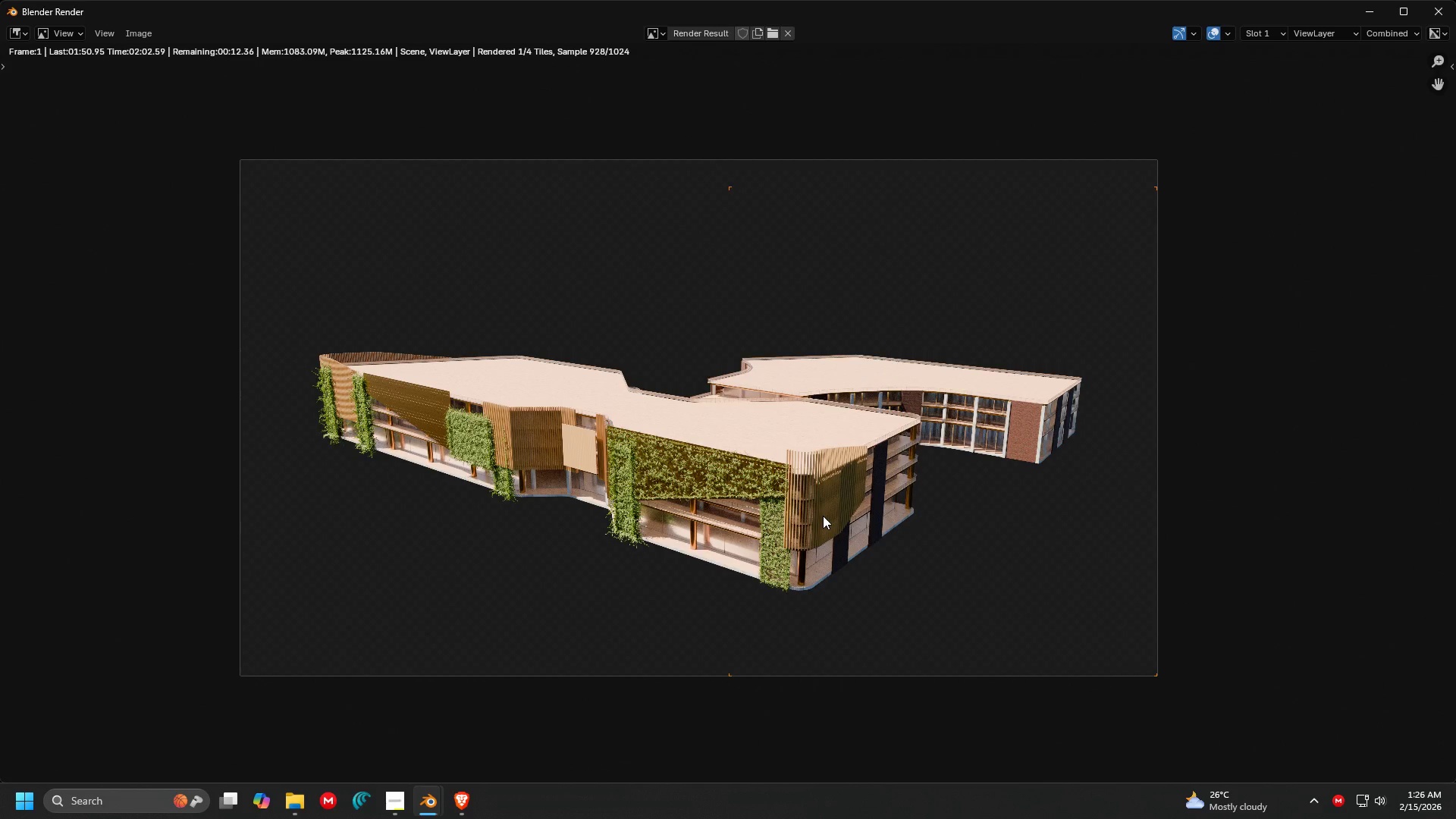 
scroll: coordinate [823, 516], scroll_direction: up, amount: 2.0
 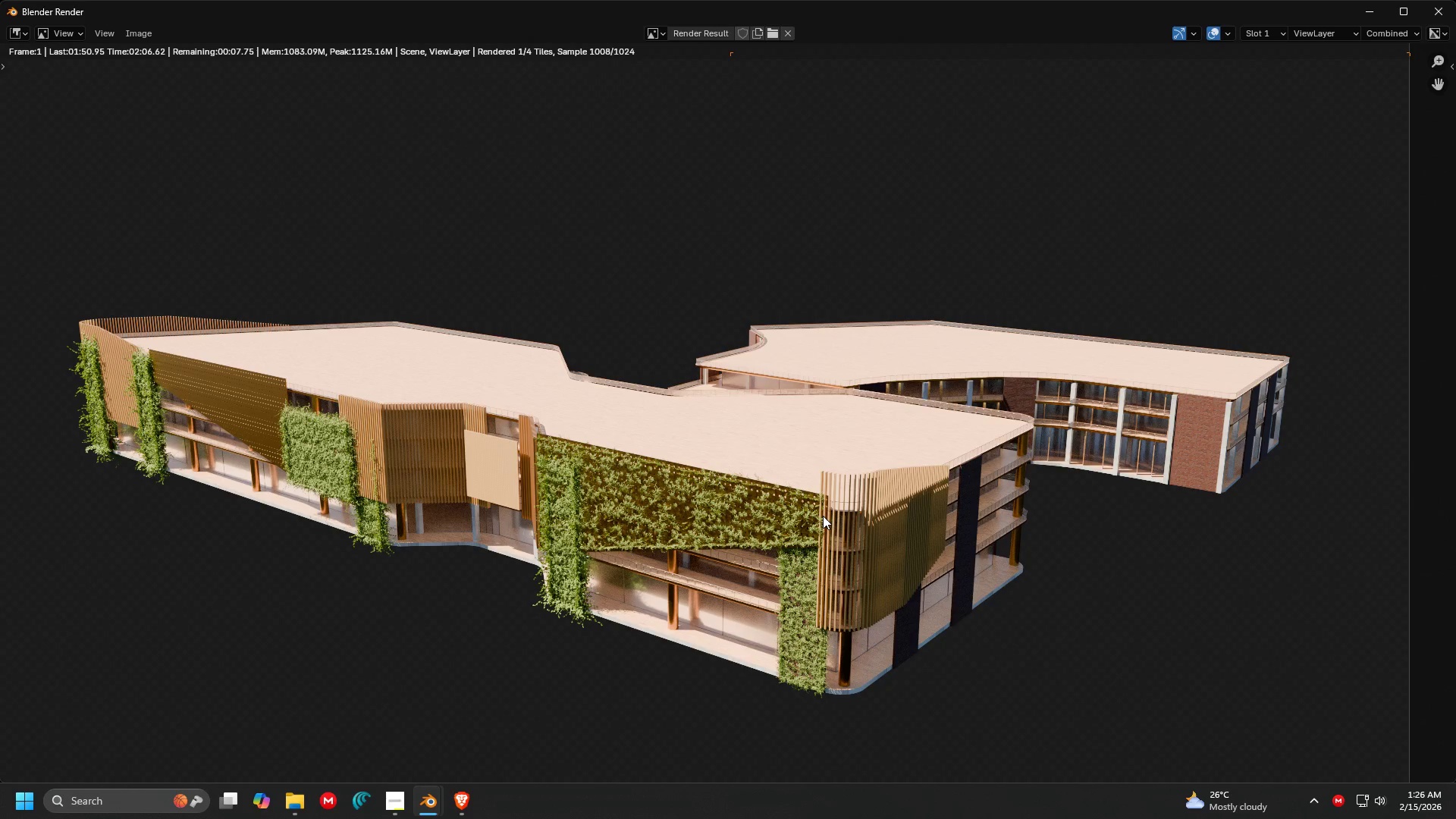 
wait(7.56)
 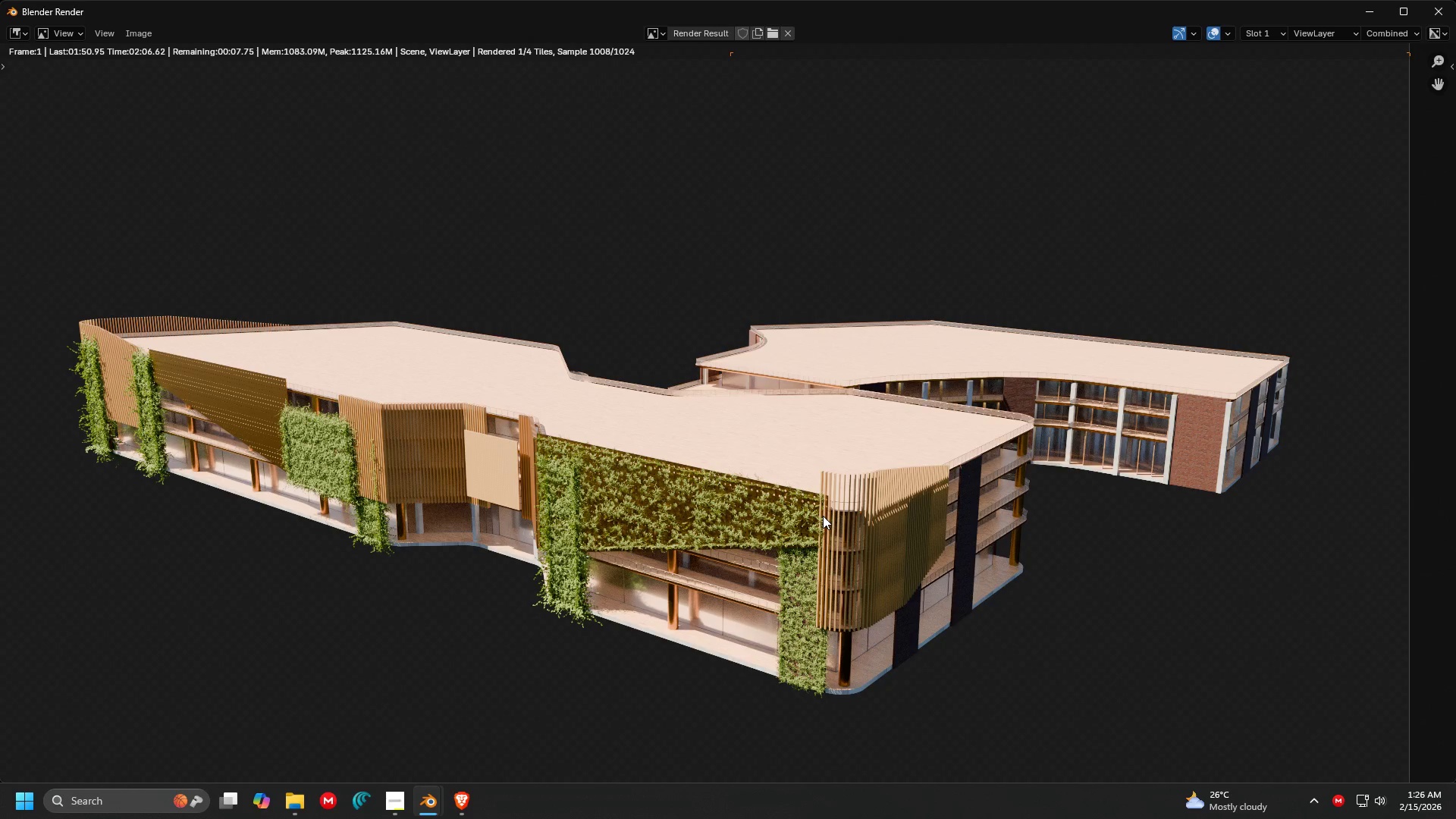 
left_click([124, 29])
 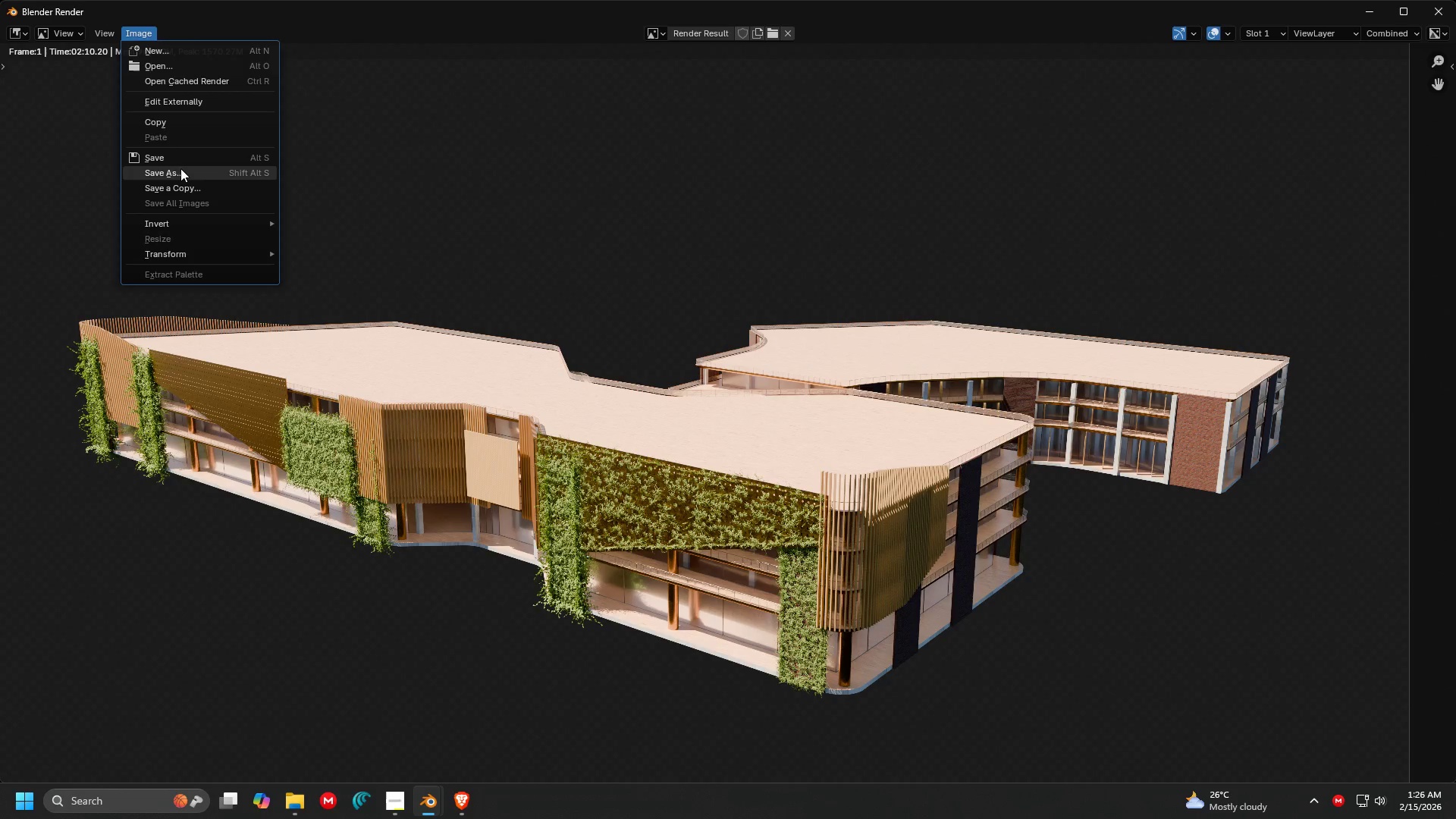 
left_click([180, 171])
 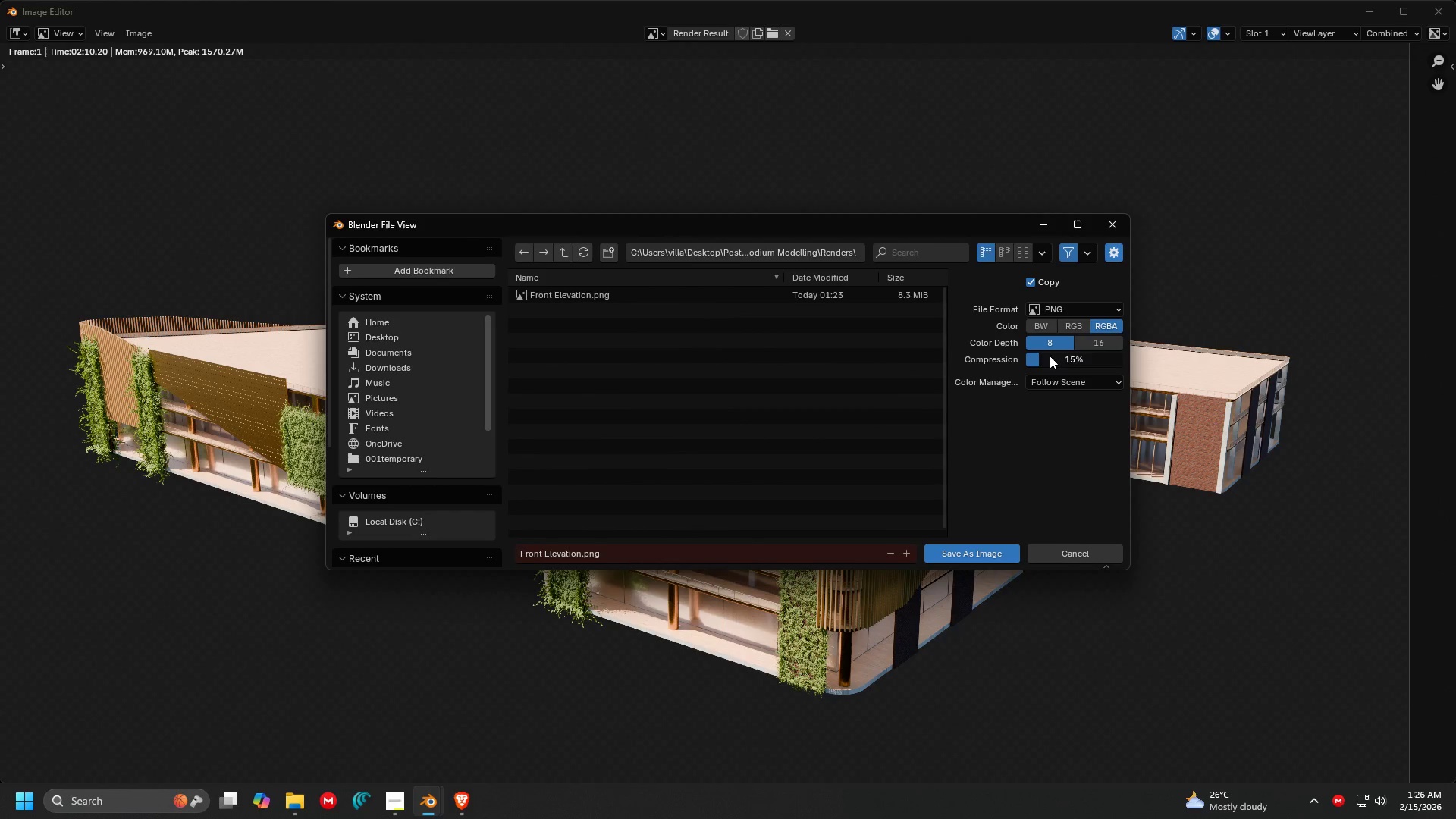 
left_click([1097, 348])
 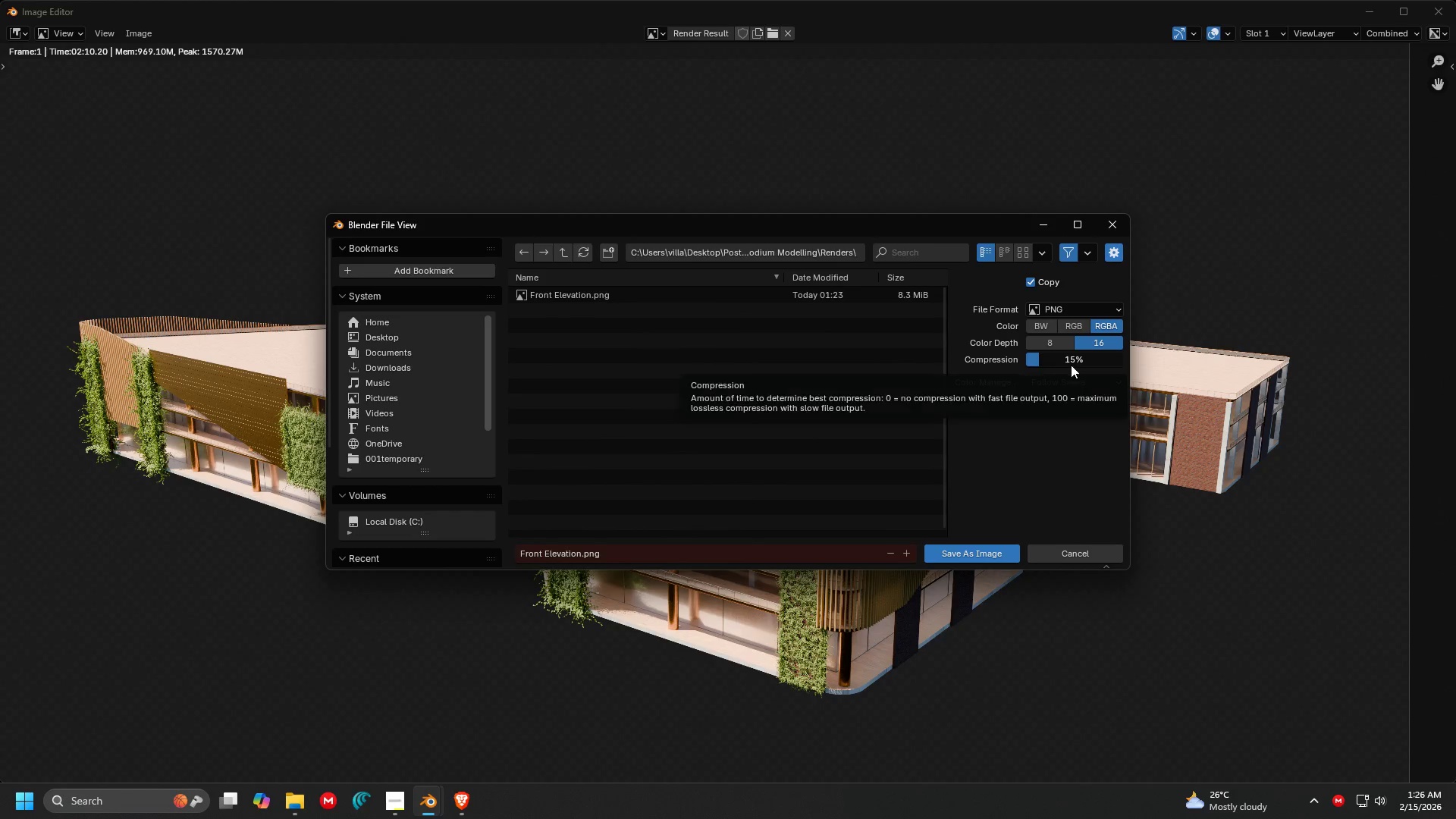 
left_click_drag(start_coordinate=[1071, 365], to_coordinate=[1175, 367])
 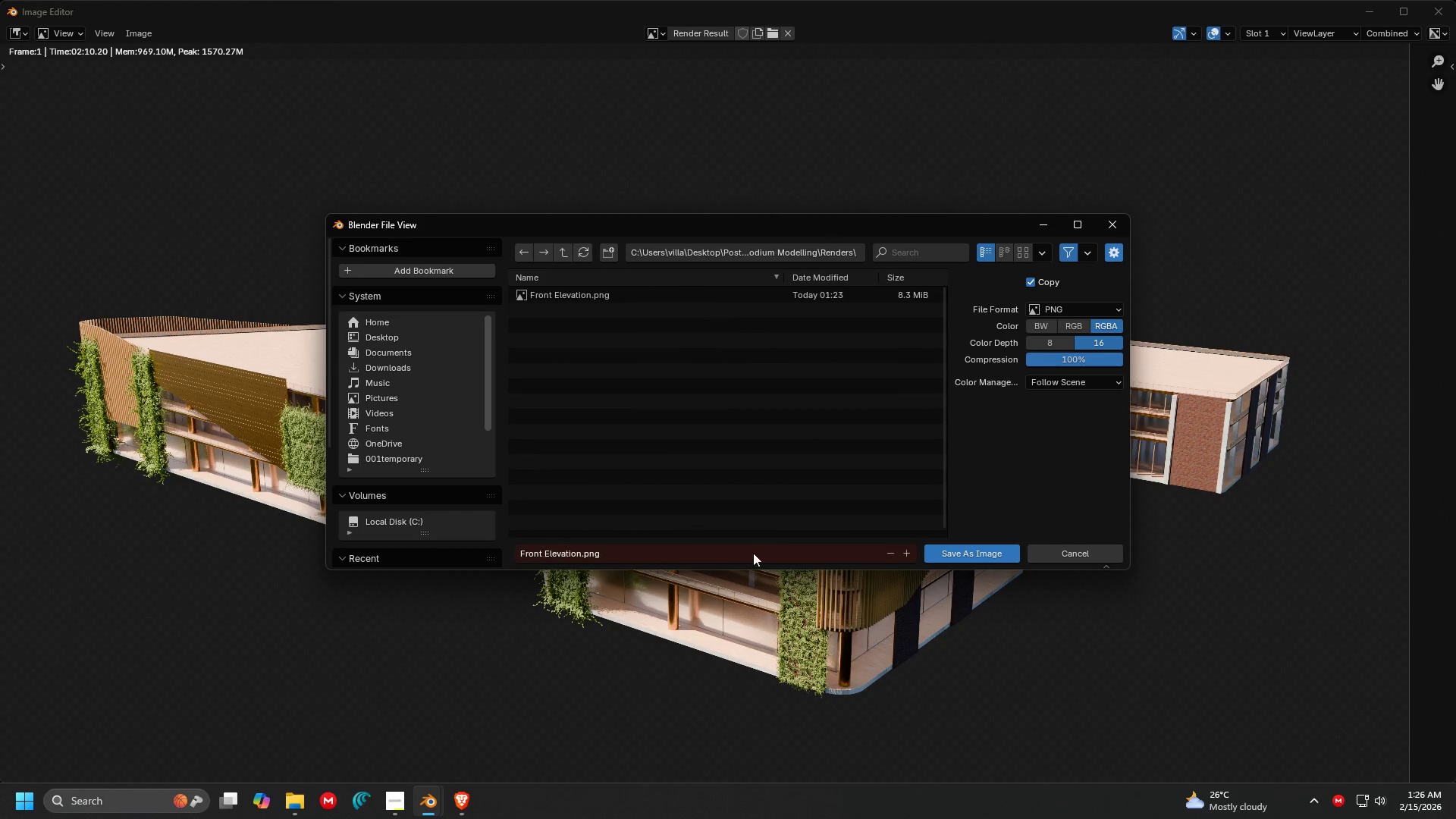 
left_click([751, 557])
 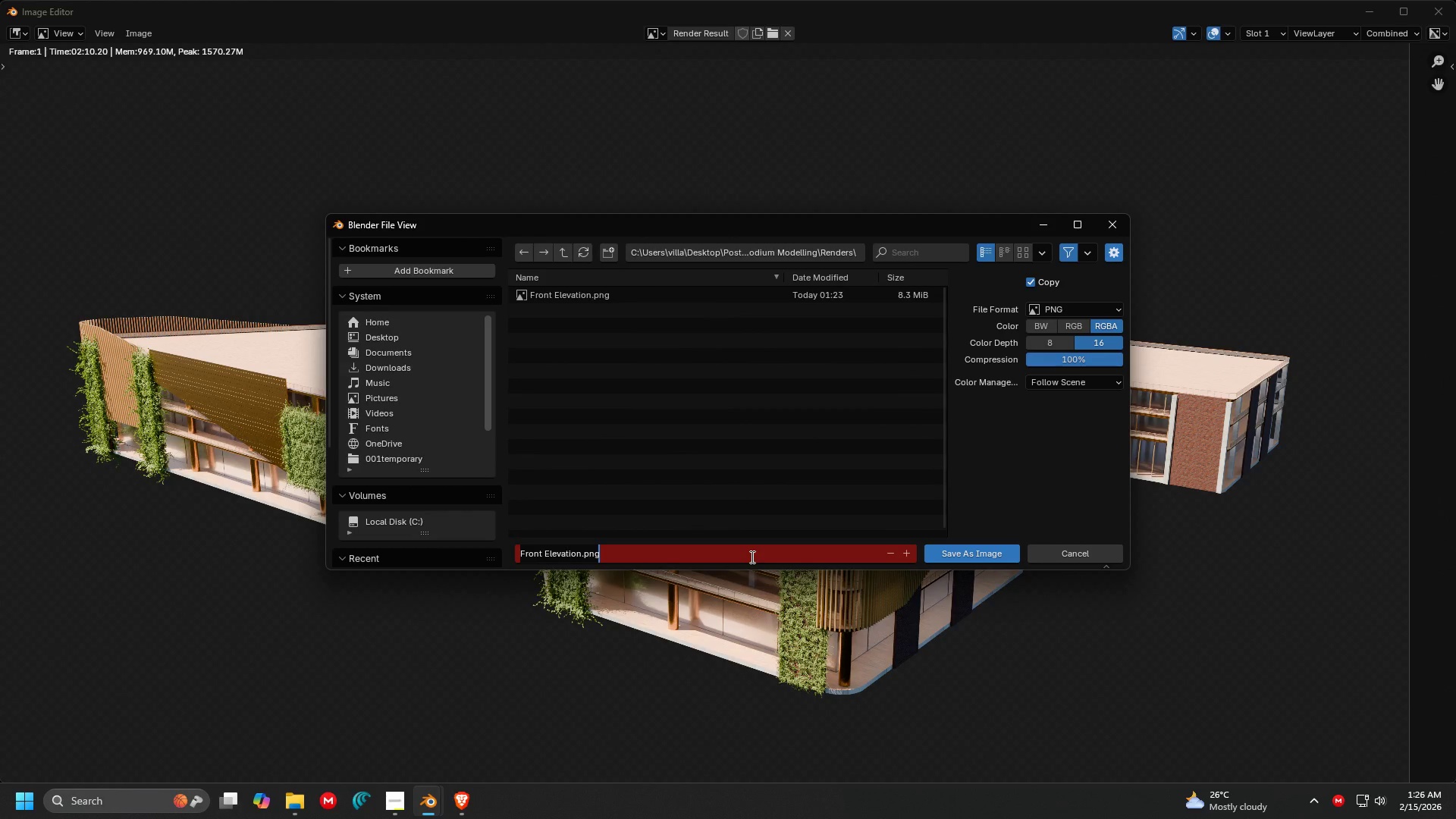 
type(three-fourth perspective)
 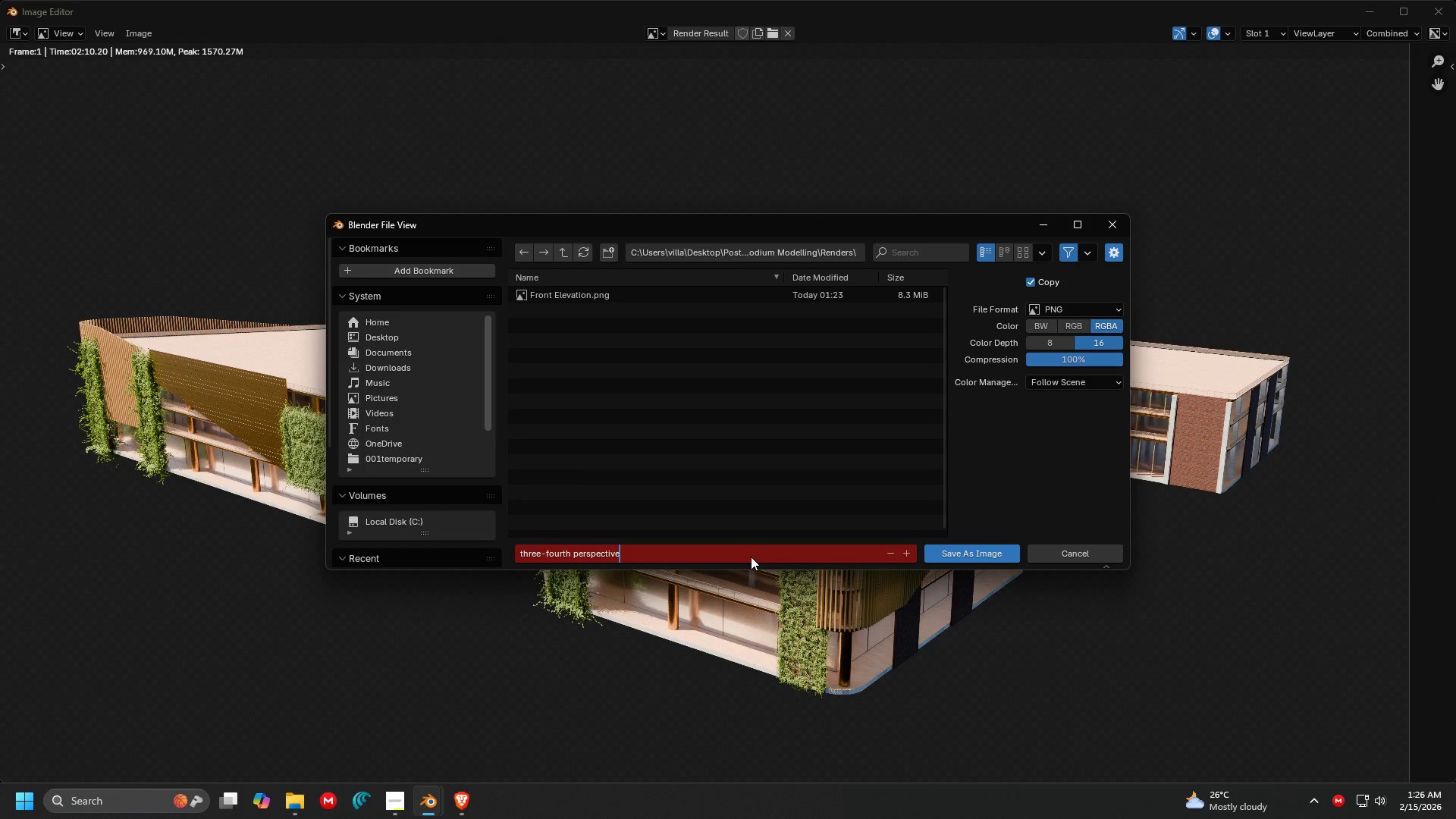 
key(Enter)
 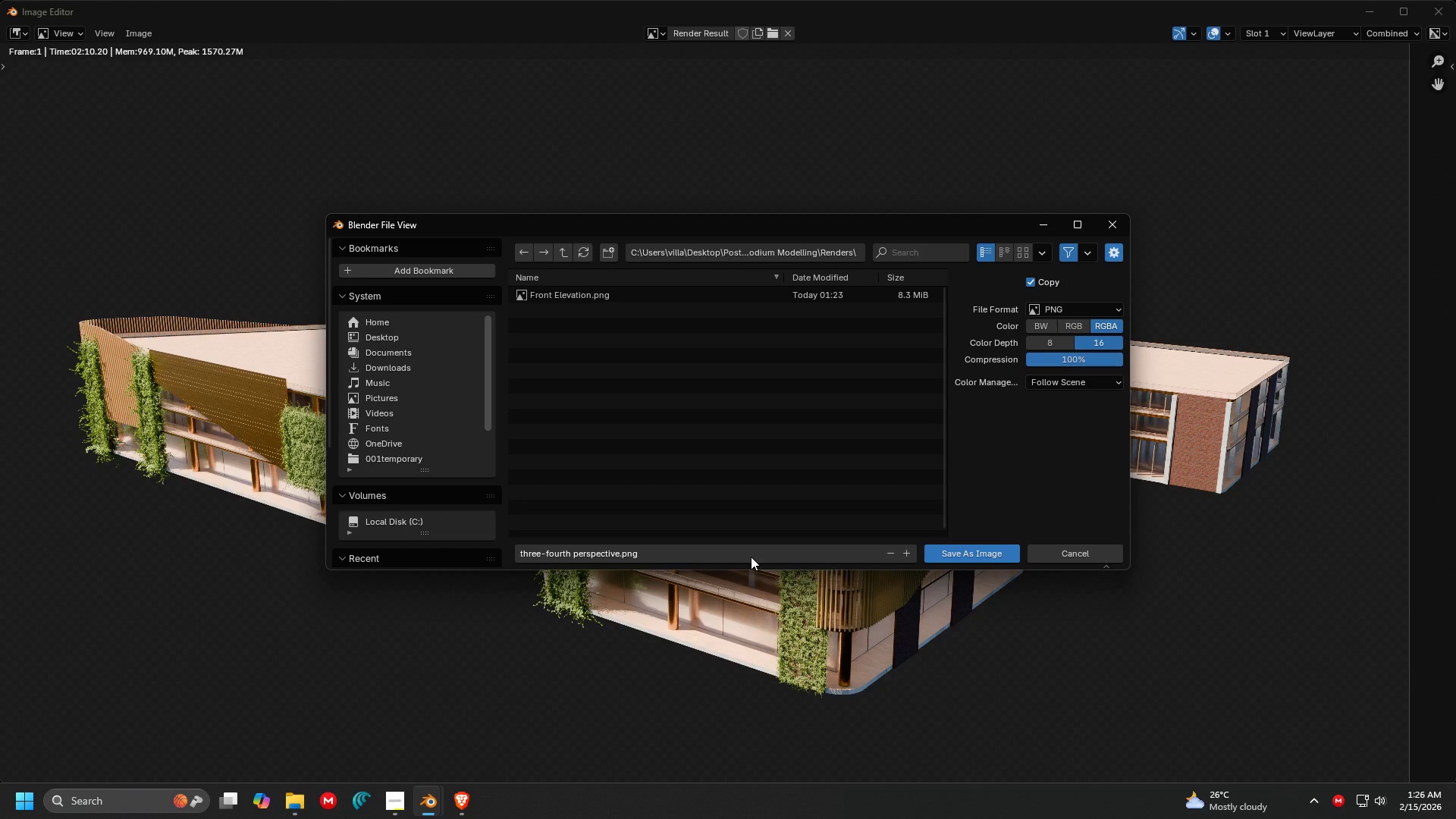 
key(Enter)
 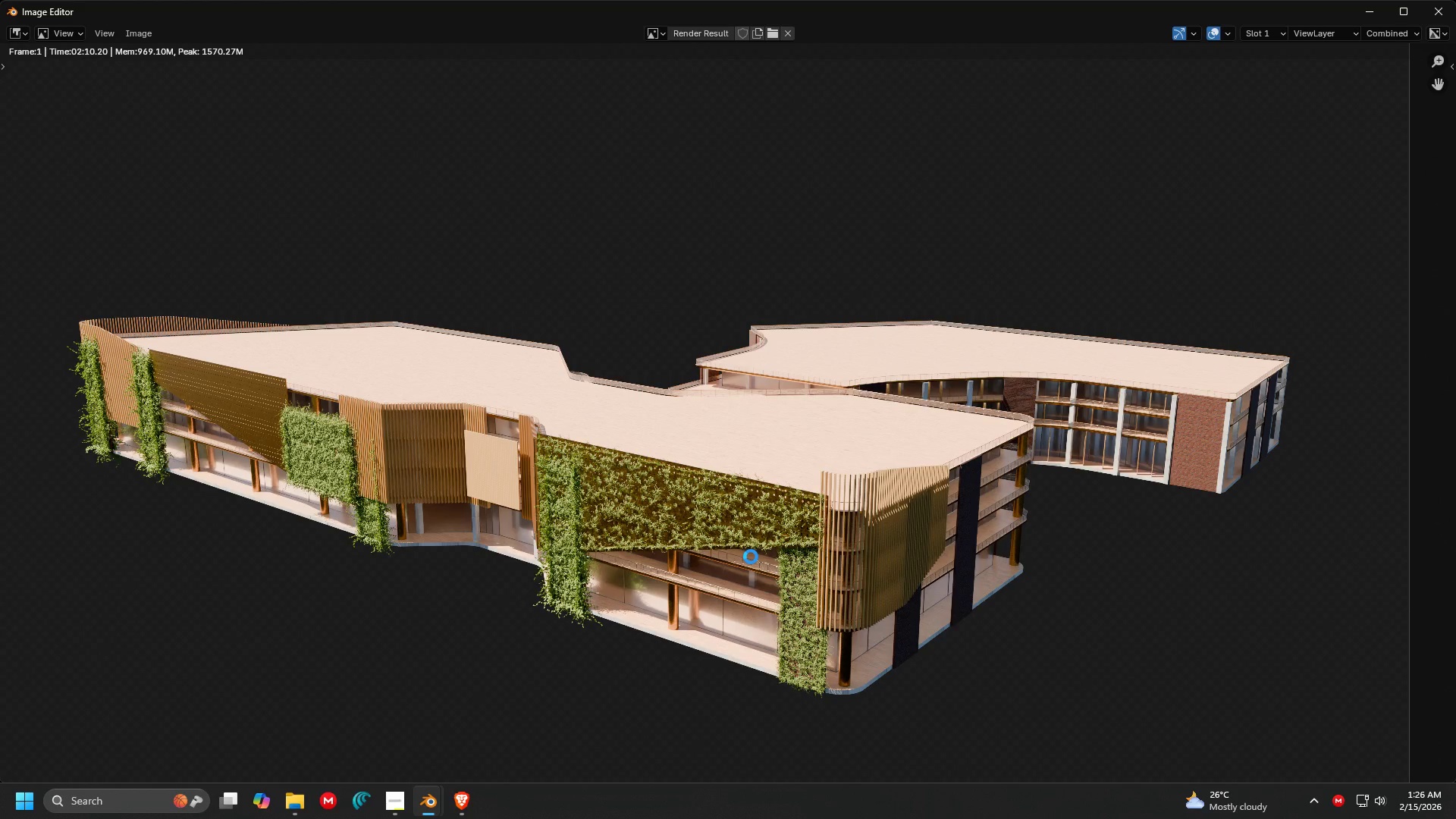 
wait(8.44)
 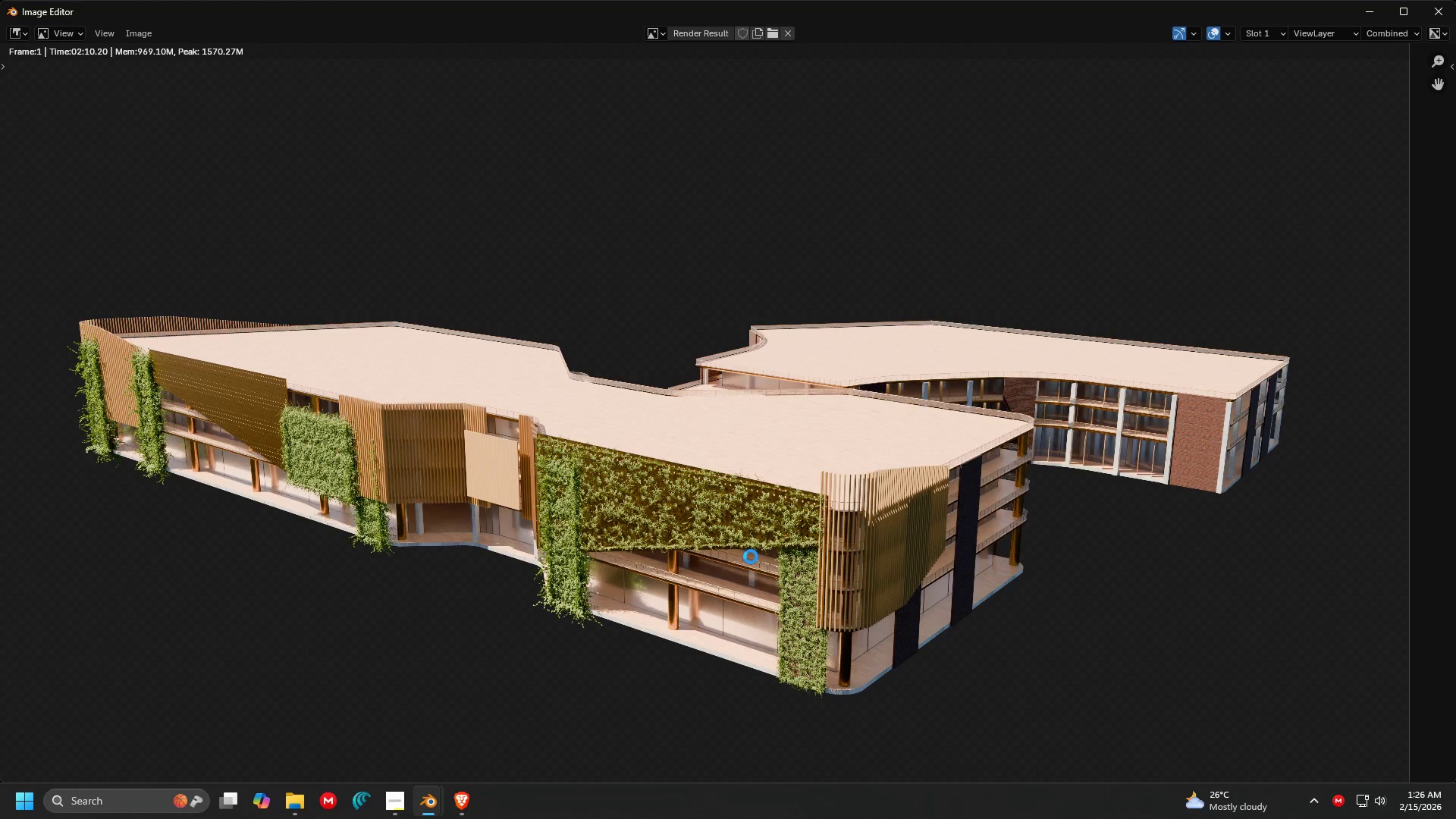 
left_click([1434, 20])
 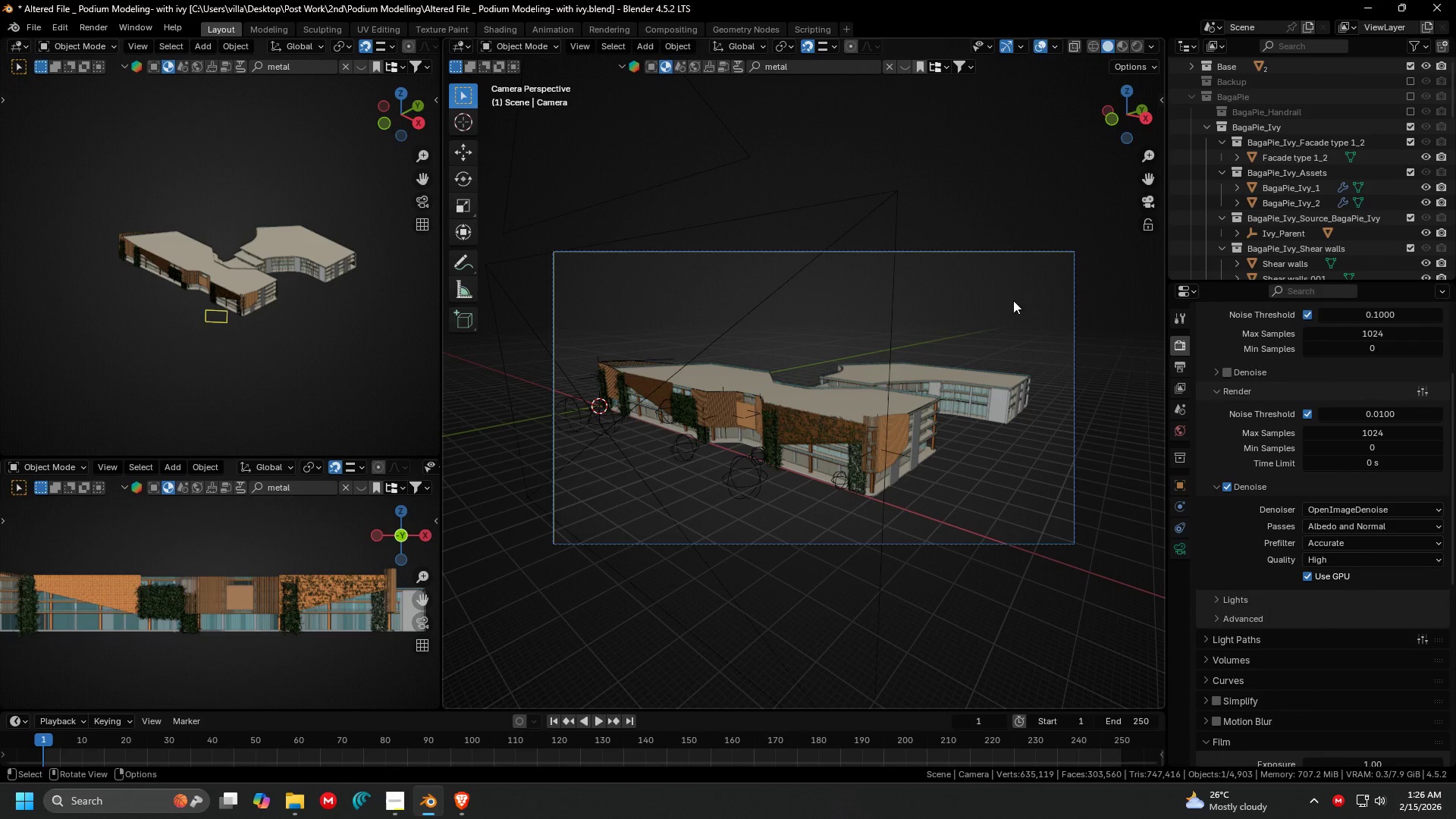 
scroll: coordinate [869, 305], scroll_direction: down, amount: 2.0
 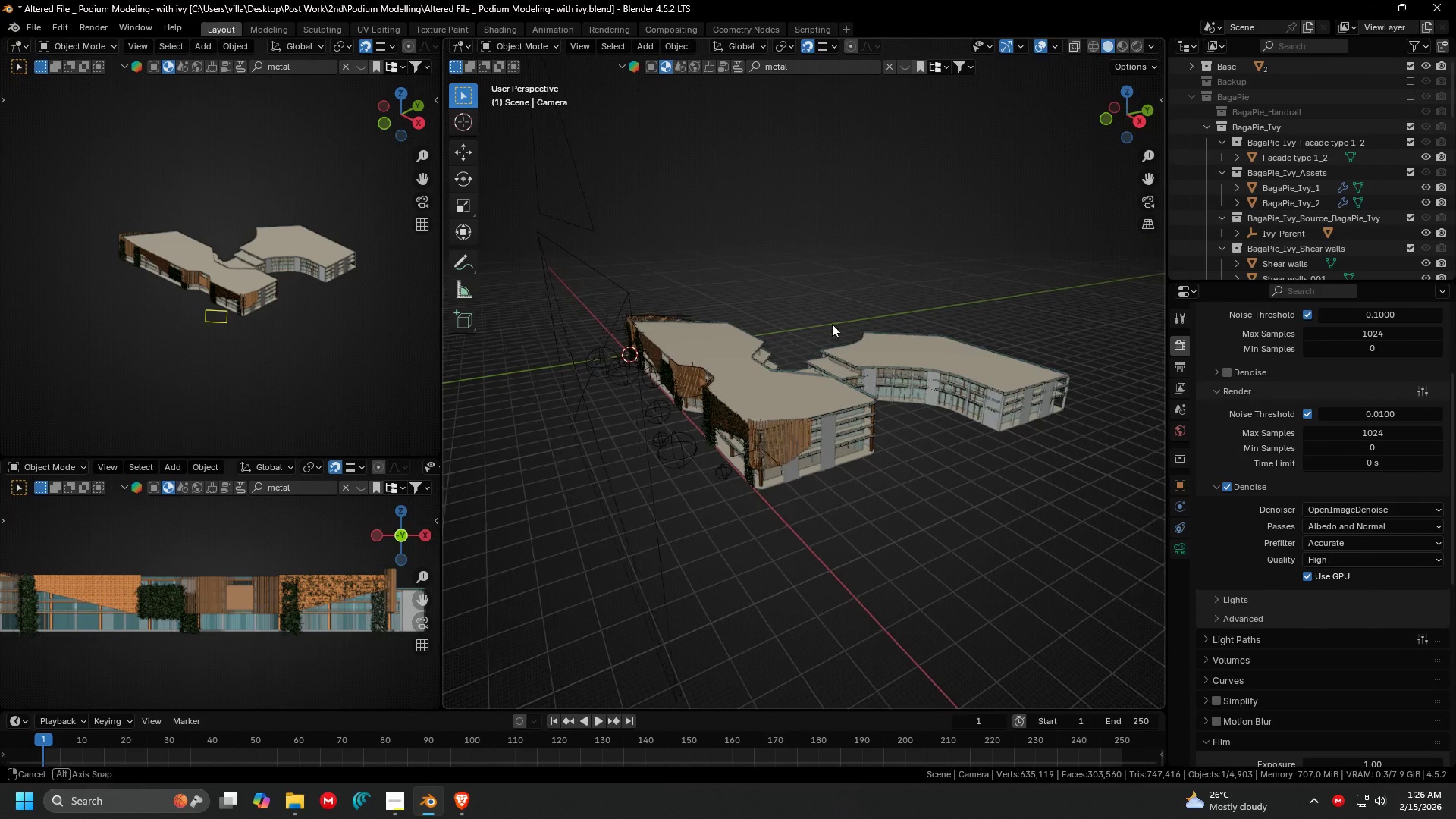 
scroll: coordinate [865, 313], scroll_direction: none, amount: 0.0
 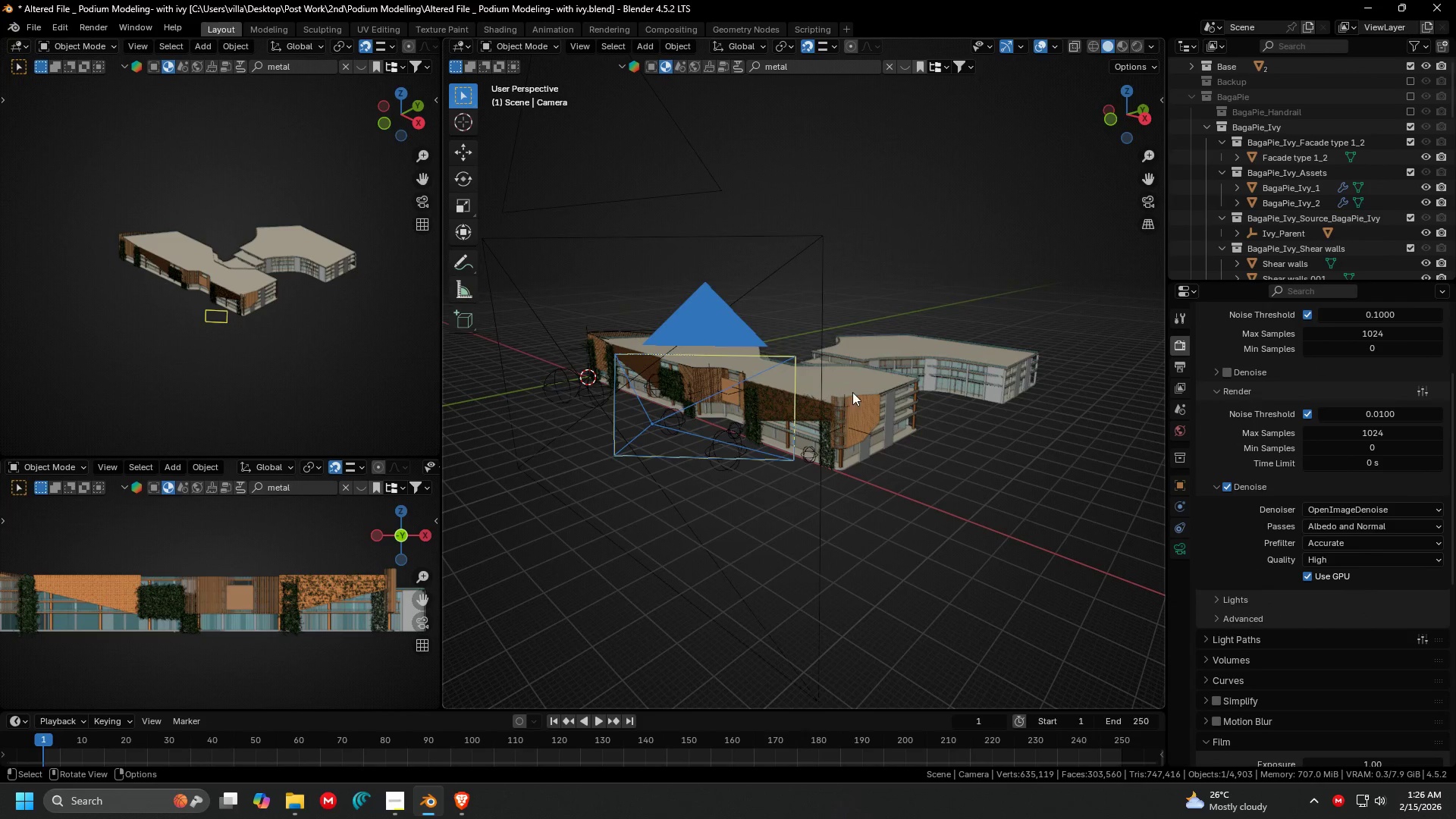 
key(Shift+ShiftLeft)
 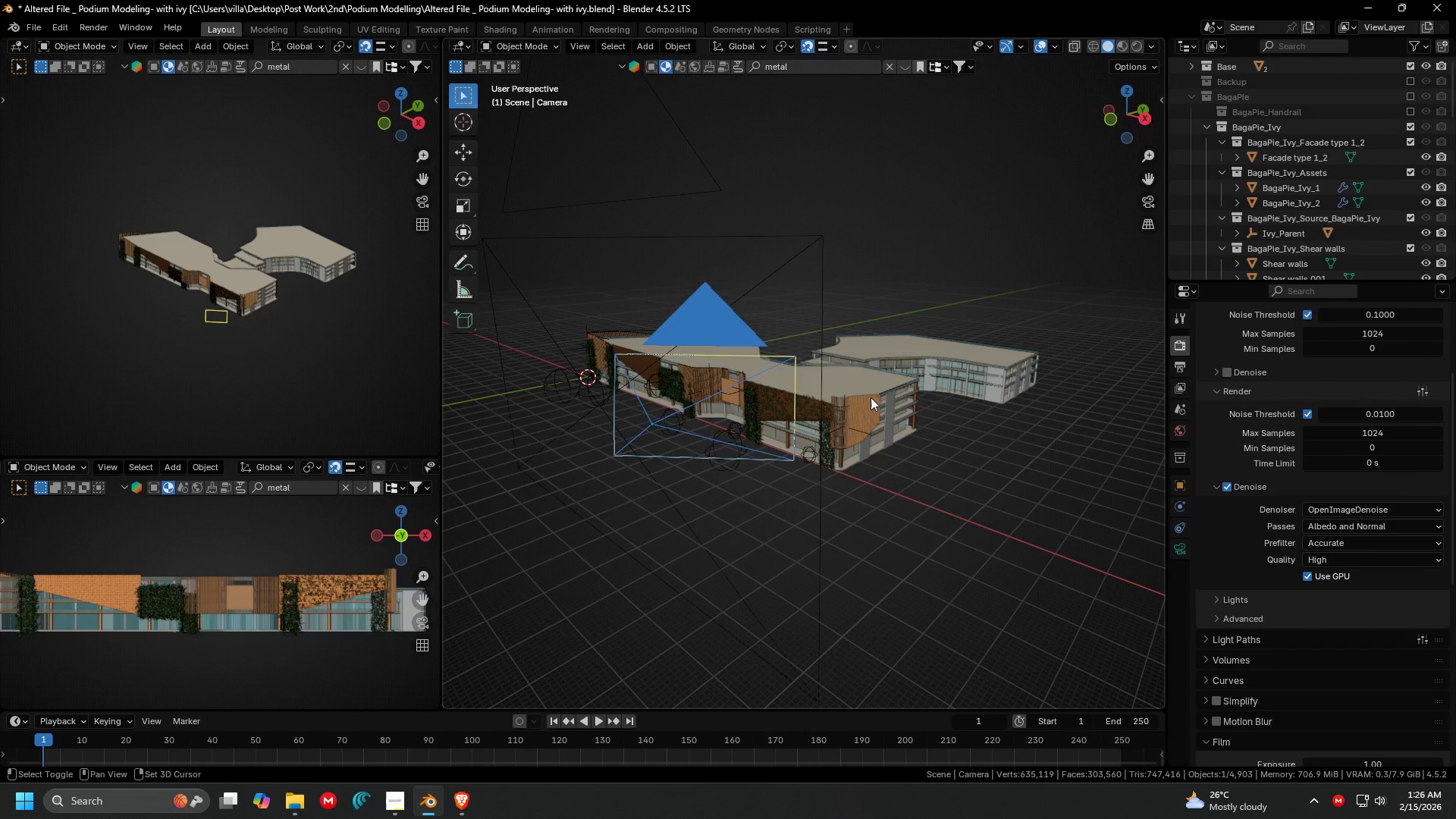 
key(Shift+D)
 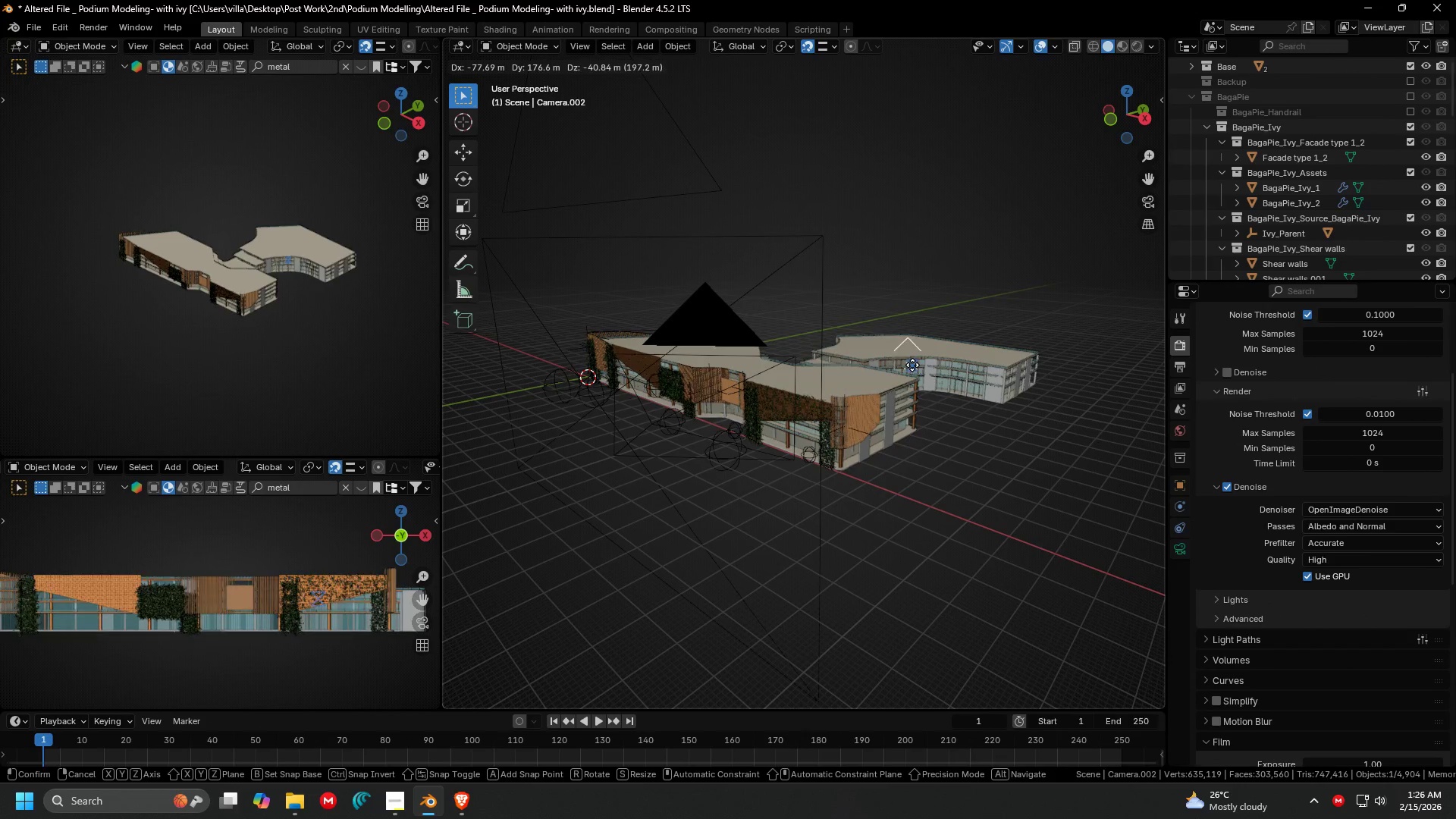 
right_click([912, 365])
 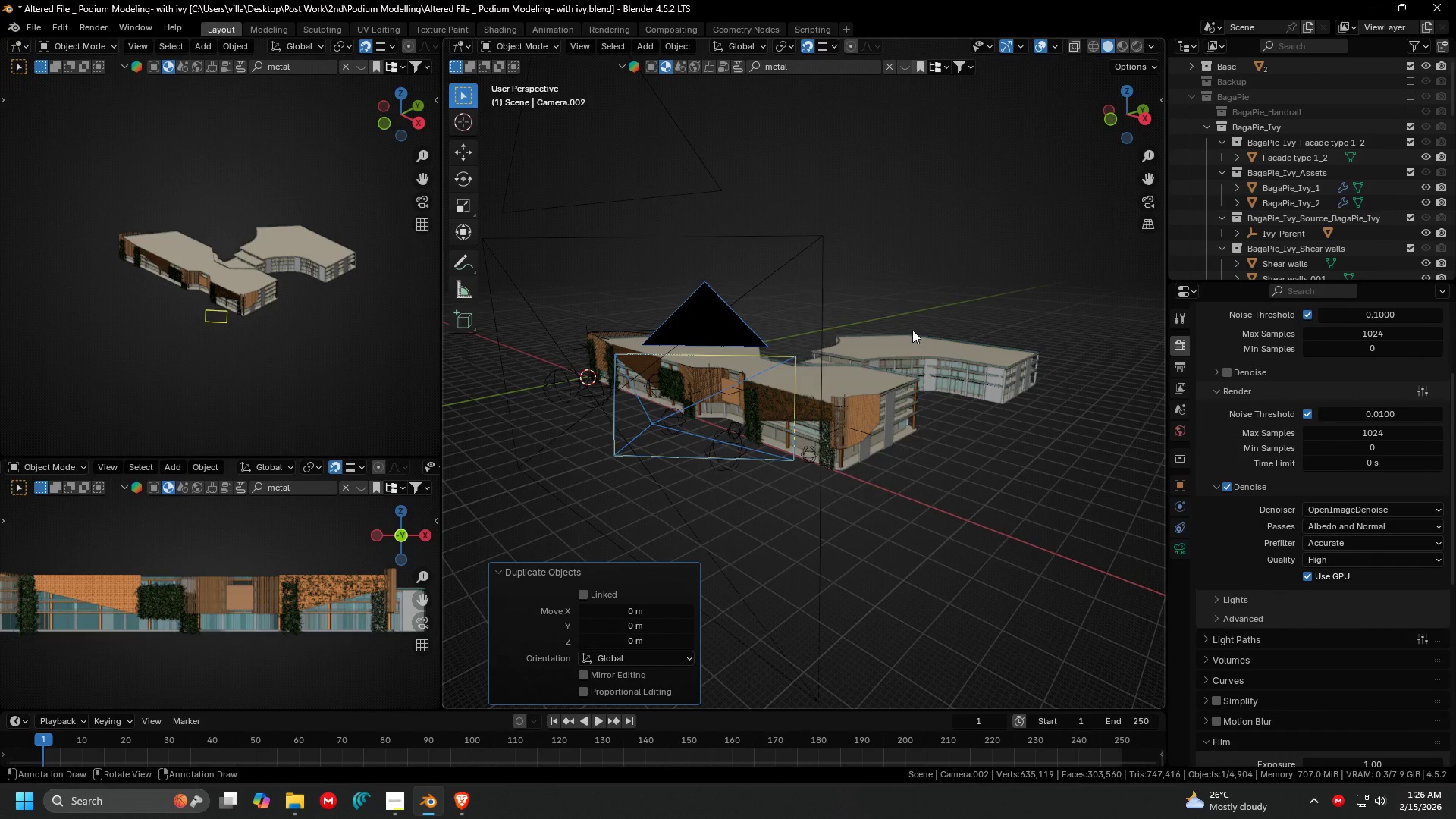 
right_click([912, 330])
 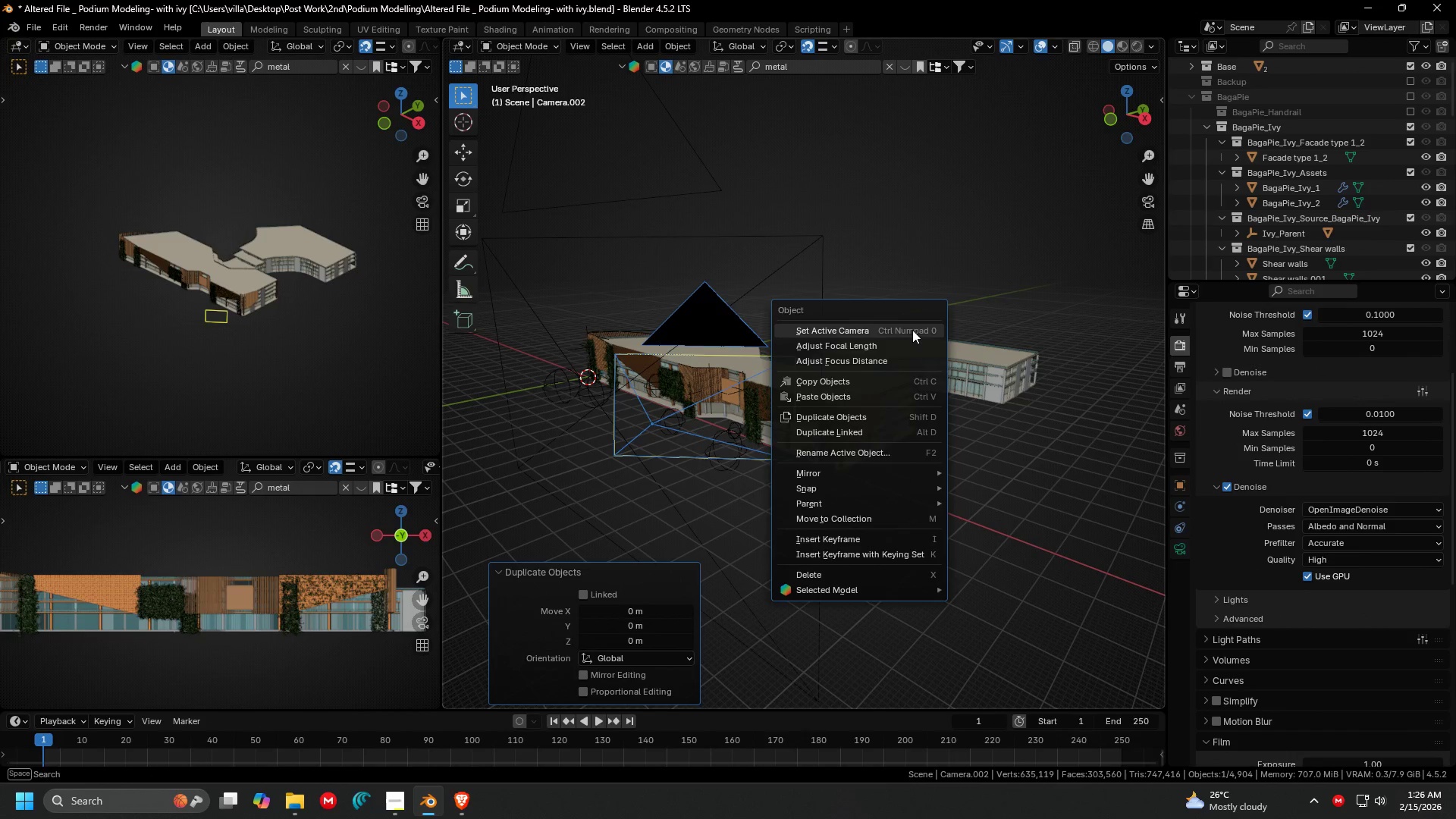 
left_click([912, 330])
 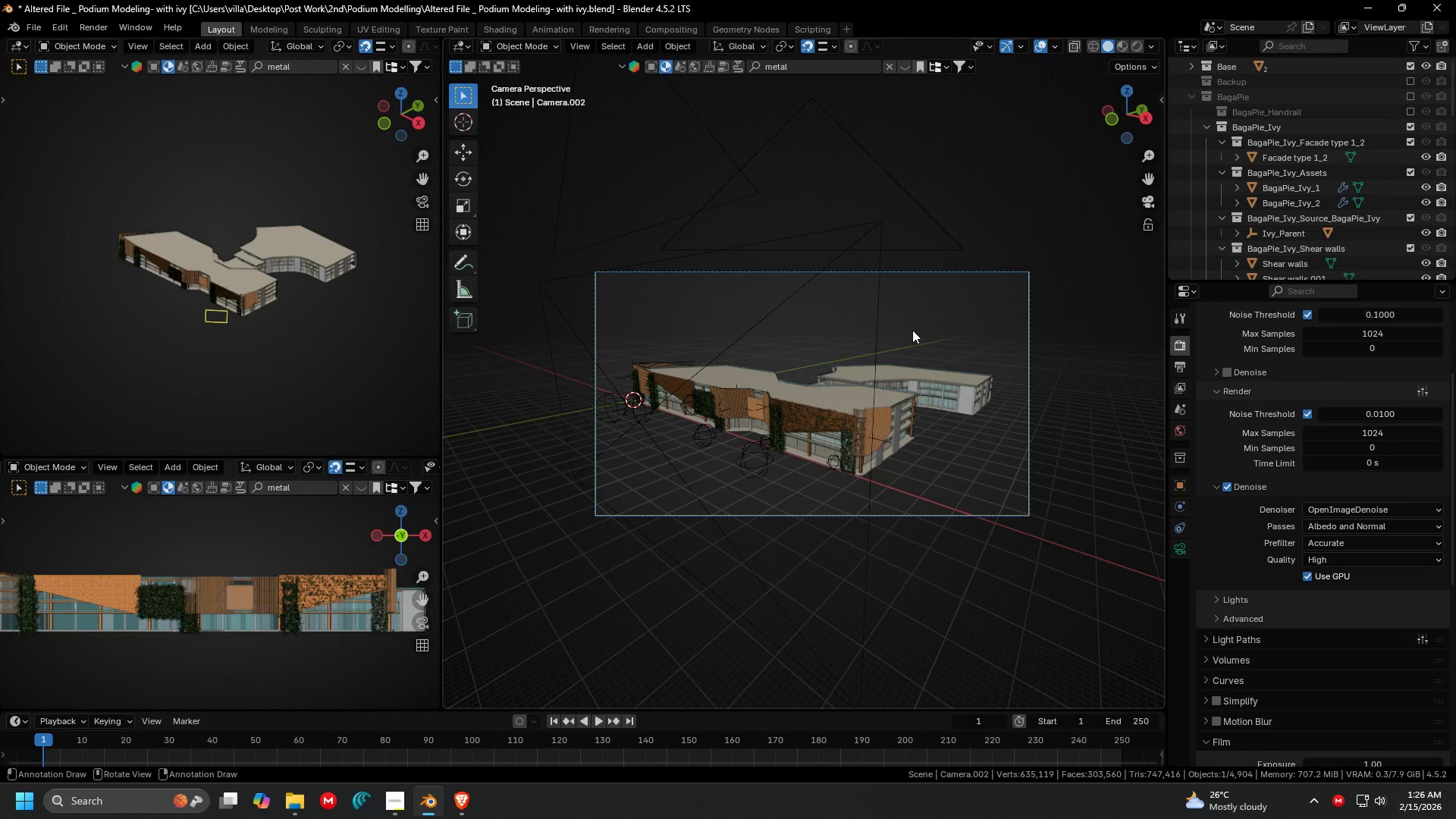 
key(N)
 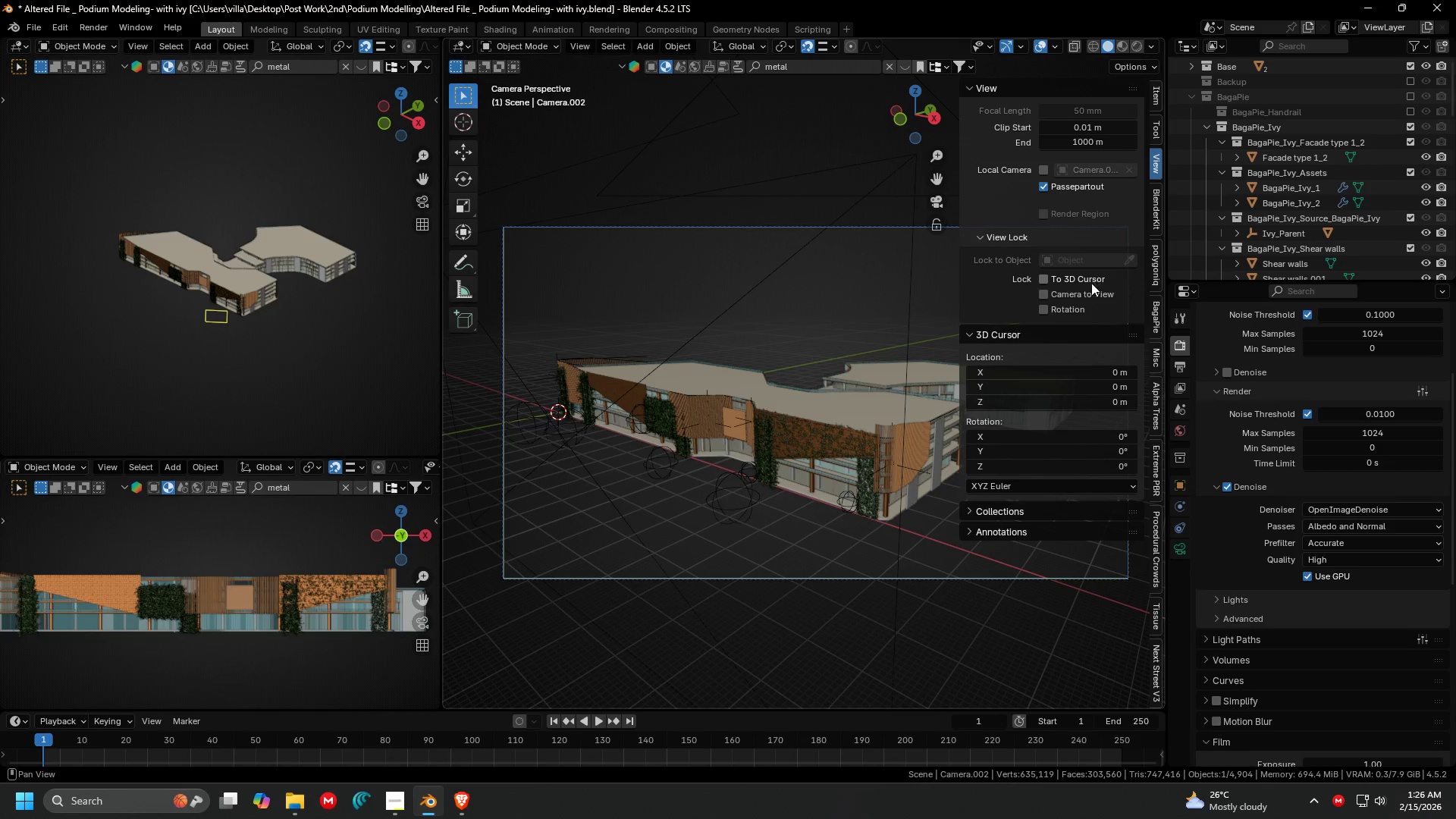 
scroll: coordinate [923, 322], scroll_direction: up, amount: 2.0
 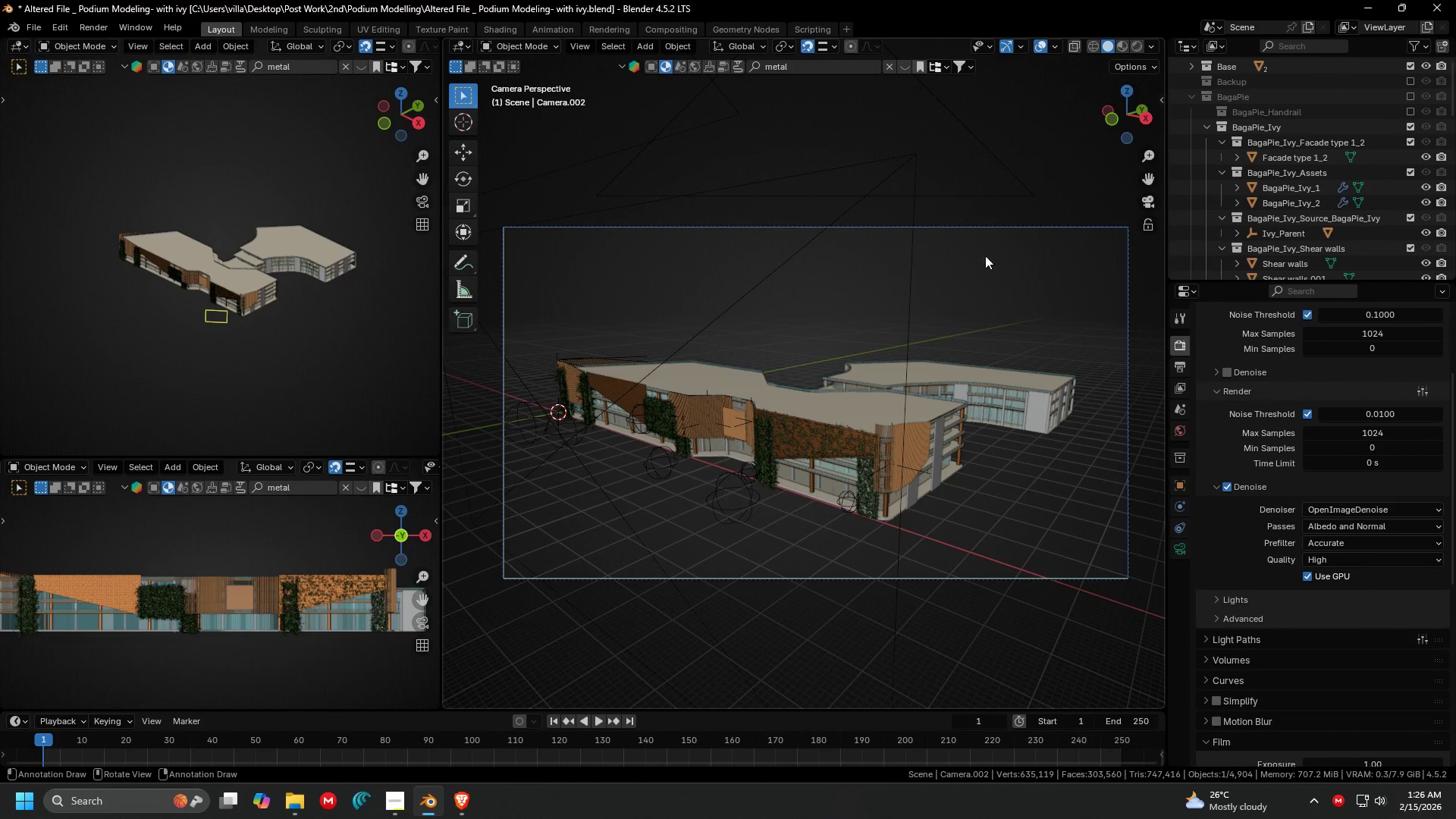 
left_click([1089, 288])
 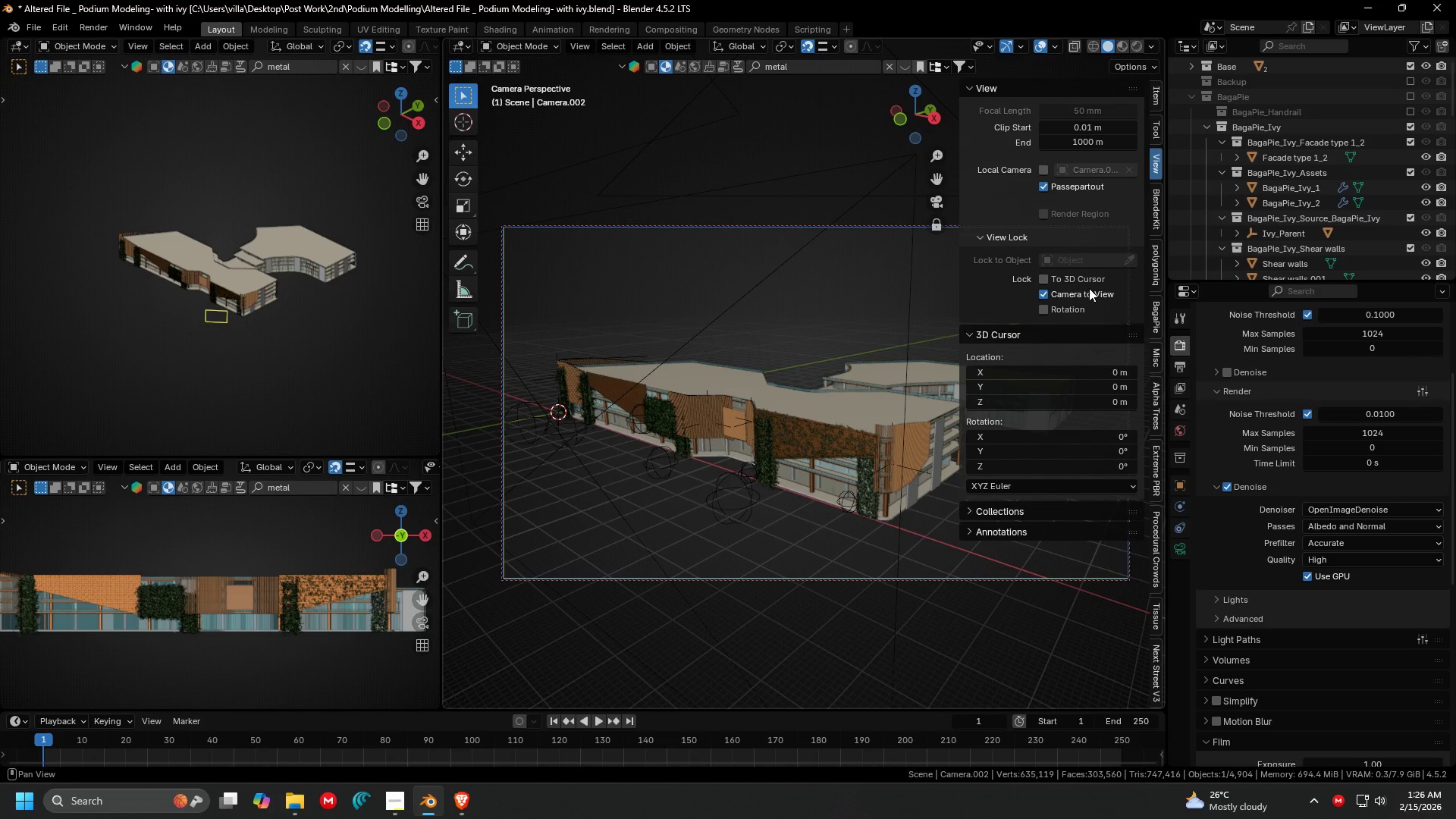 
key(N)
 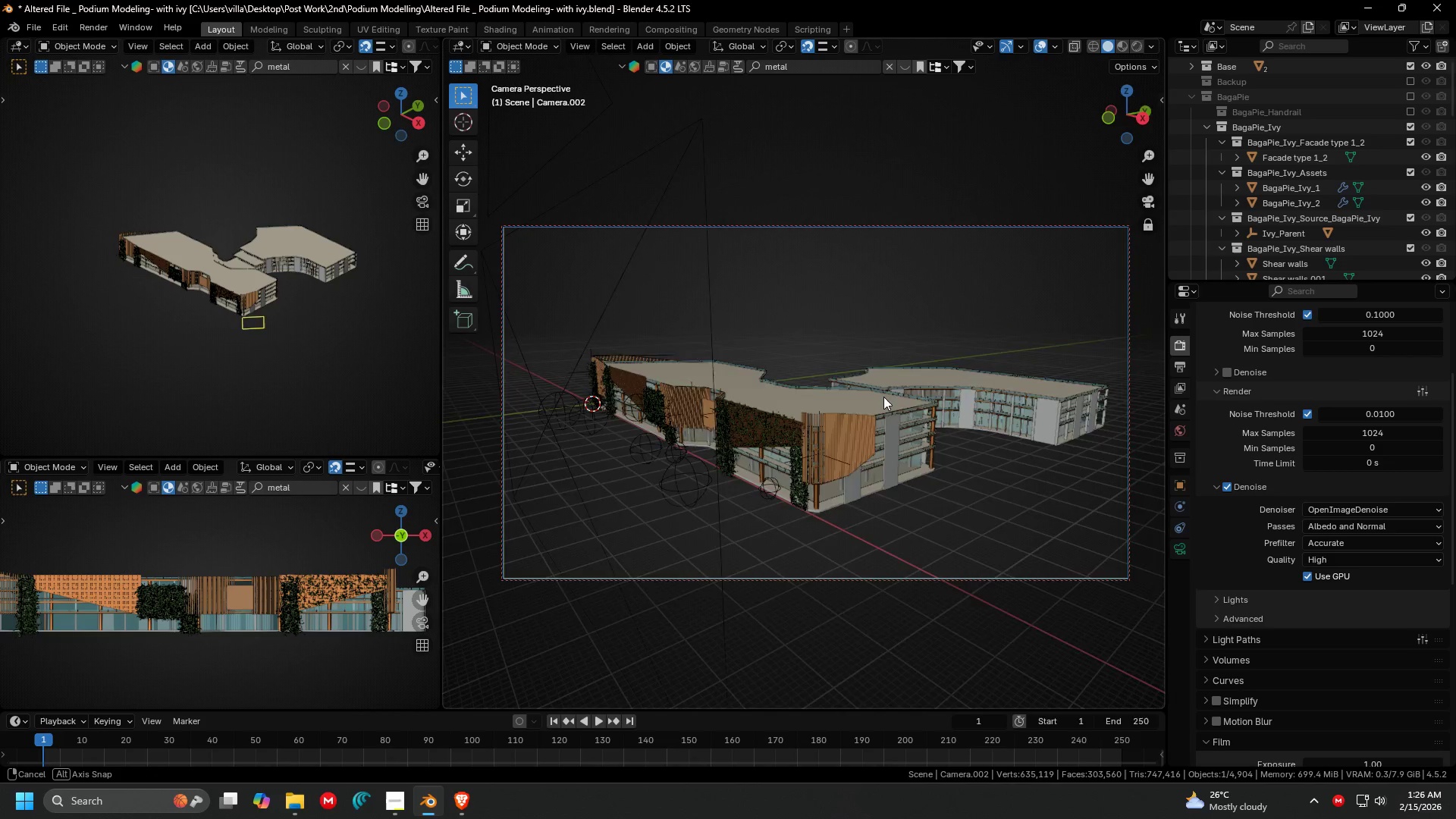 
hold_key(key=ShiftLeft, duration=0.34)
 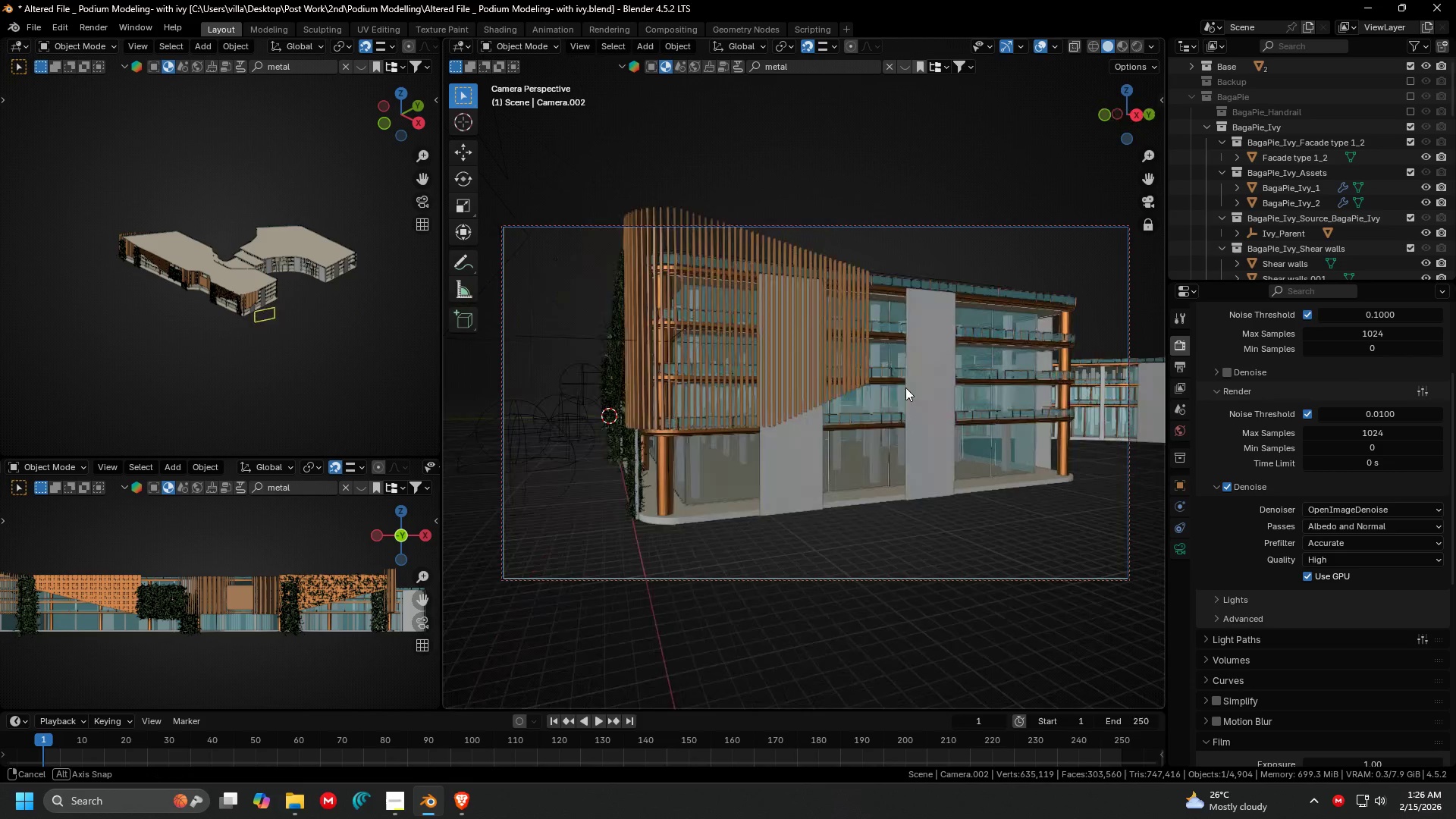 
scroll: coordinate [805, 384], scroll_direction: up, amount: 4.0
 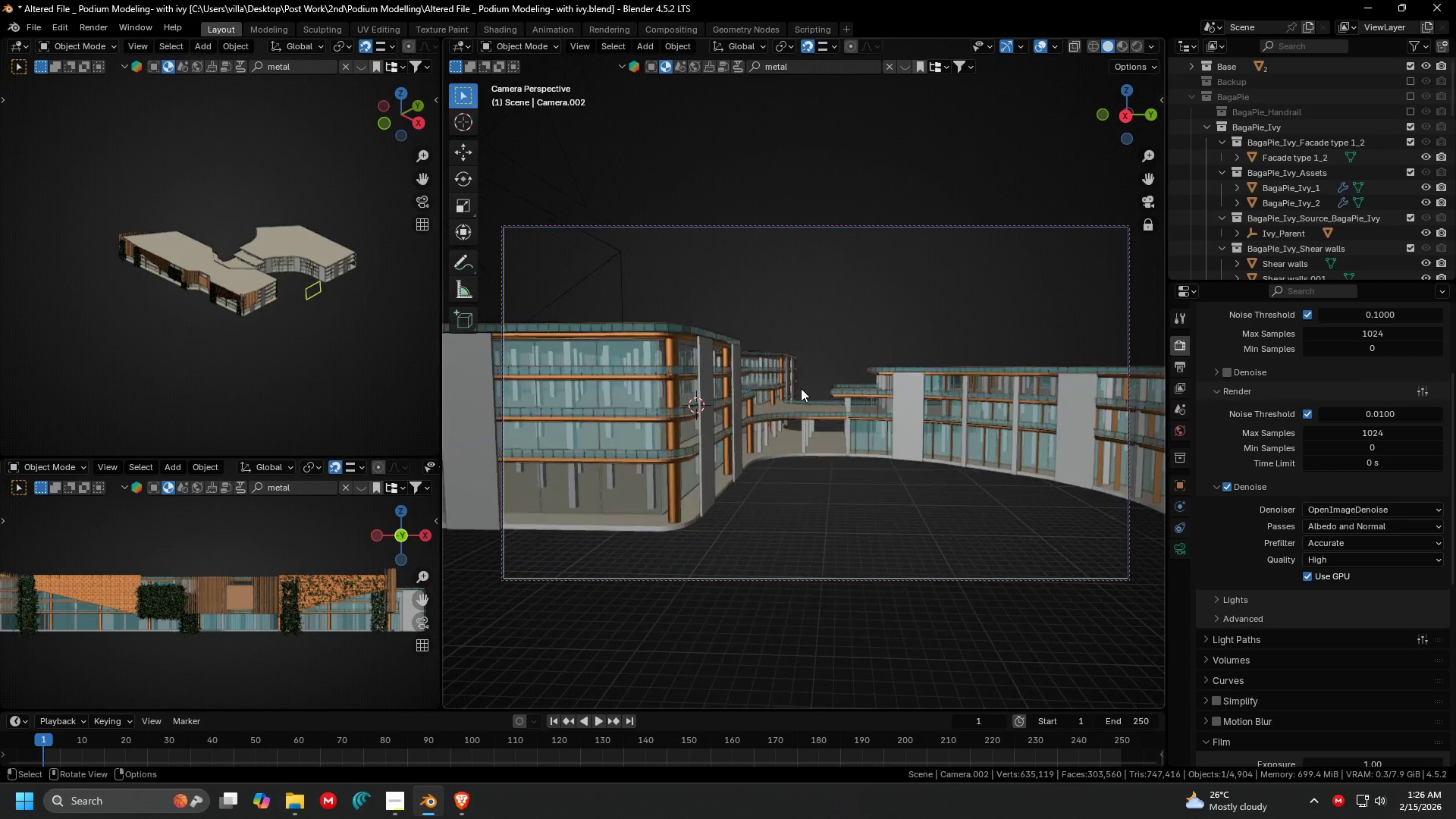 
hold_key(key=ShiftLeft, duration=0.36)
 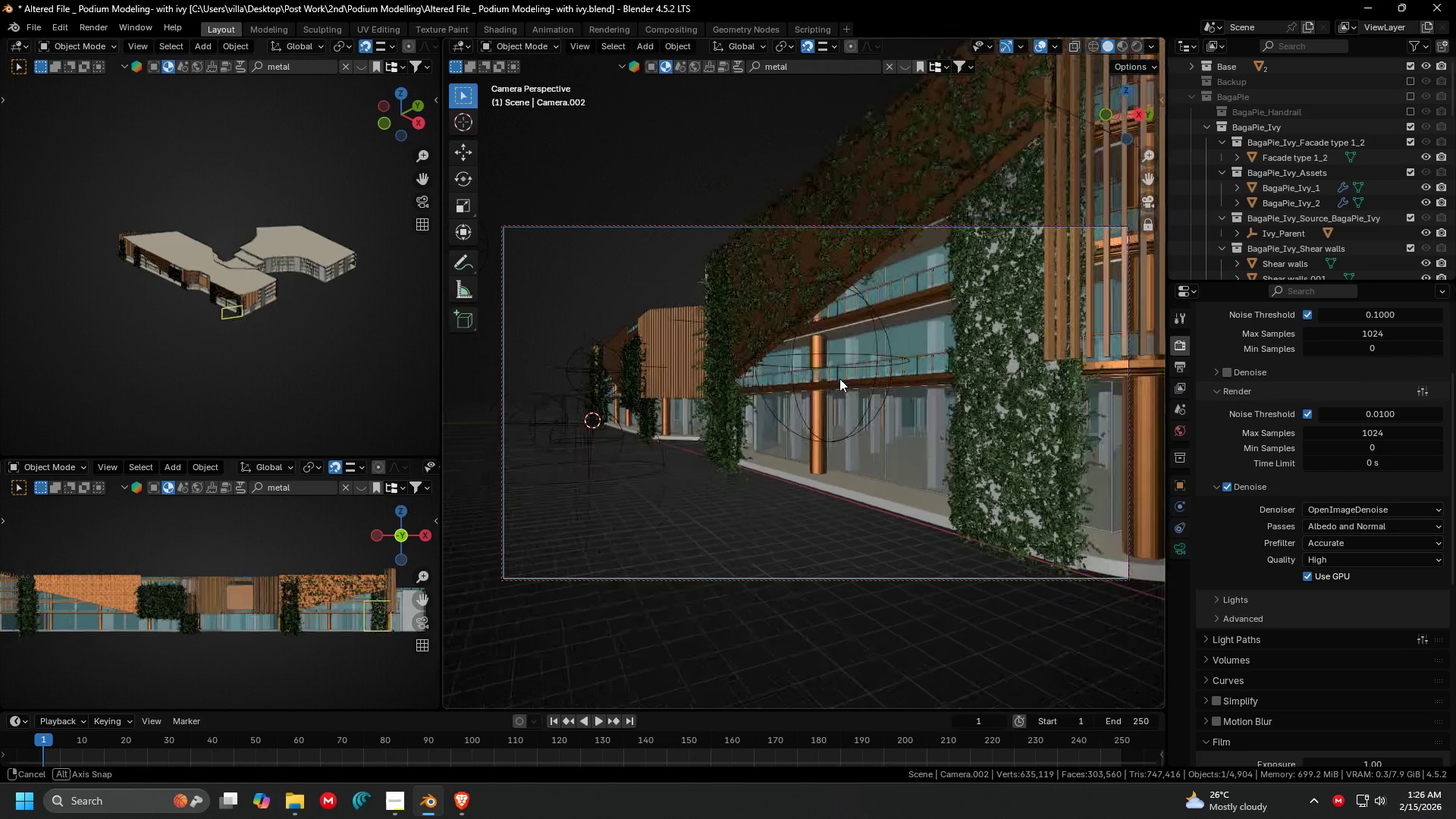 
scroll: coordinate [921, 388], scroll_direction: up, amount: 2.0
 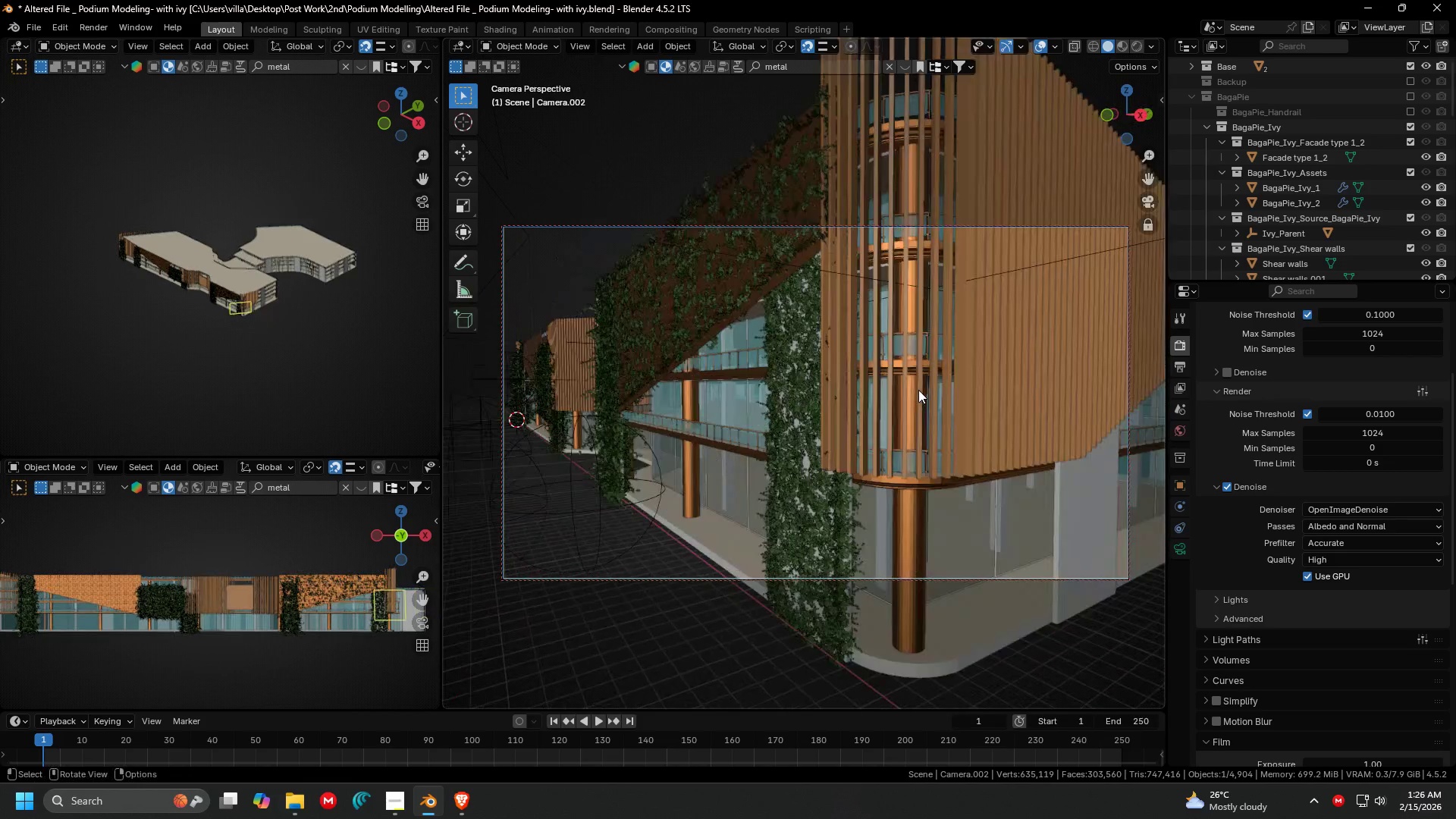 
hold_key(key=ControlLeft, duration=1.5)
 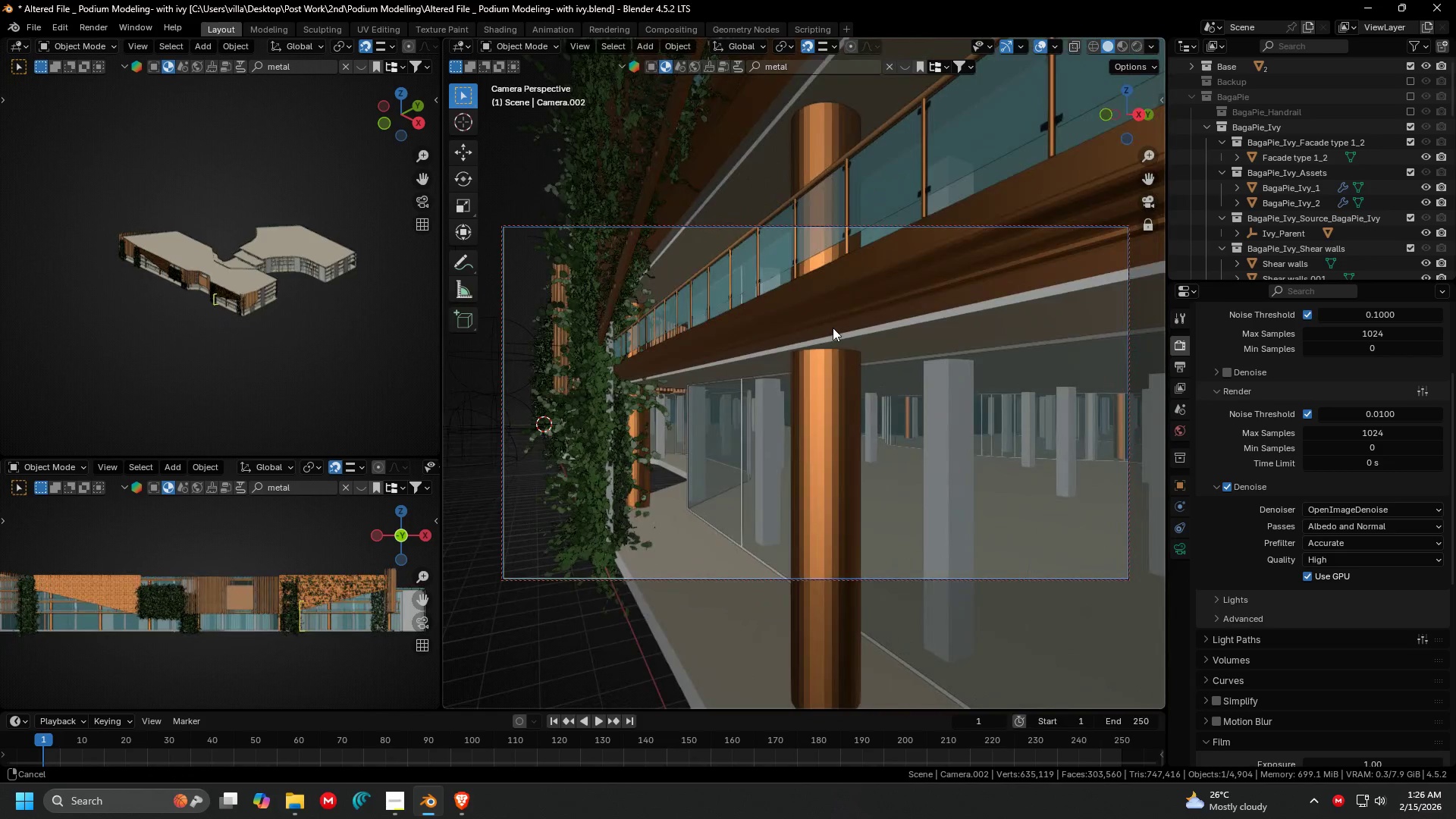 
key(Control+ControlLeft)
 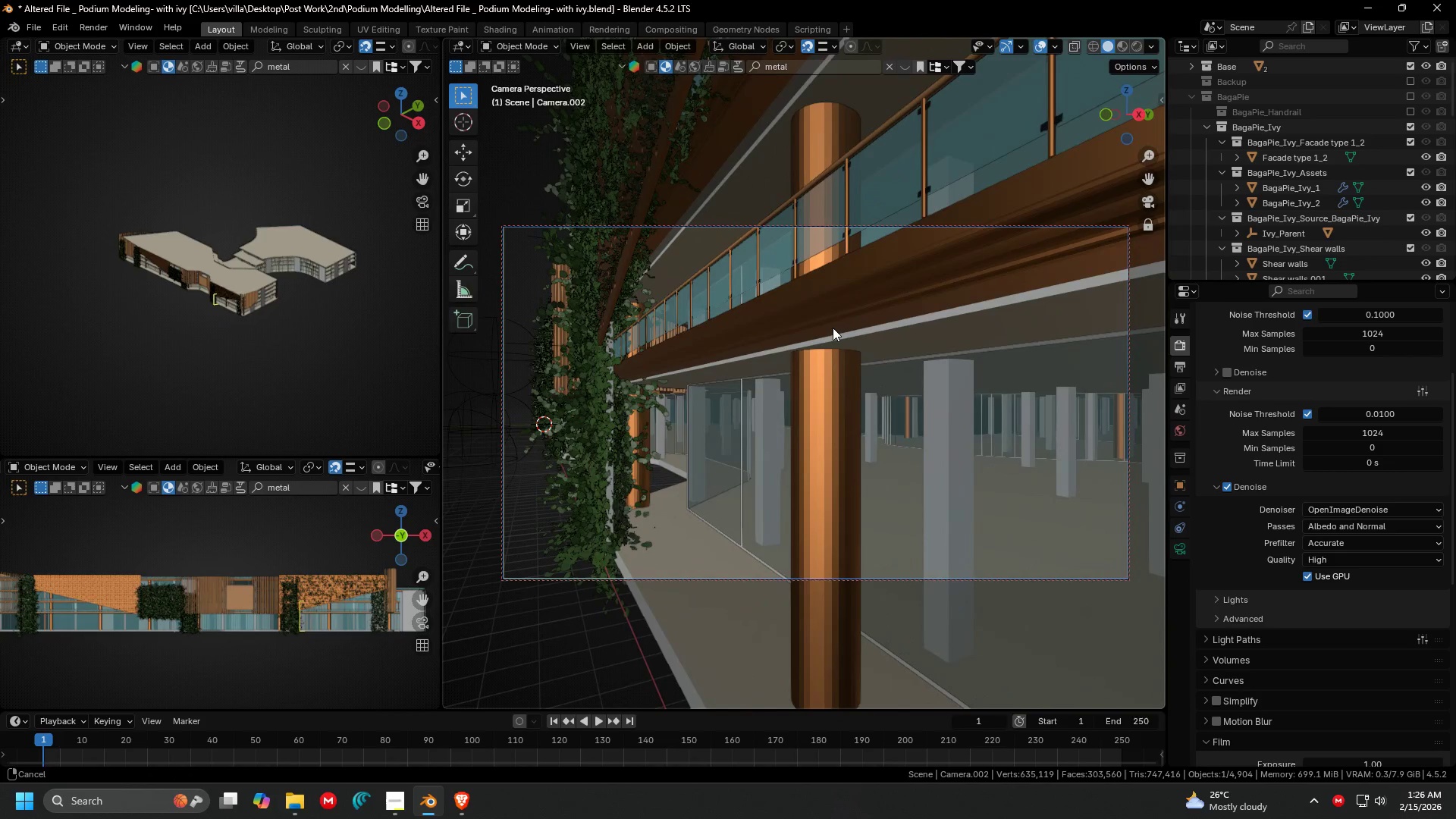 
key(Control+ControlLeft)
 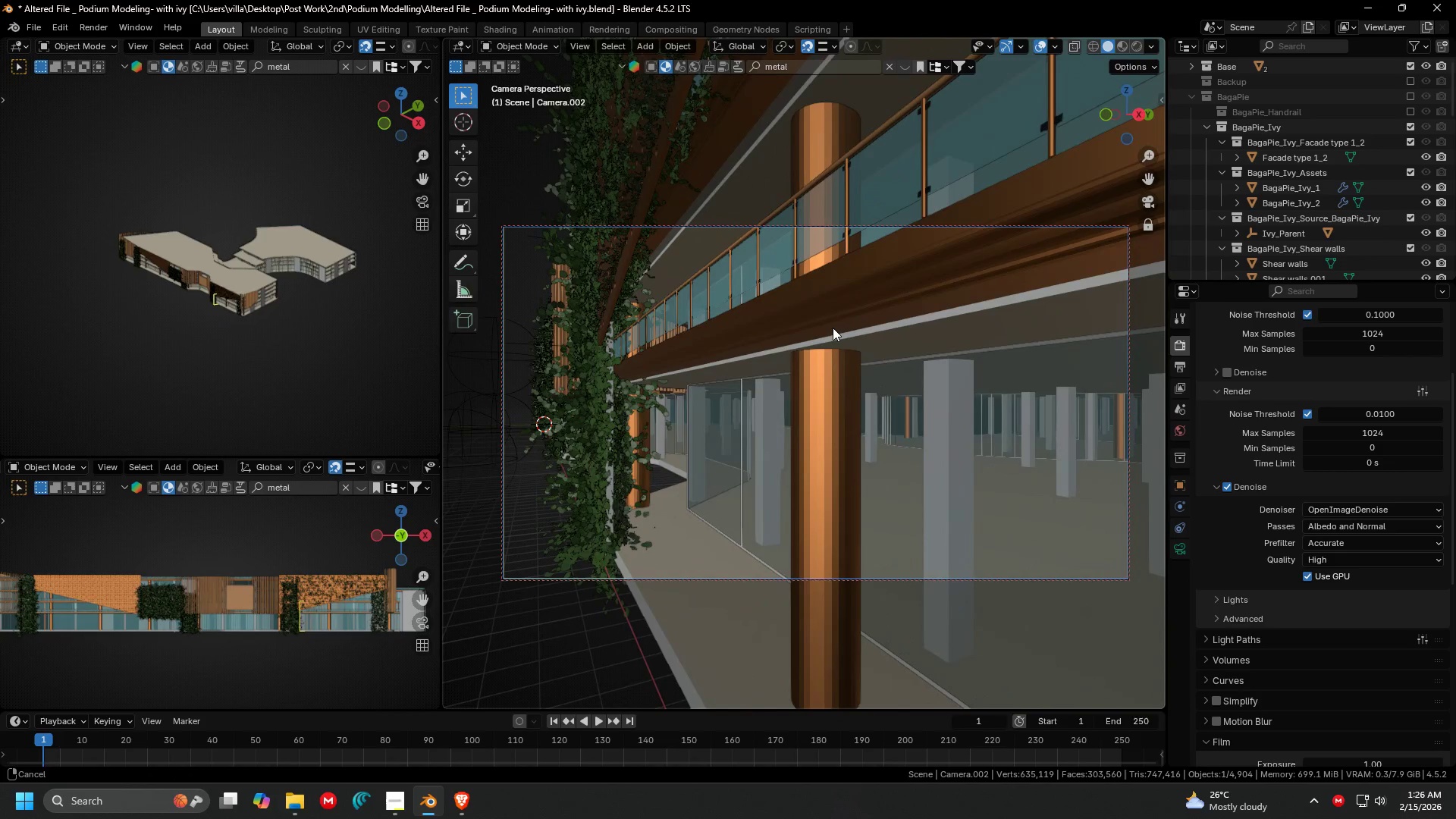 
key(Control+ControlLeft)
 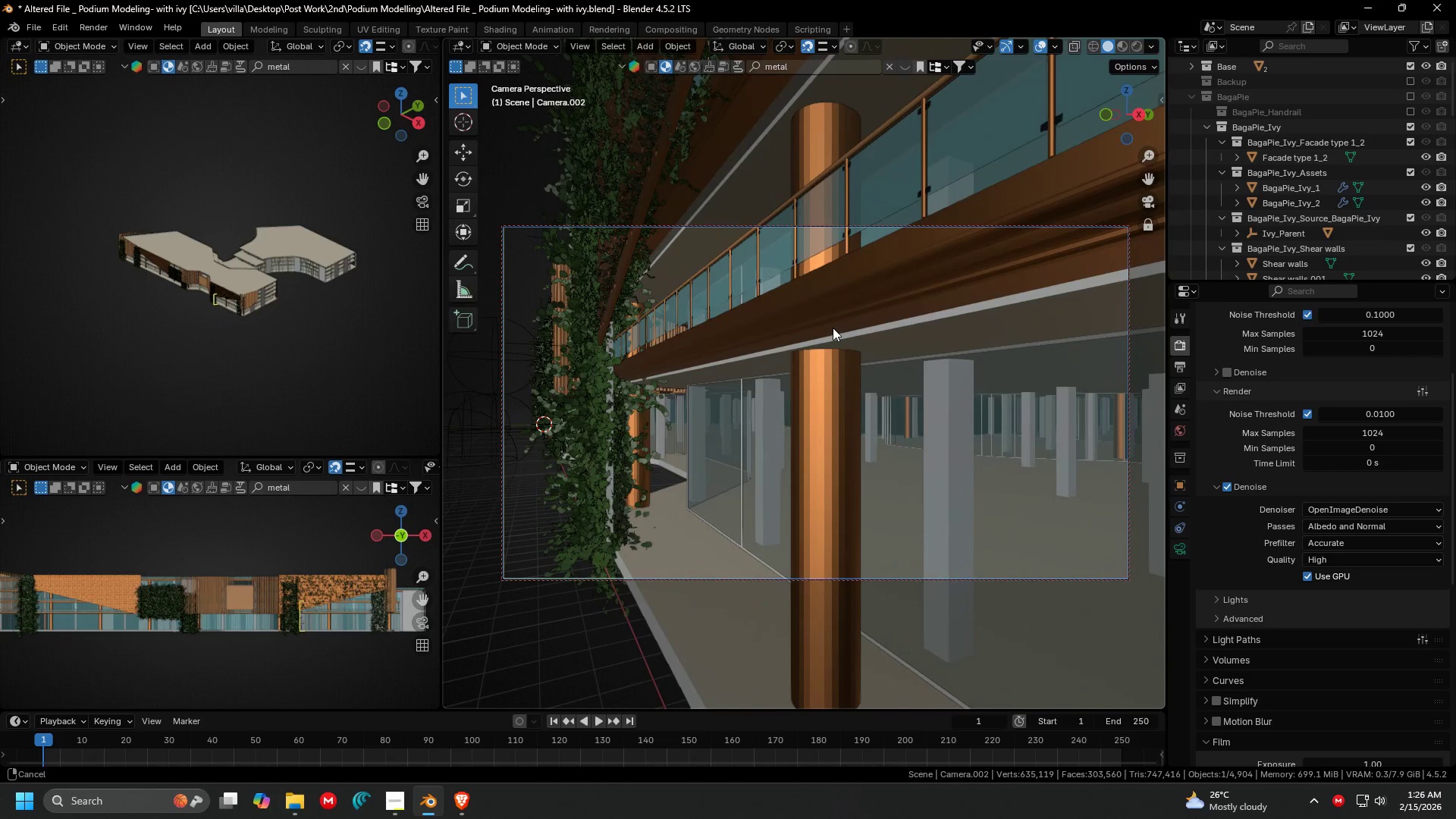 
key(Control+ControlLeft)
 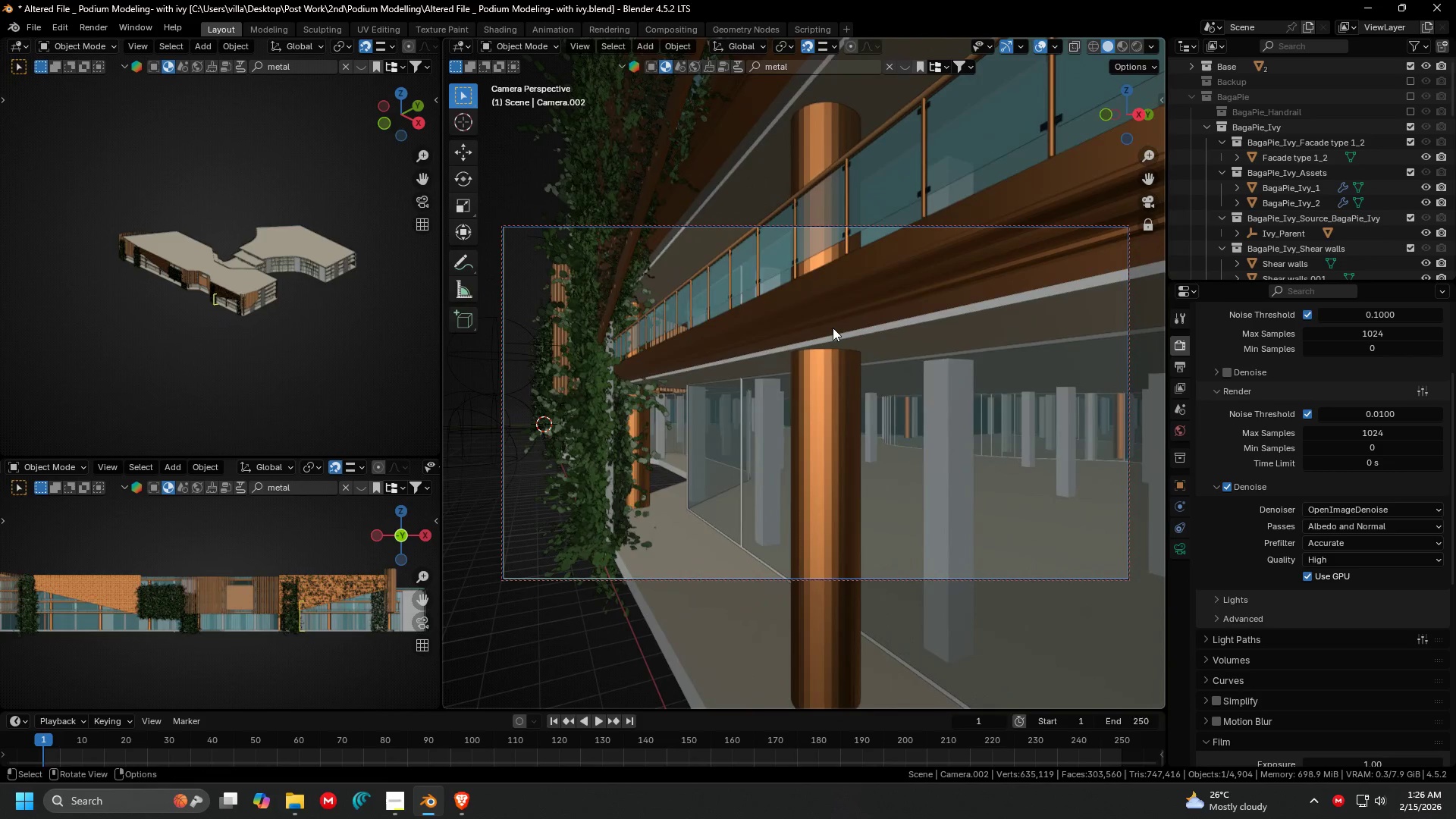 
hold_key(key=ShiftLeft, duration=0.84)
 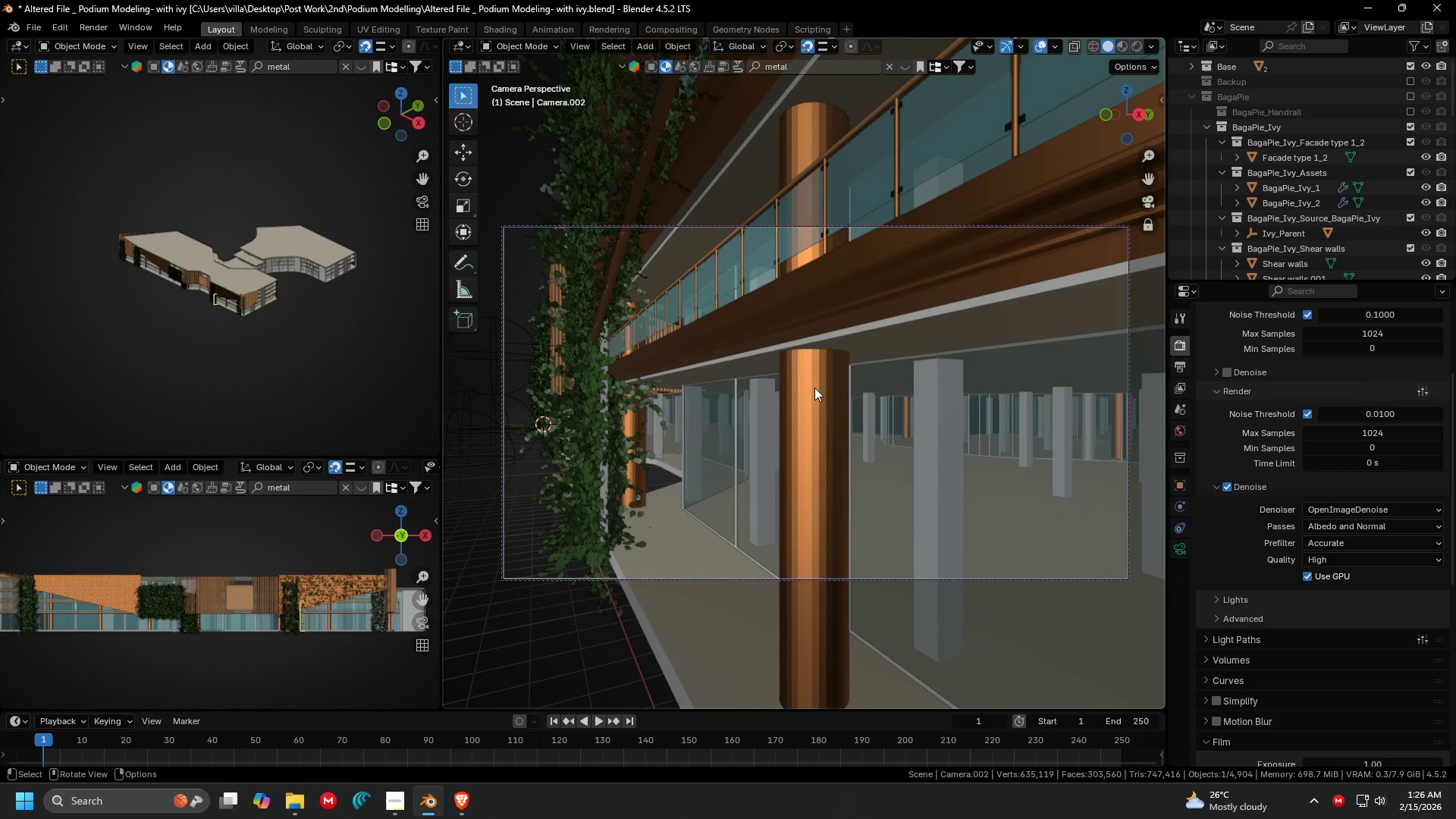 
left_click([814, 390])
 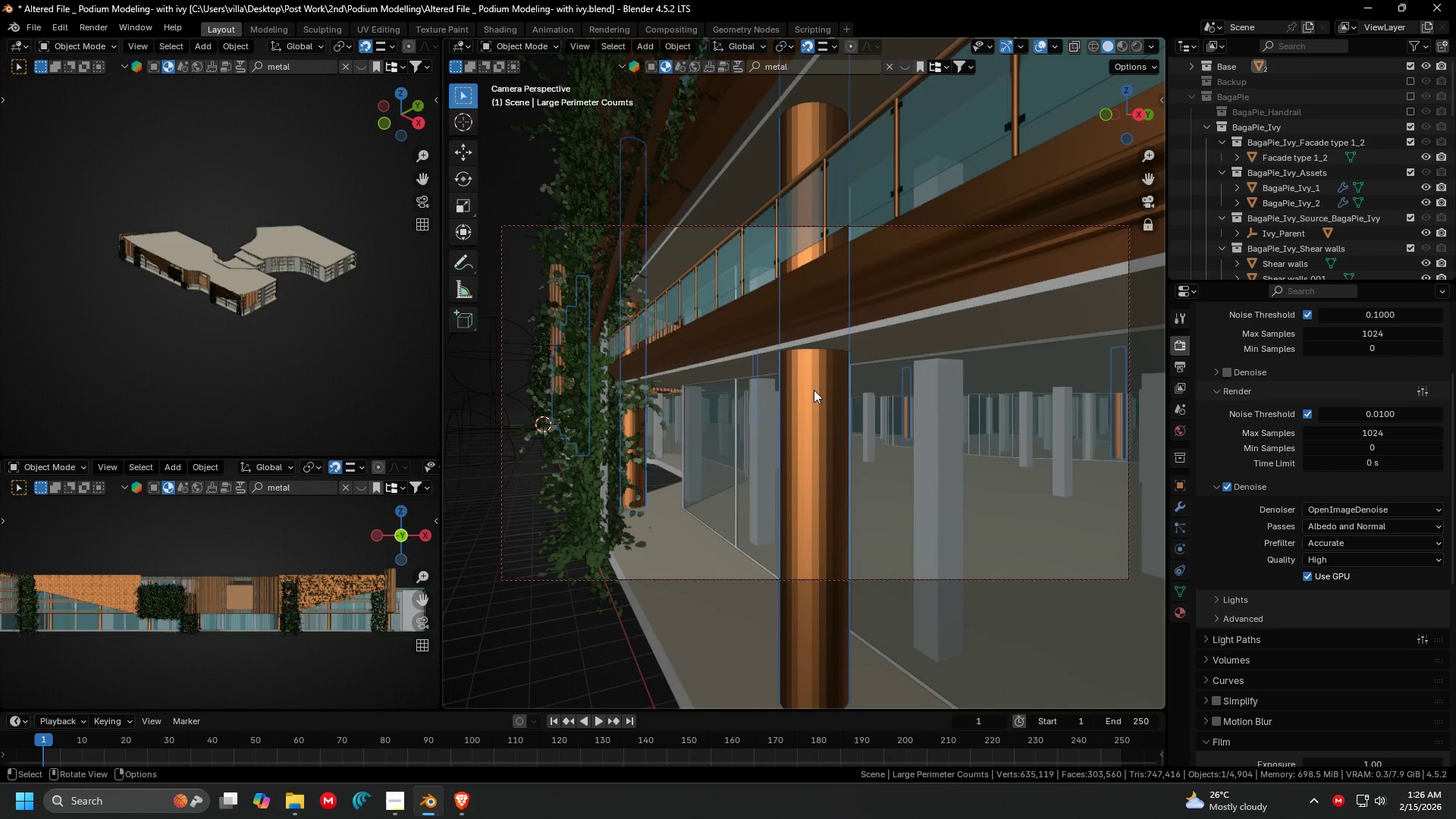 
right_click([814, 390])
 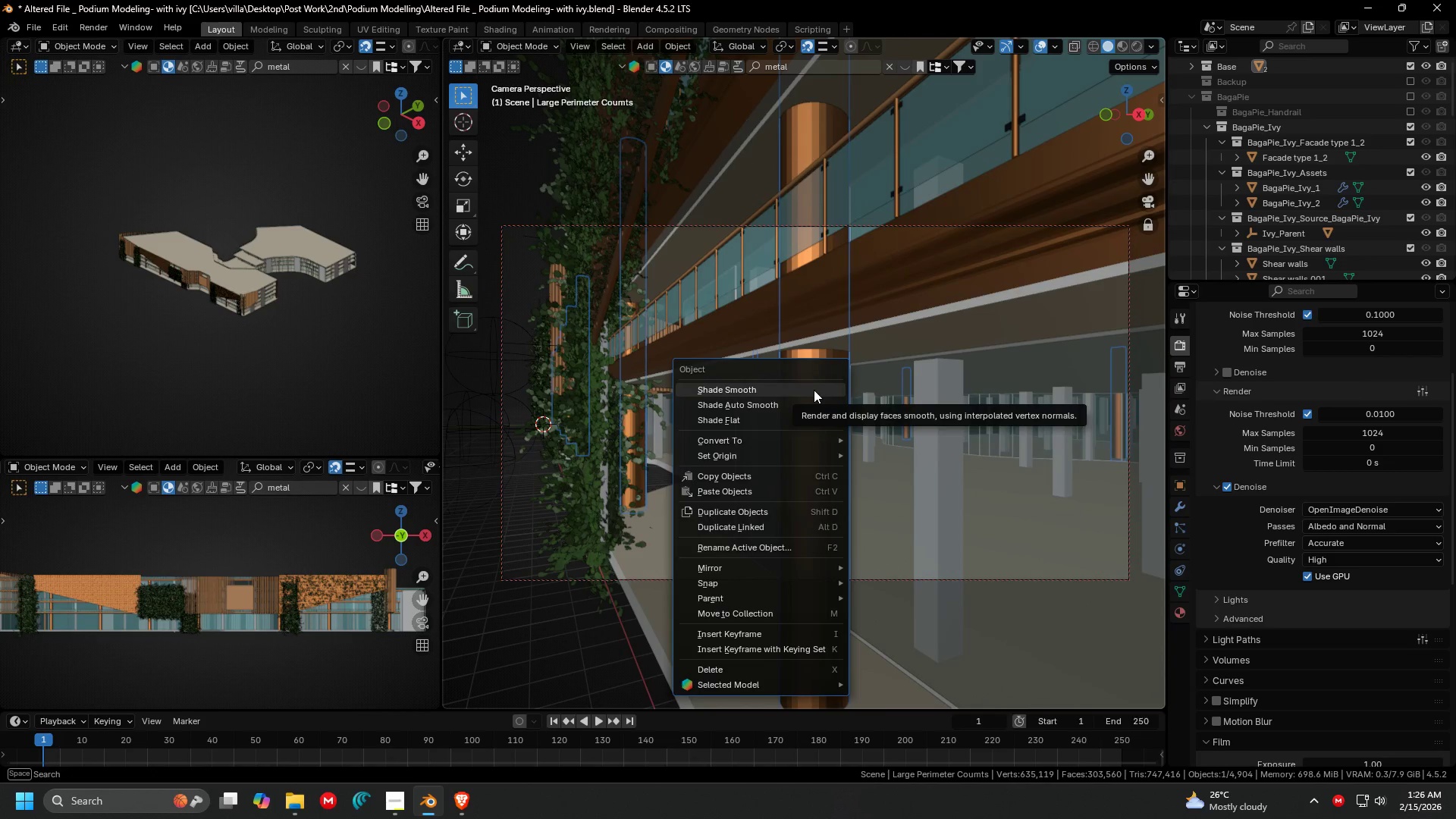 
left_click([814, 390])
 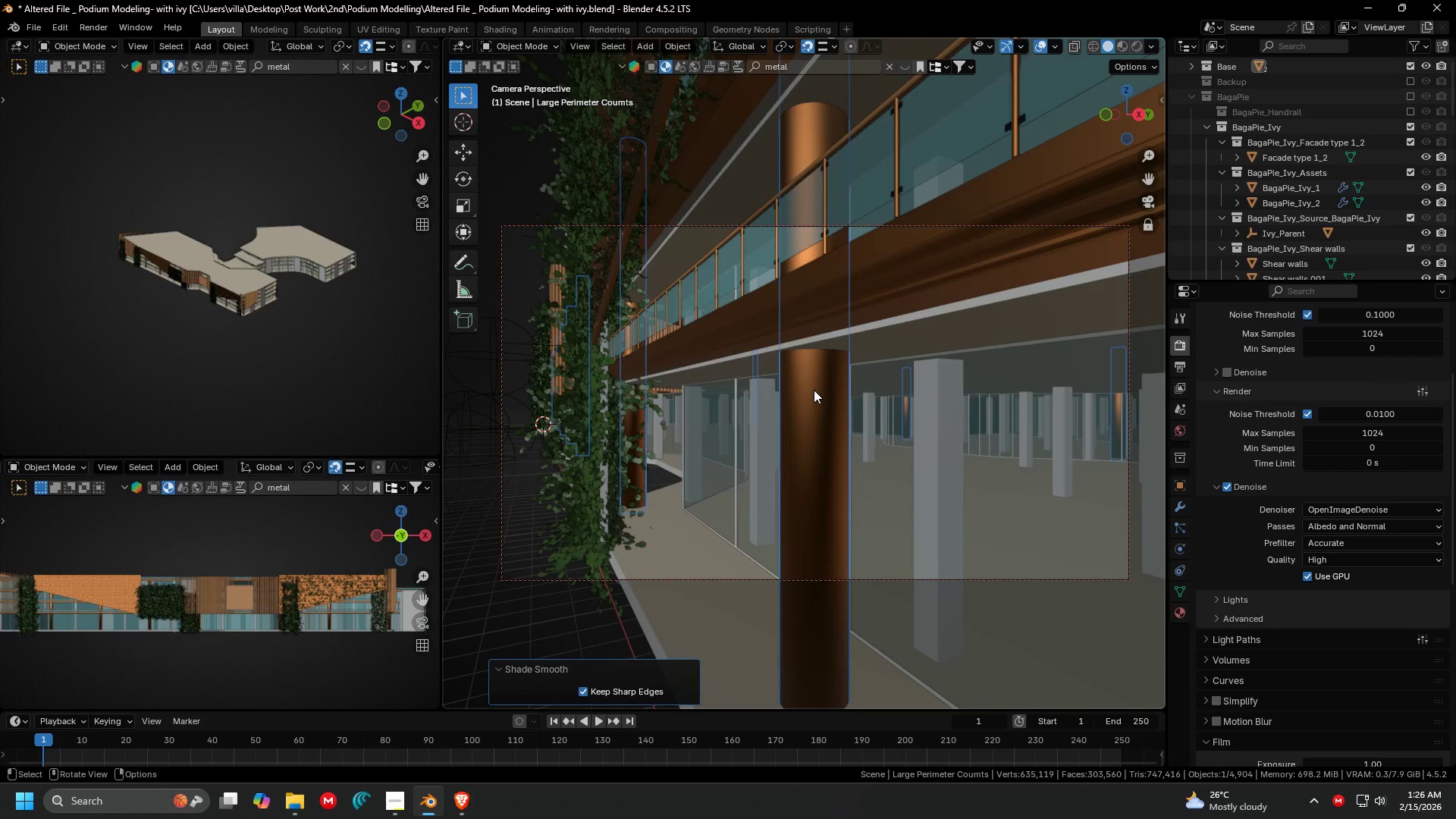 
right_click([814, 390])
 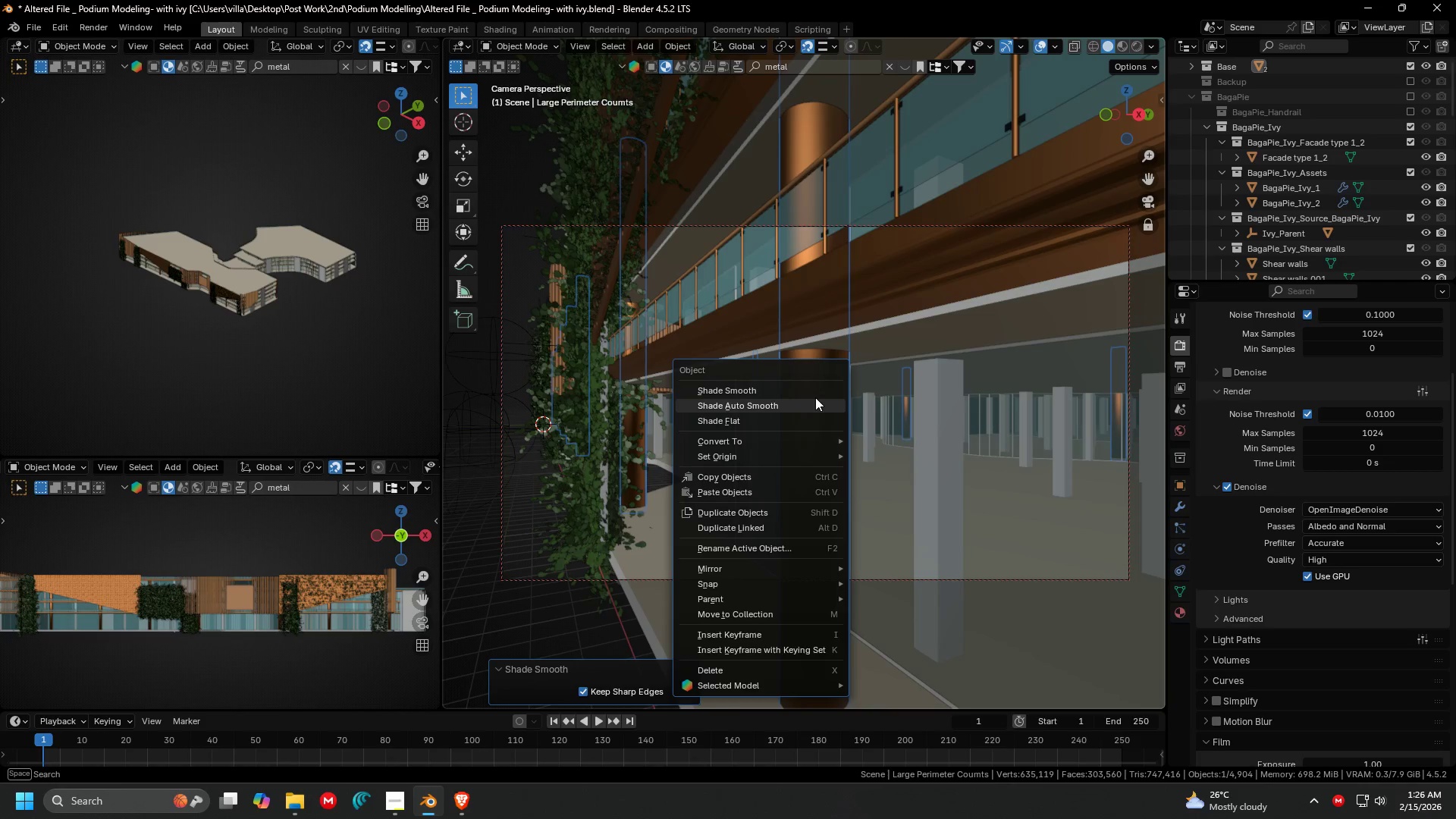 
left_click([815, 397])
 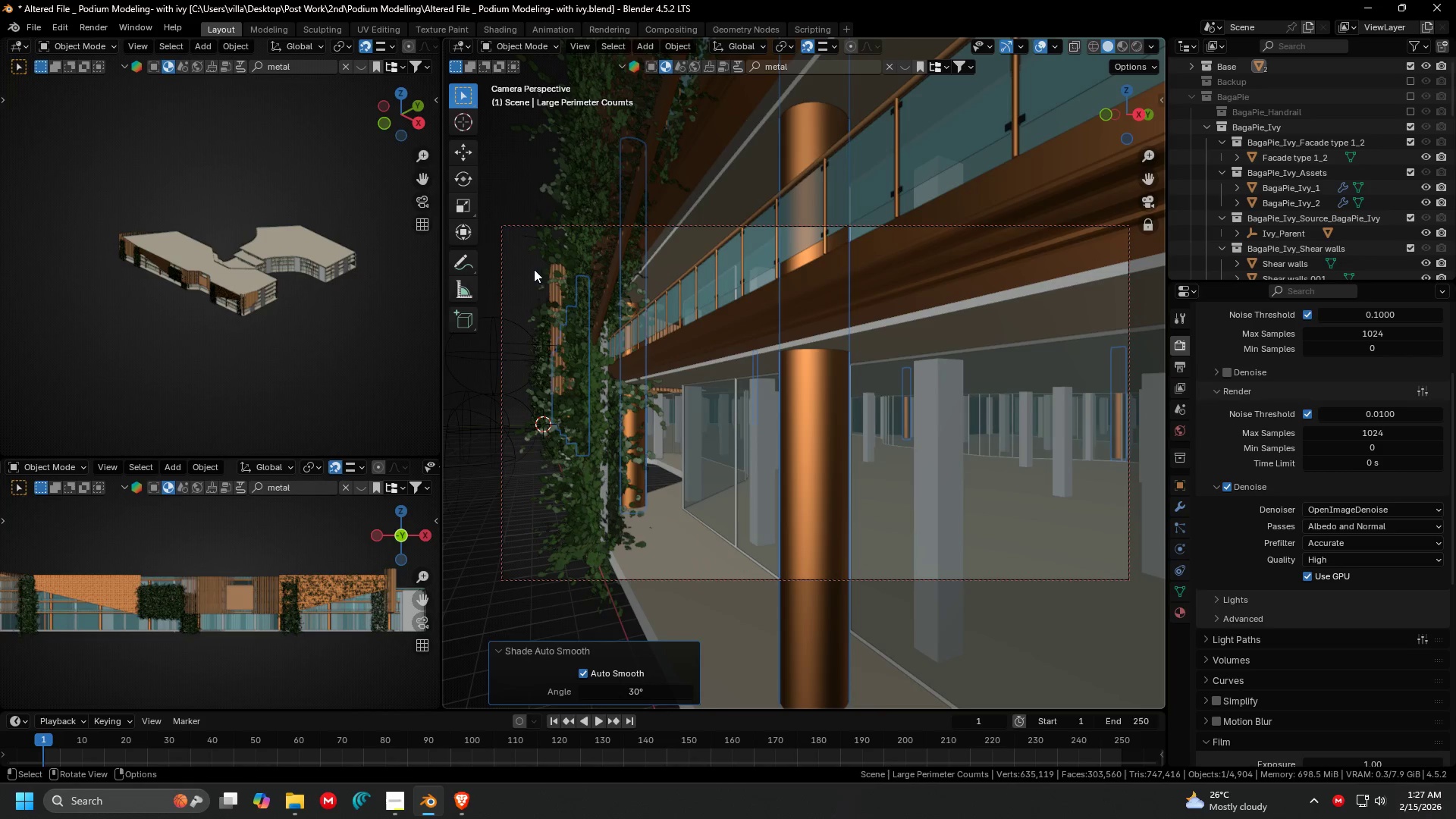 
key(Control+S)
 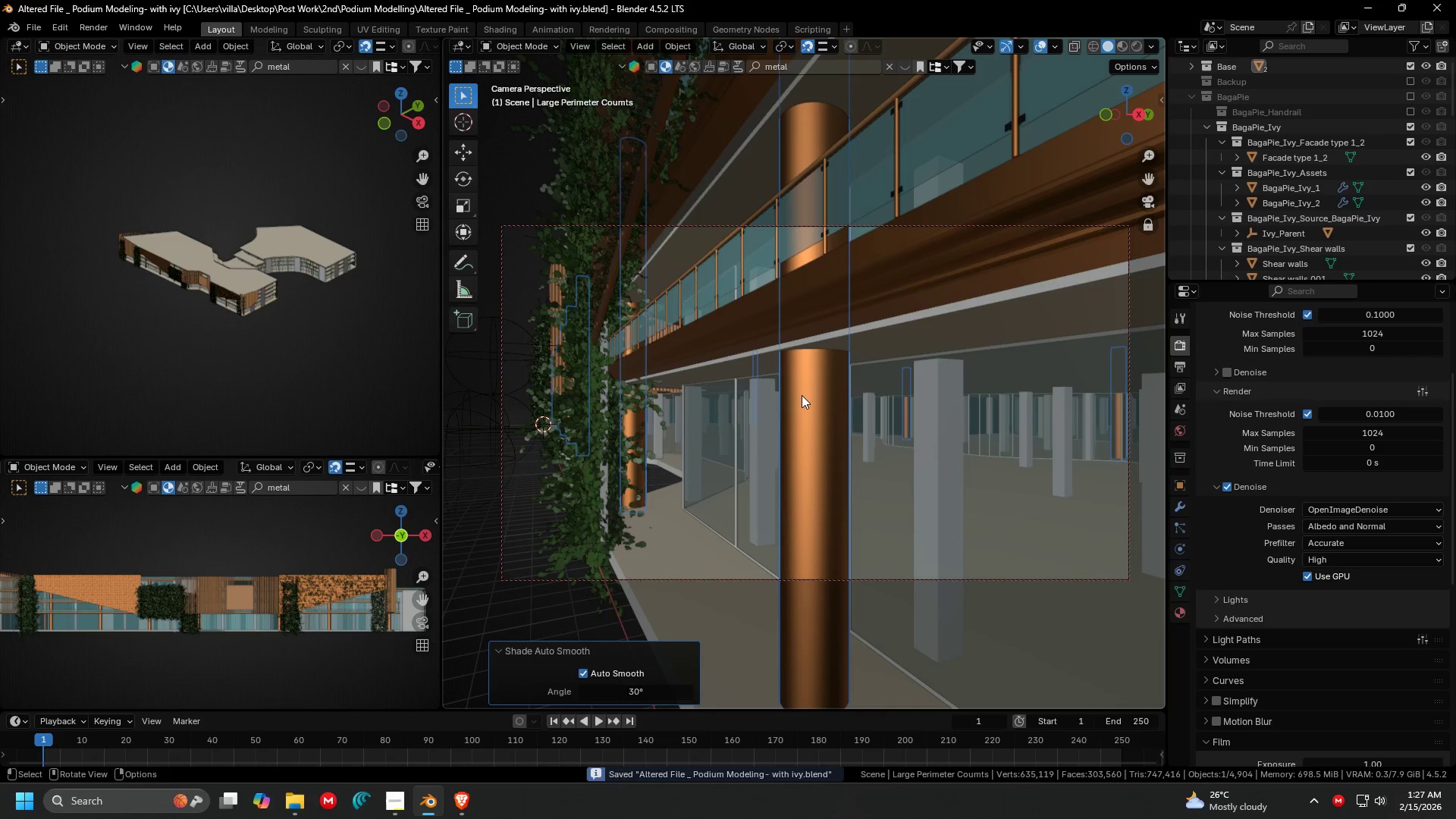 
key(Control+B)
 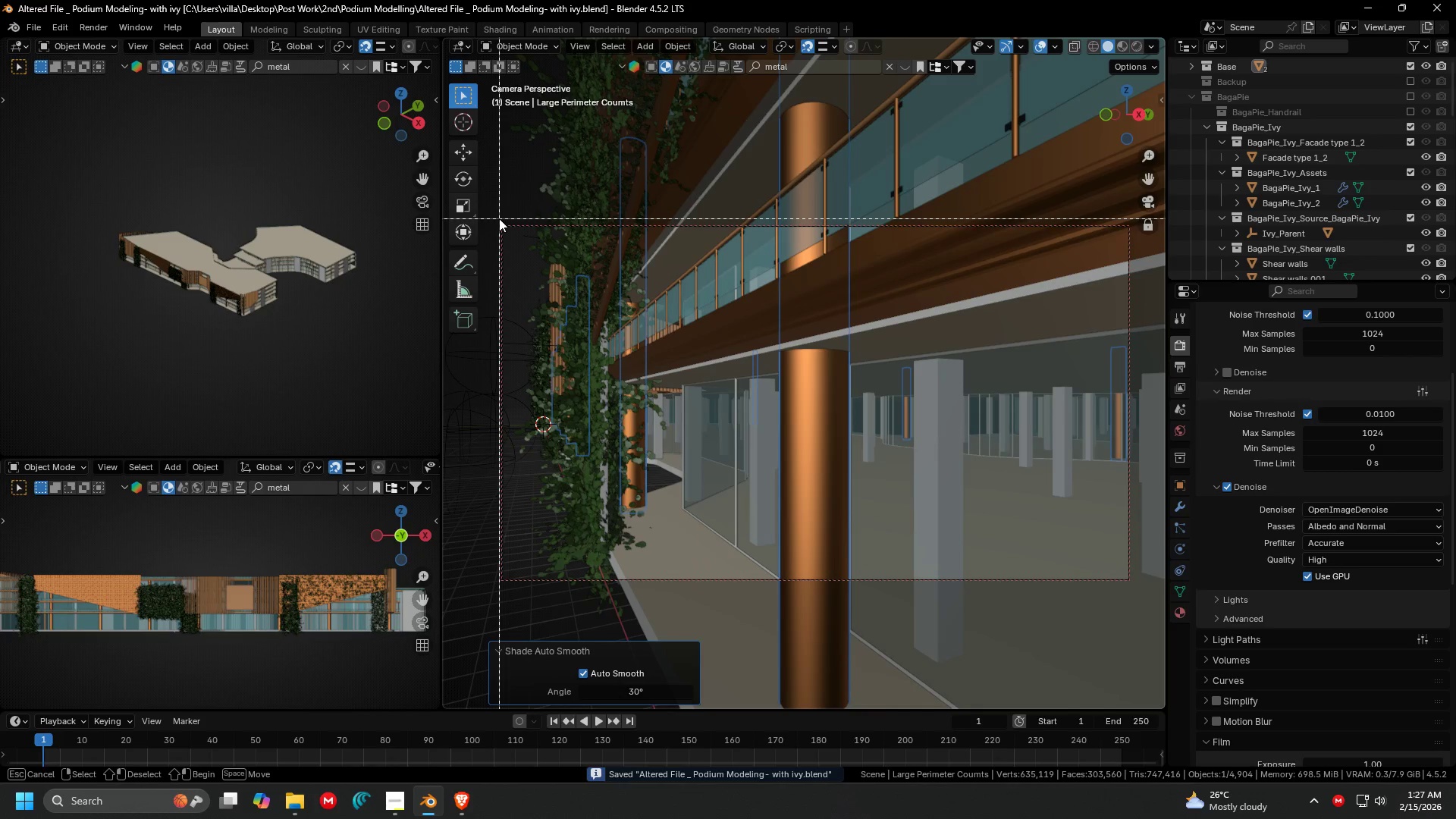 
left_click_drag(start_coordinate=[498, 218], to_coordinate=[1146, 595])
 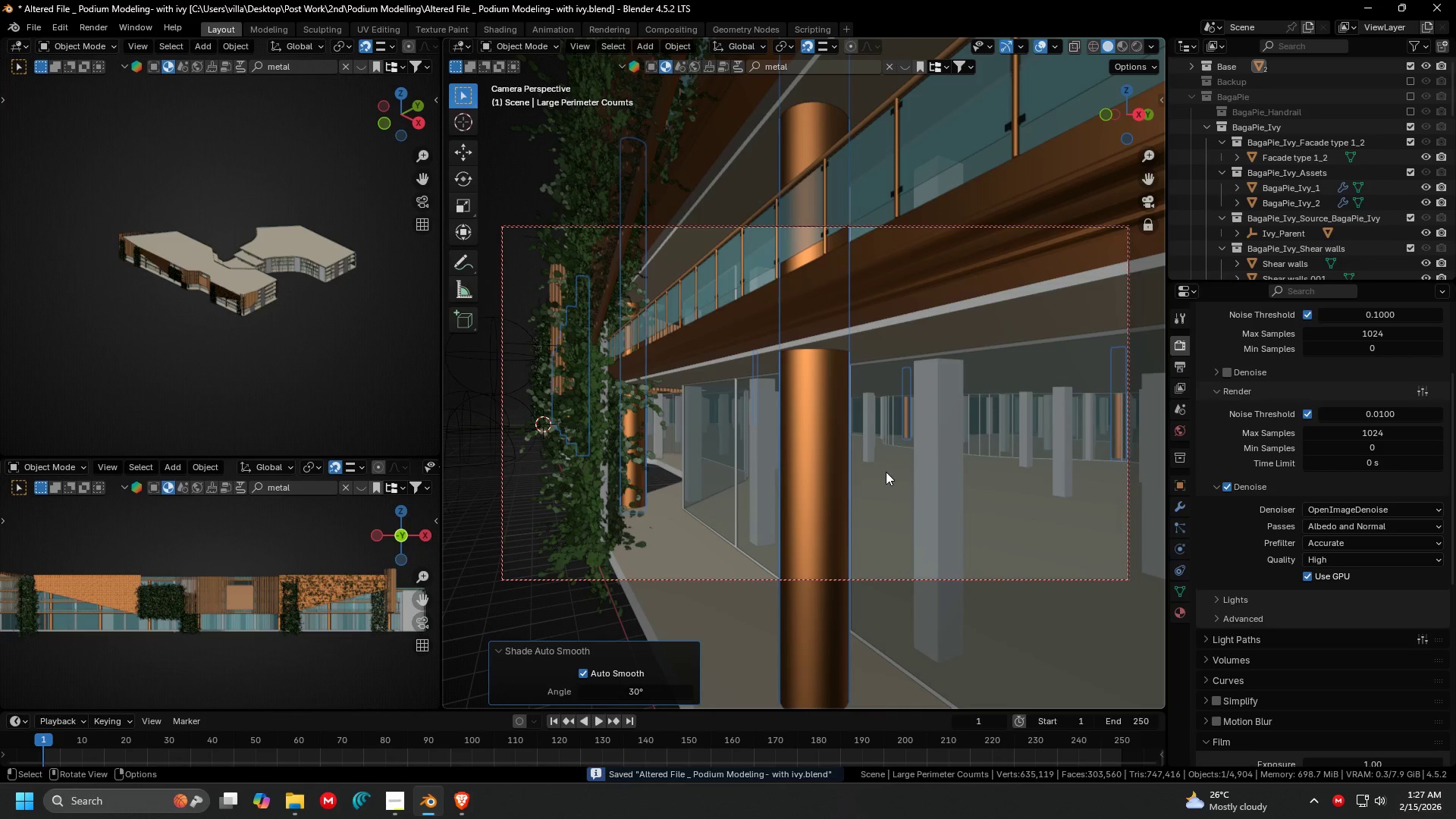 
key(Z)
 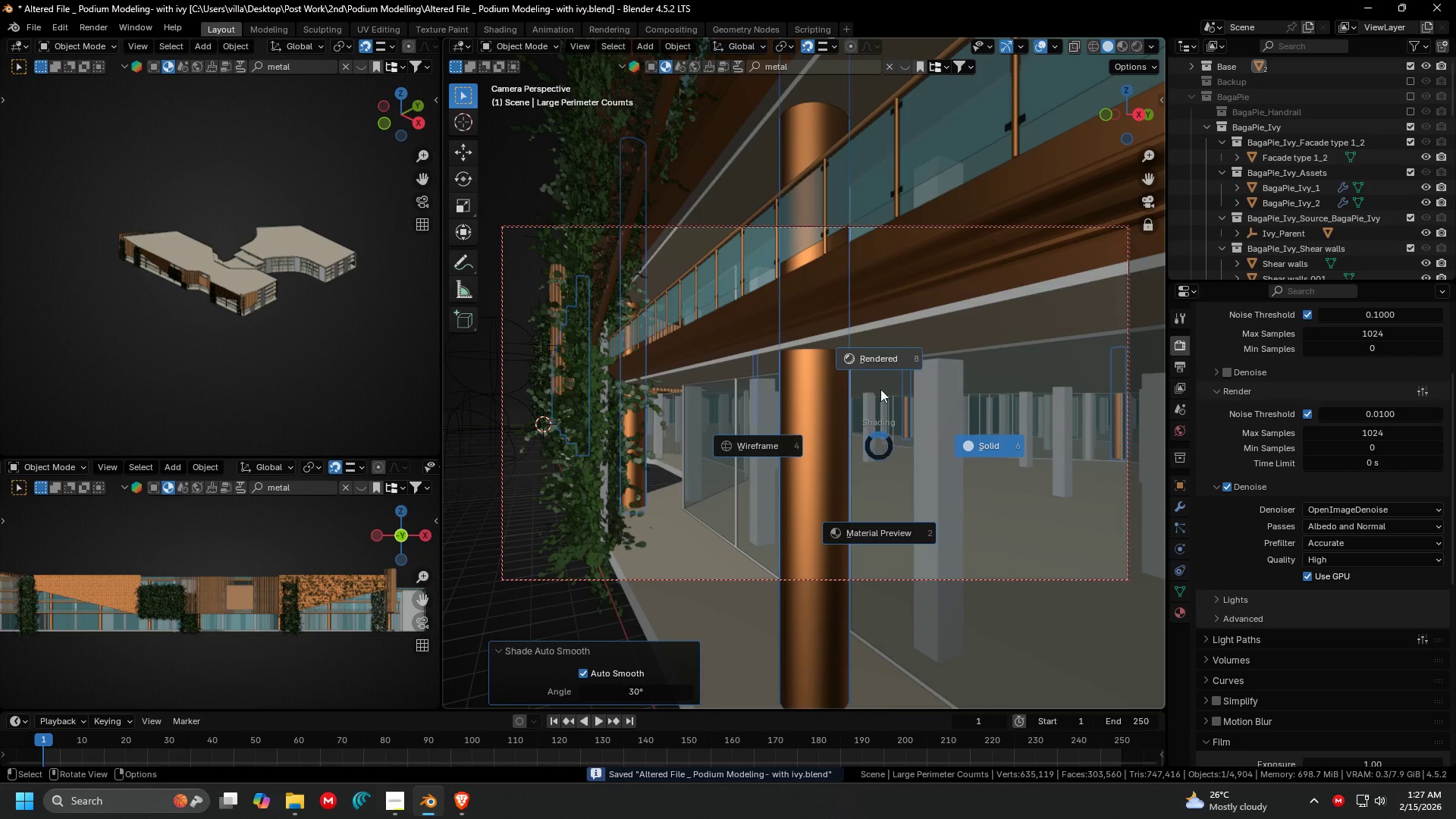 
left_click([880, 356])
 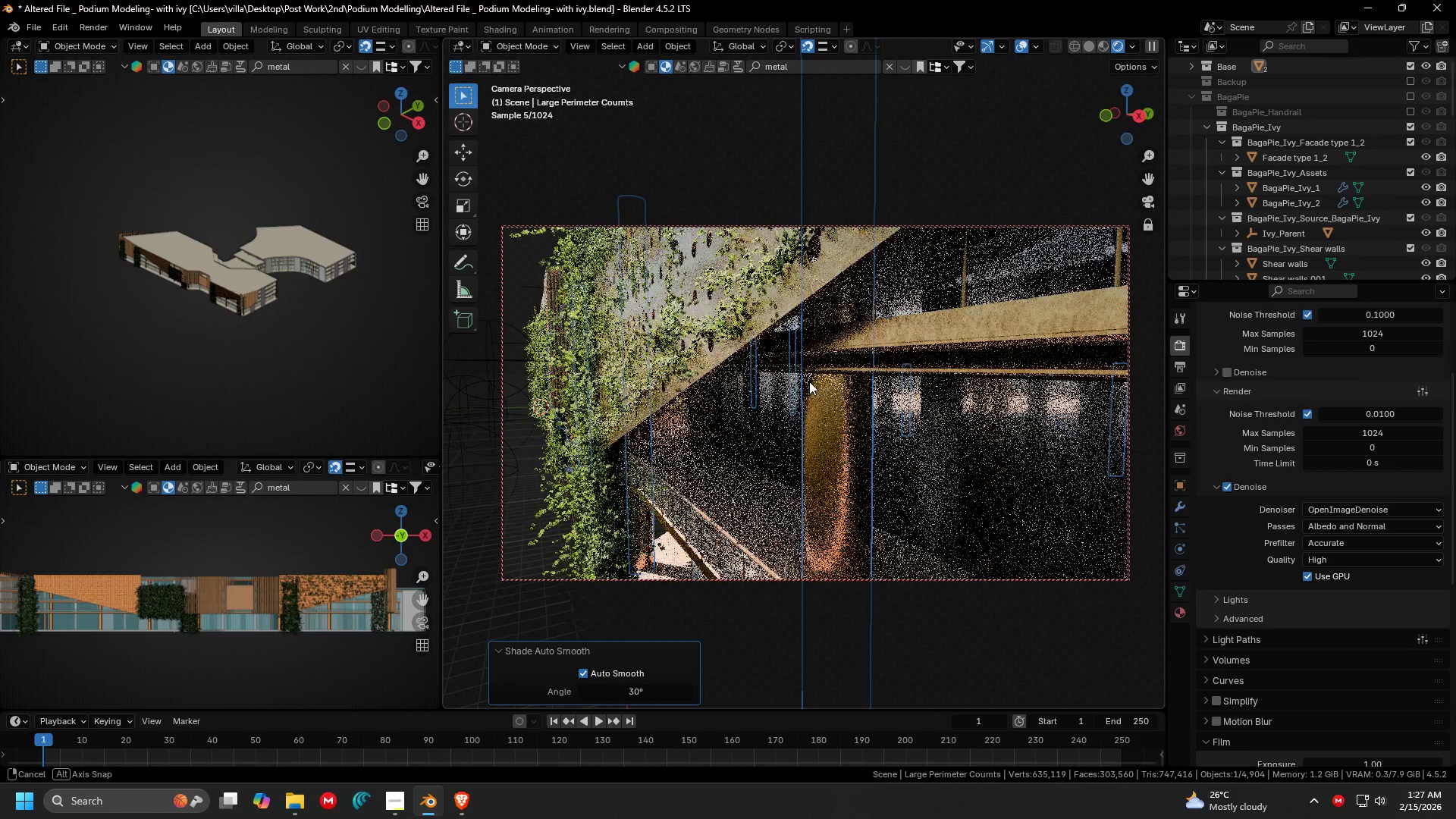 
wait(7.45)
 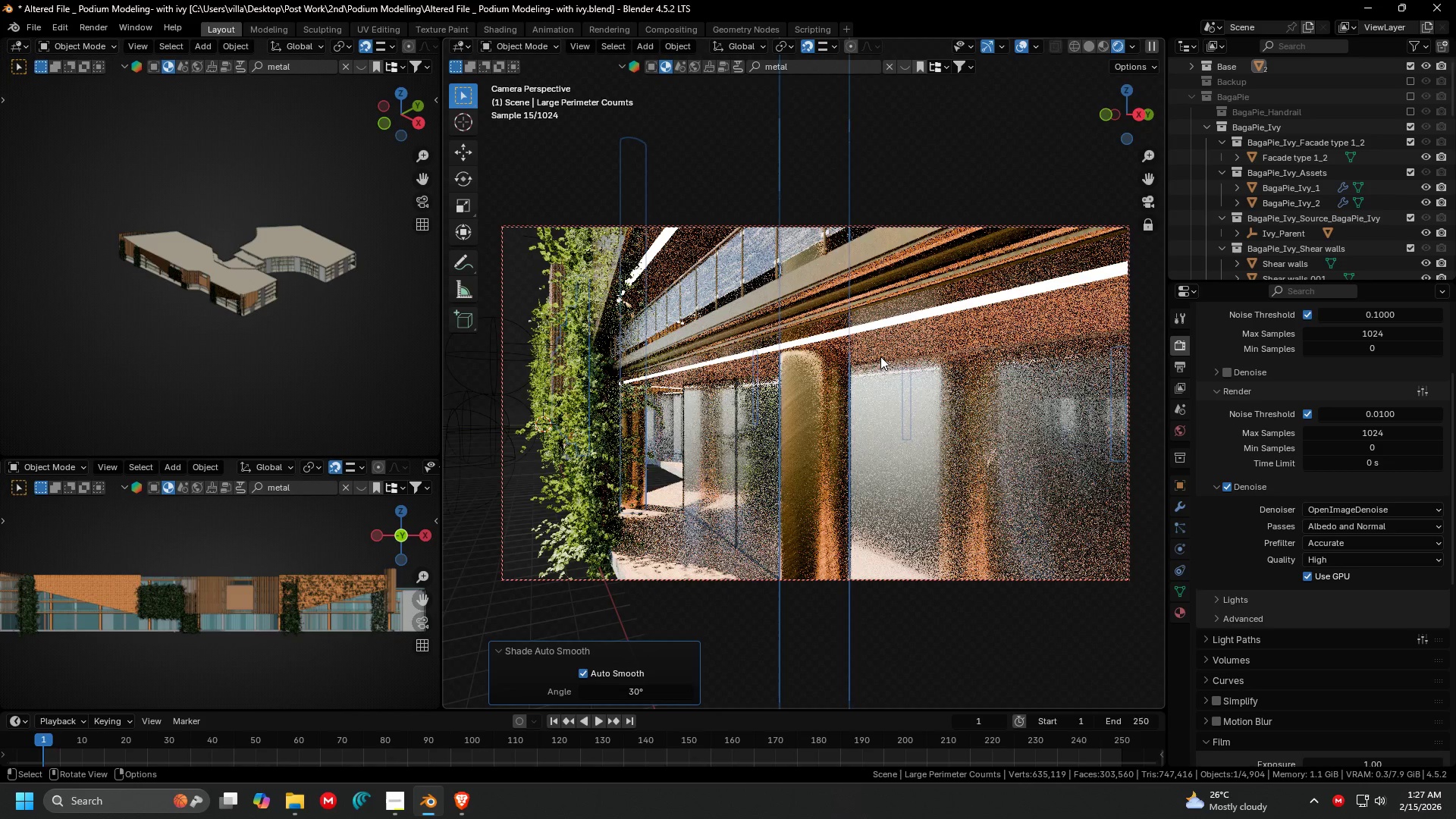 
hold_key(key=ShiftLeft, duration=1.51)
 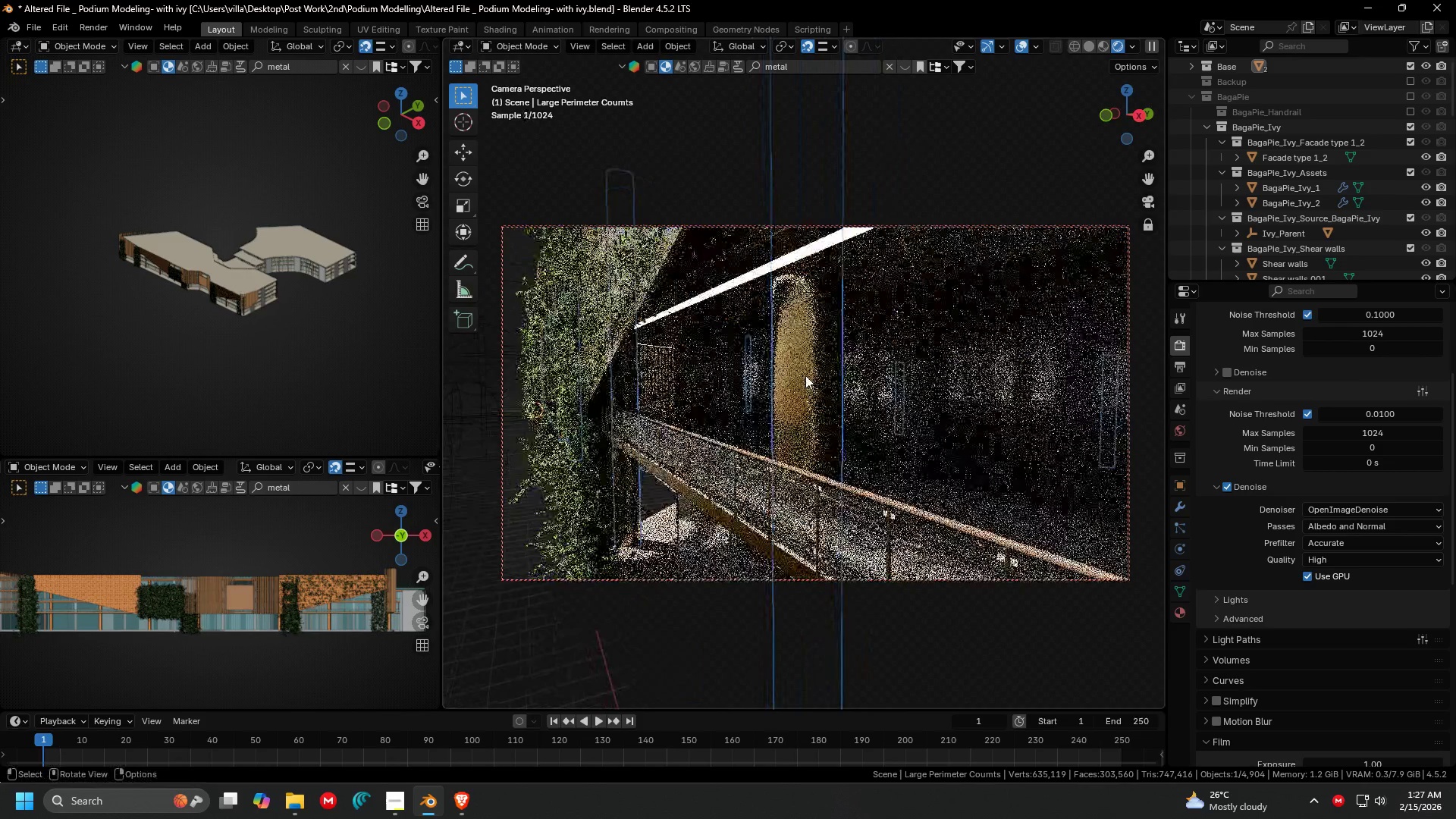 
hold_key(key=ShiftLeft, duration=0.39)
 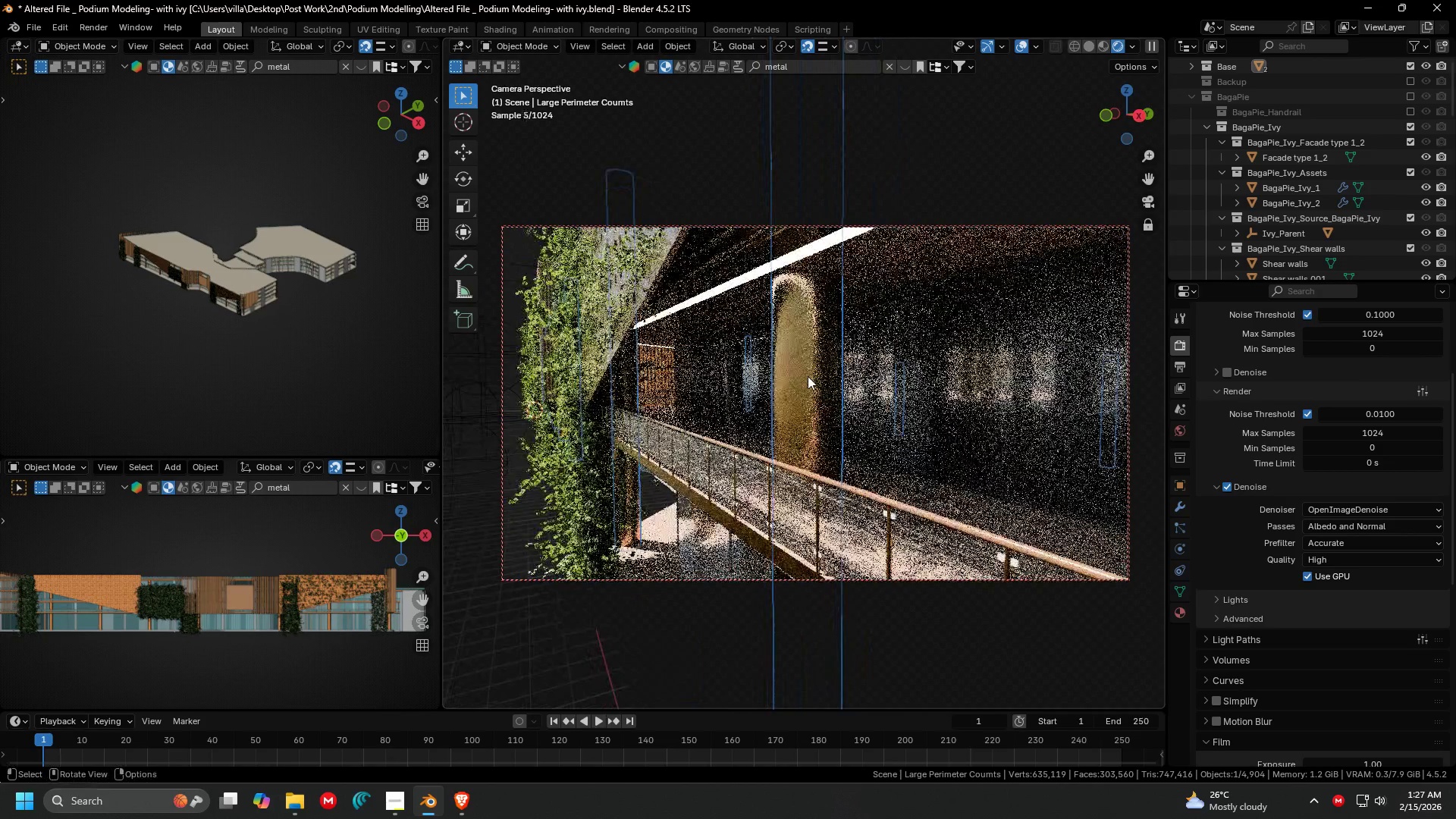 
hold_key(key=ShiftLeft, duration=0.83)
 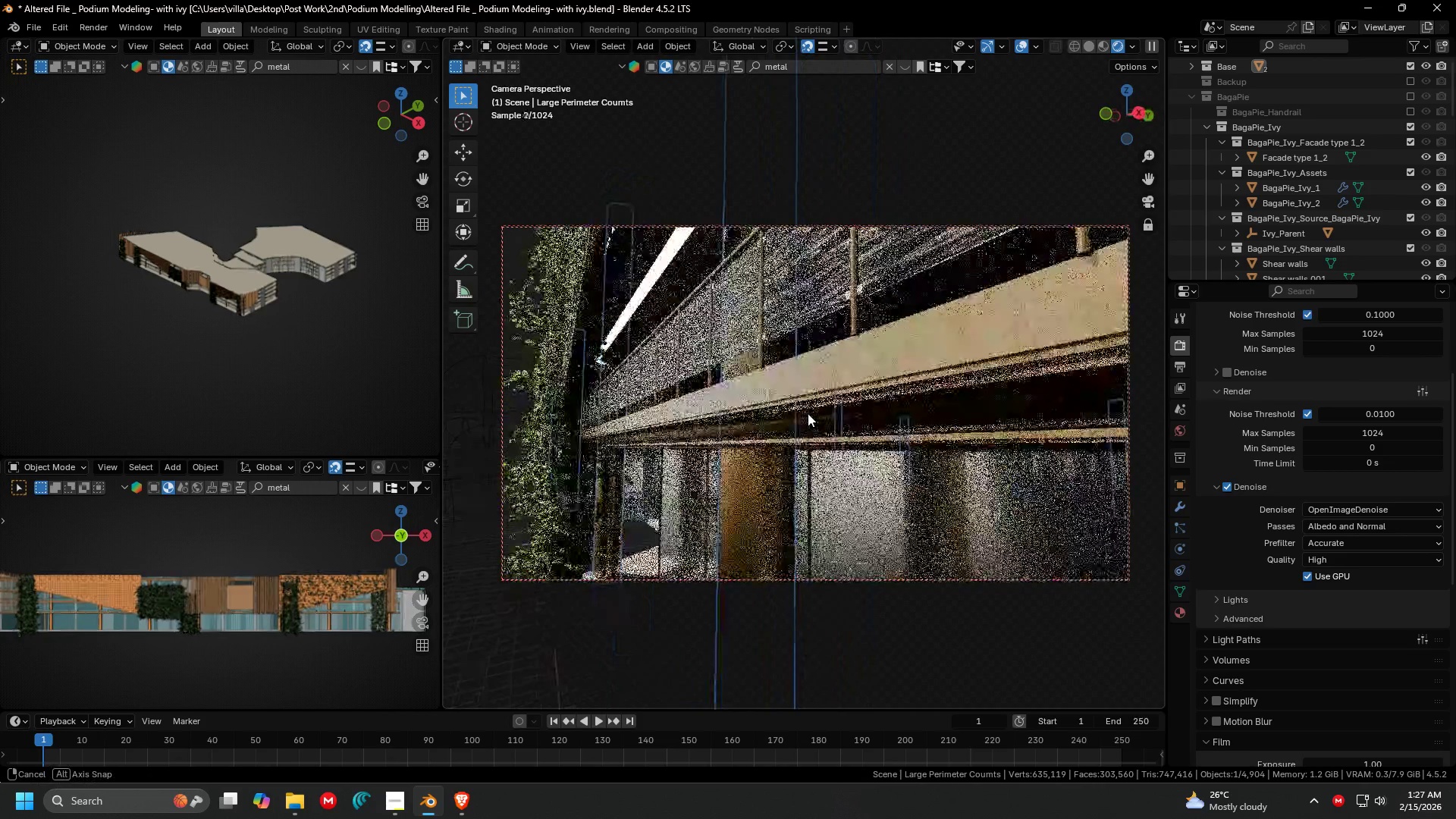 
hold_key(key=ShiftLeft, duration=1.5)
 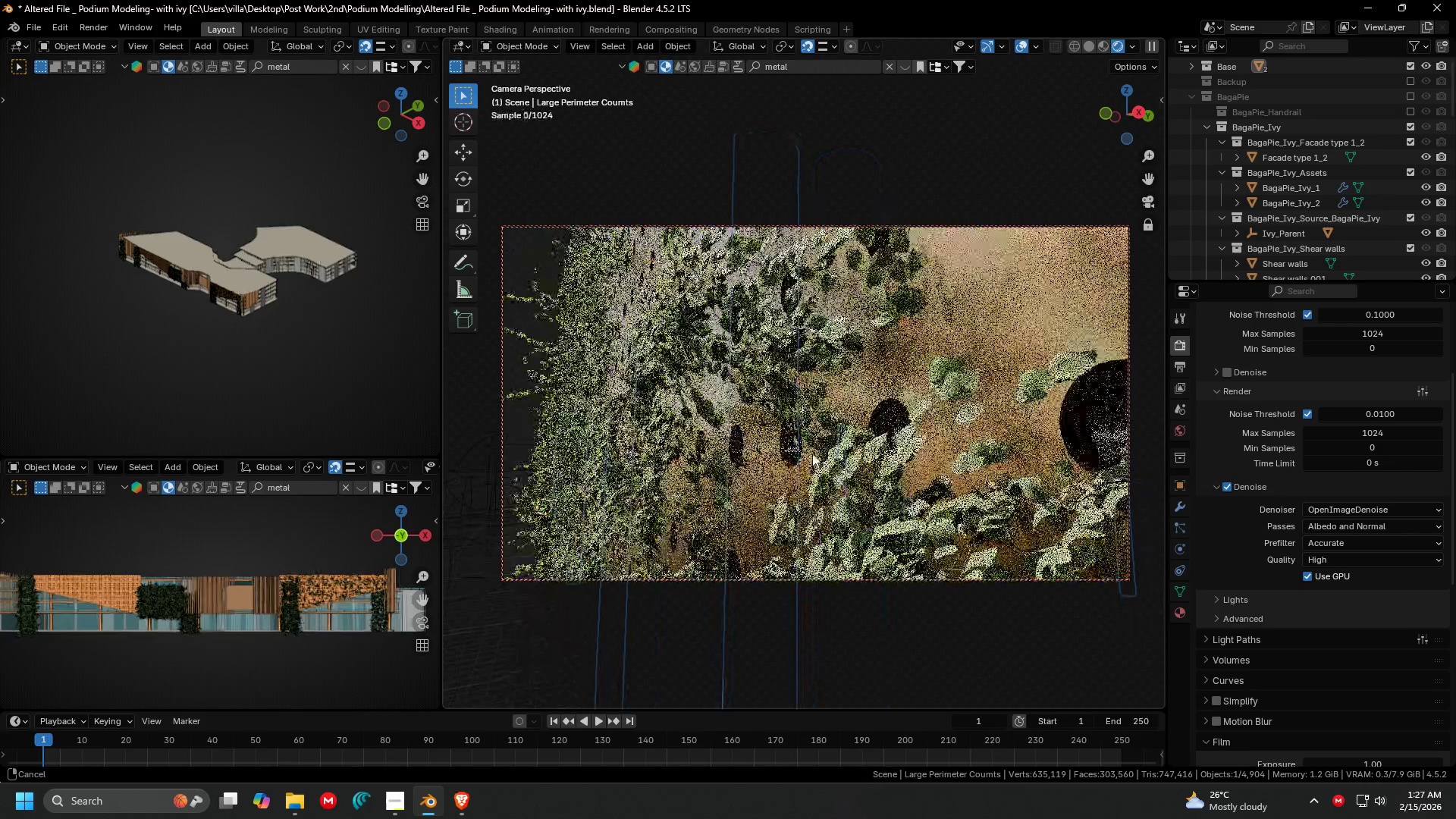 
hold_key(key=ShiftLeft, duration=1.52)
 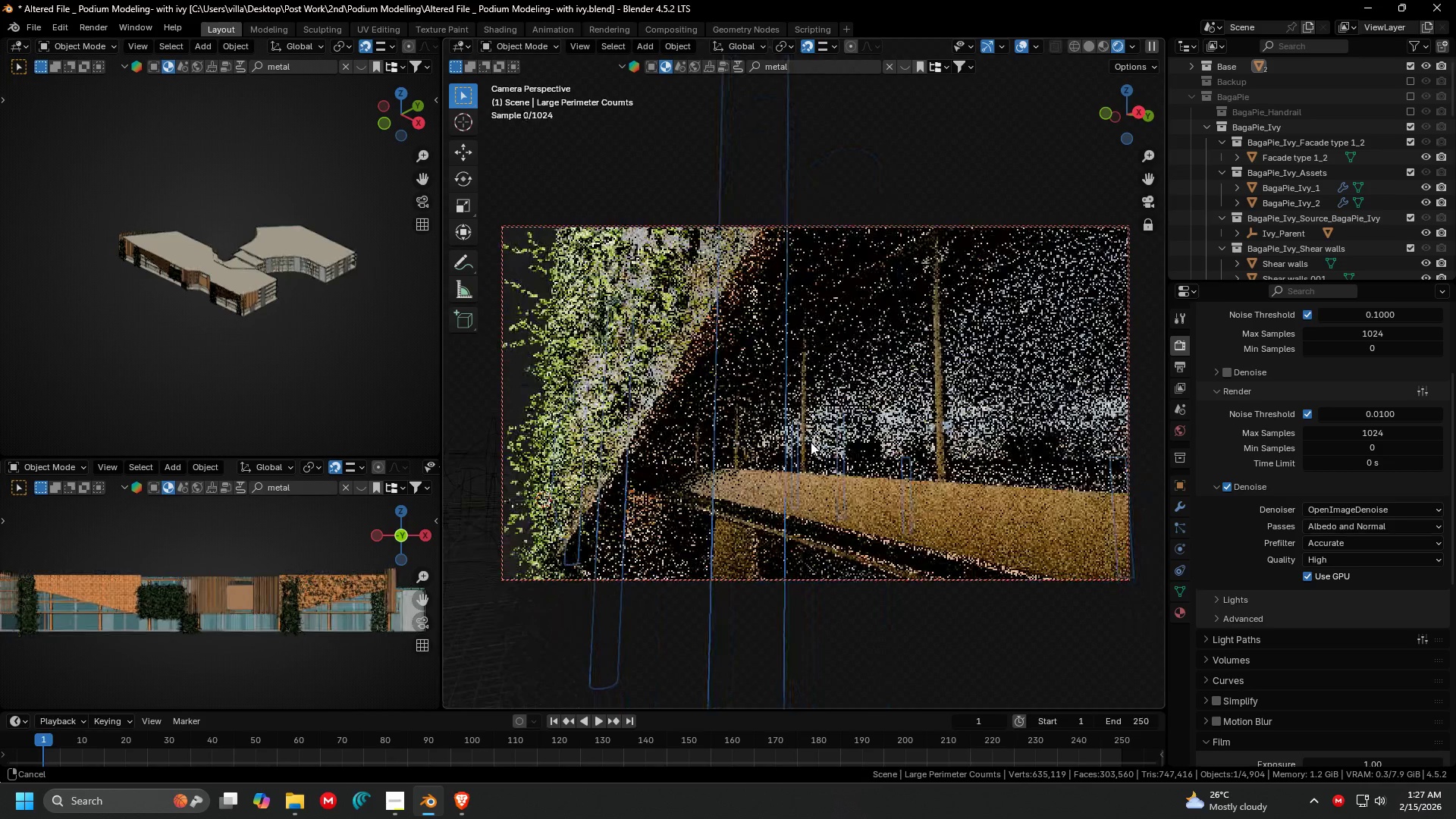 
hold_key(key=ShiftLeft, duration=1.5)
 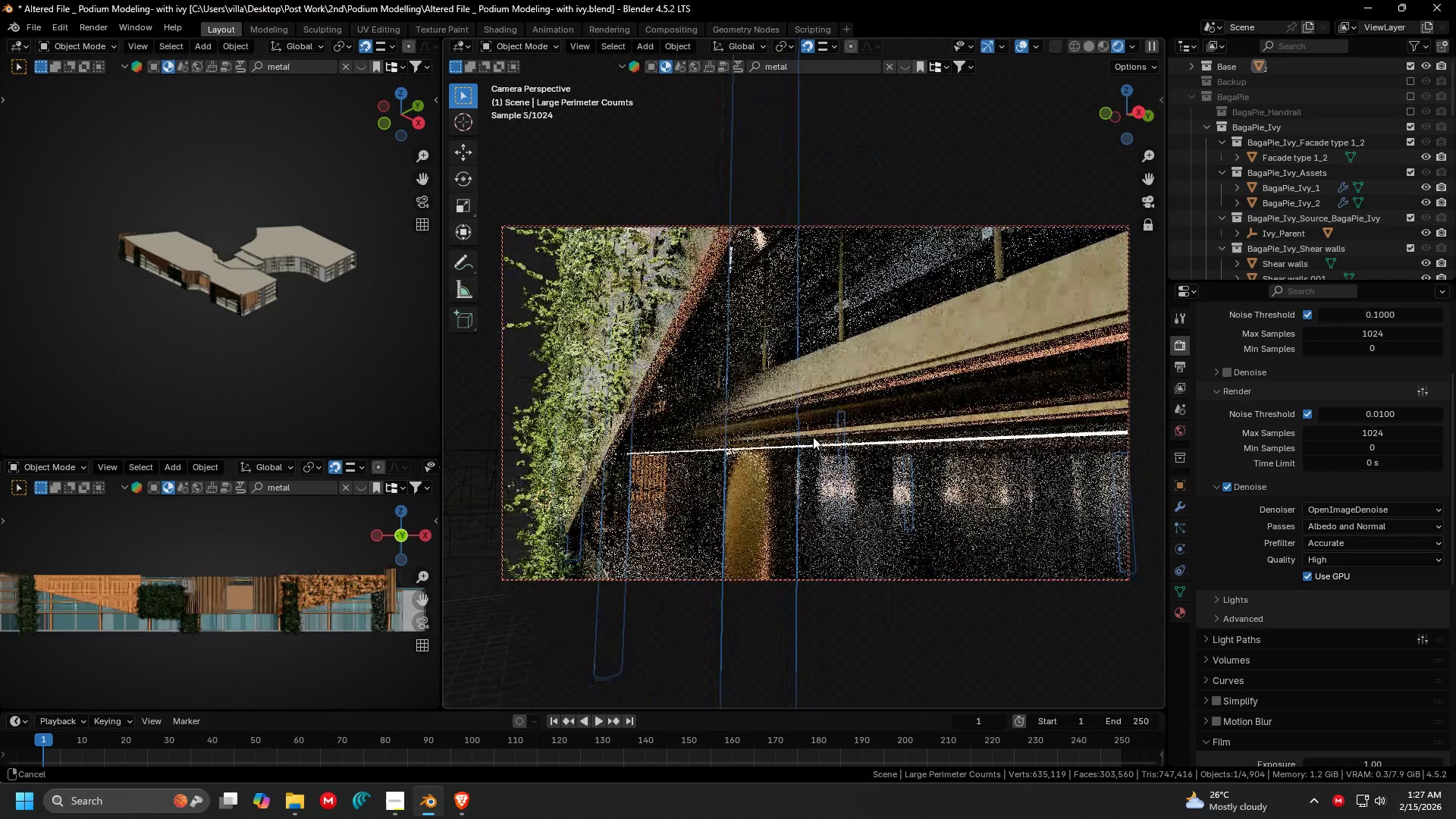 
hold_key(key=ShiftLeft, duration=1.5)
 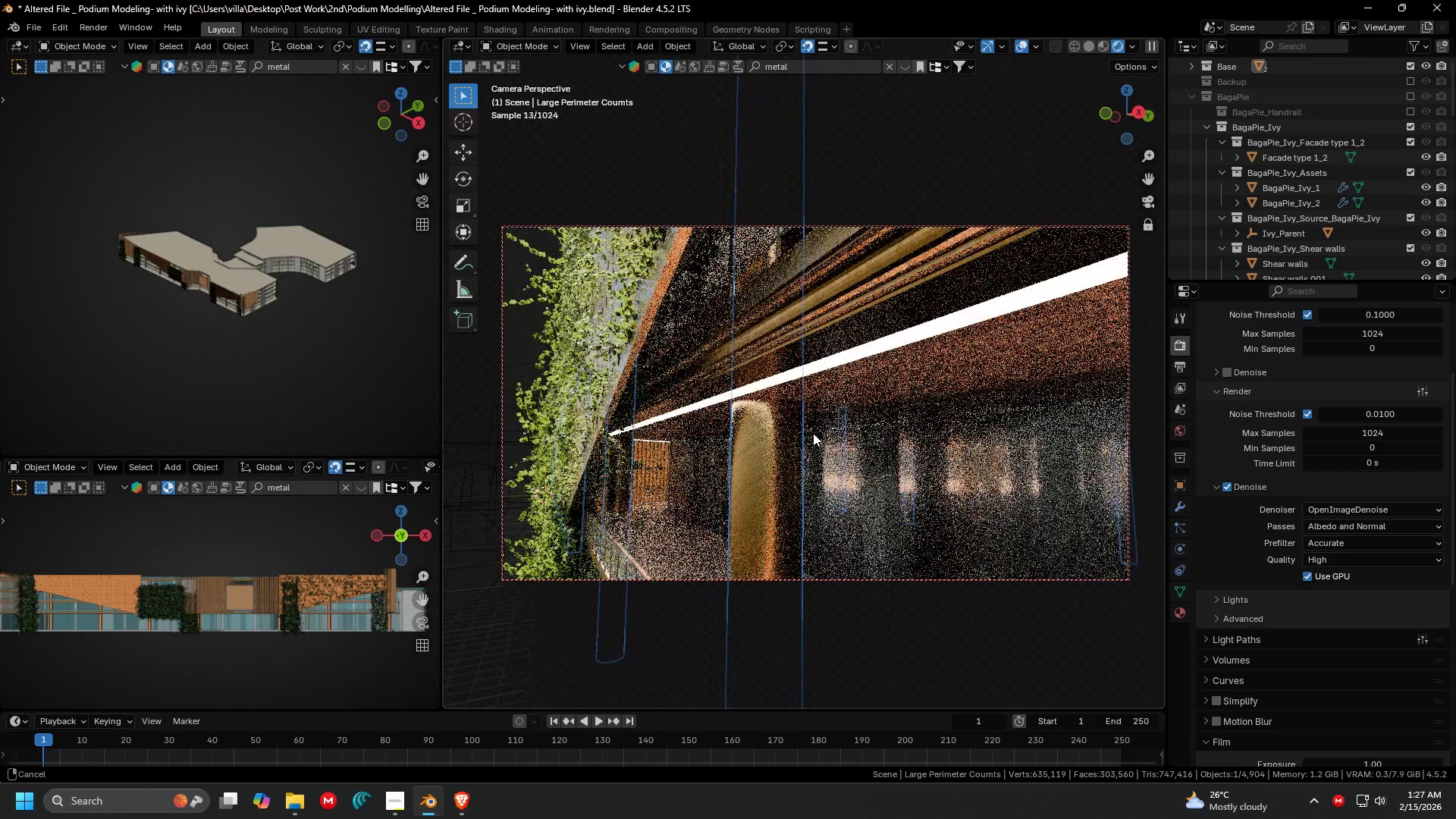 
hold_key(key=ShiftLeft, duration=0.59)
 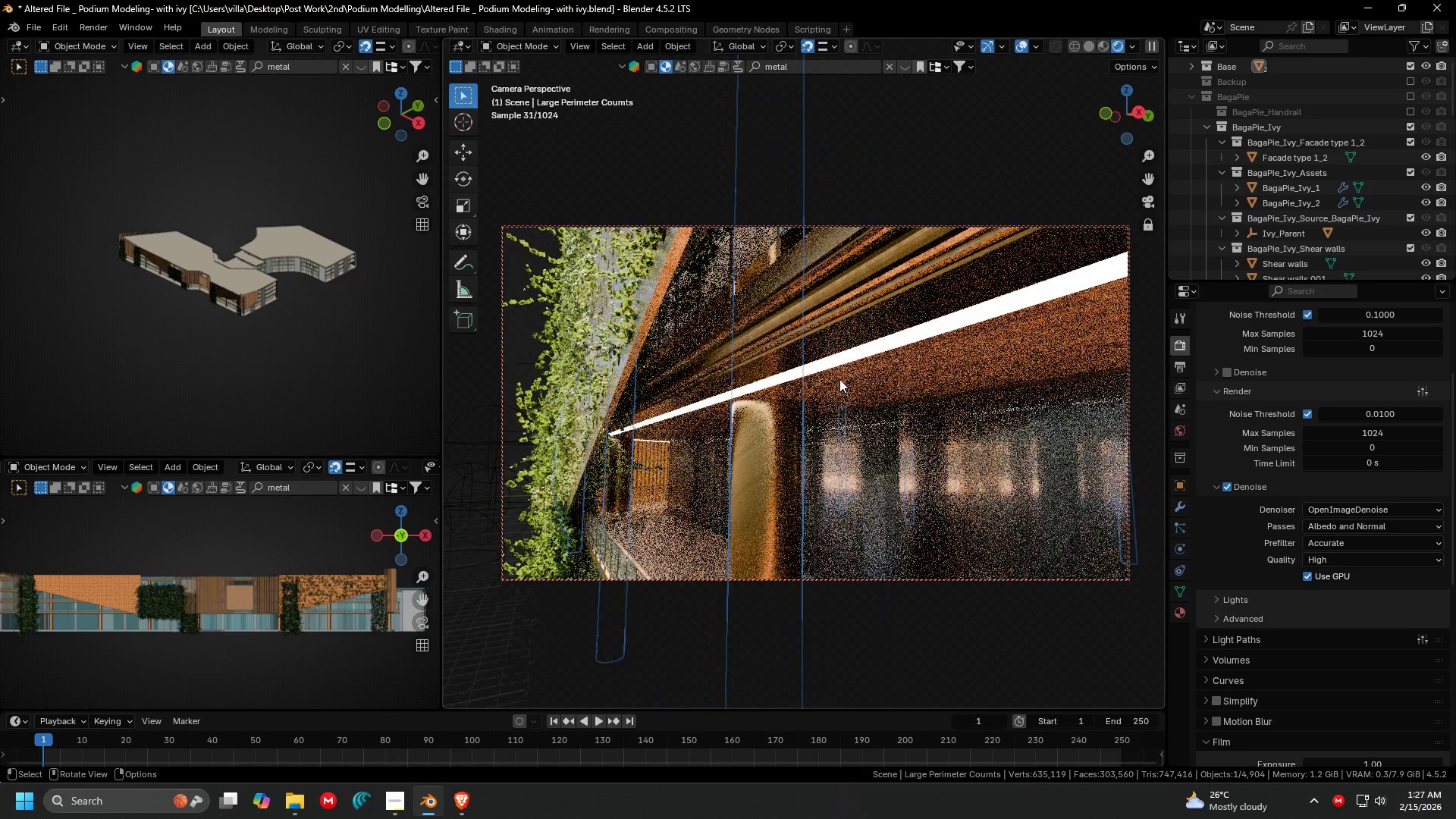 
key(N)
 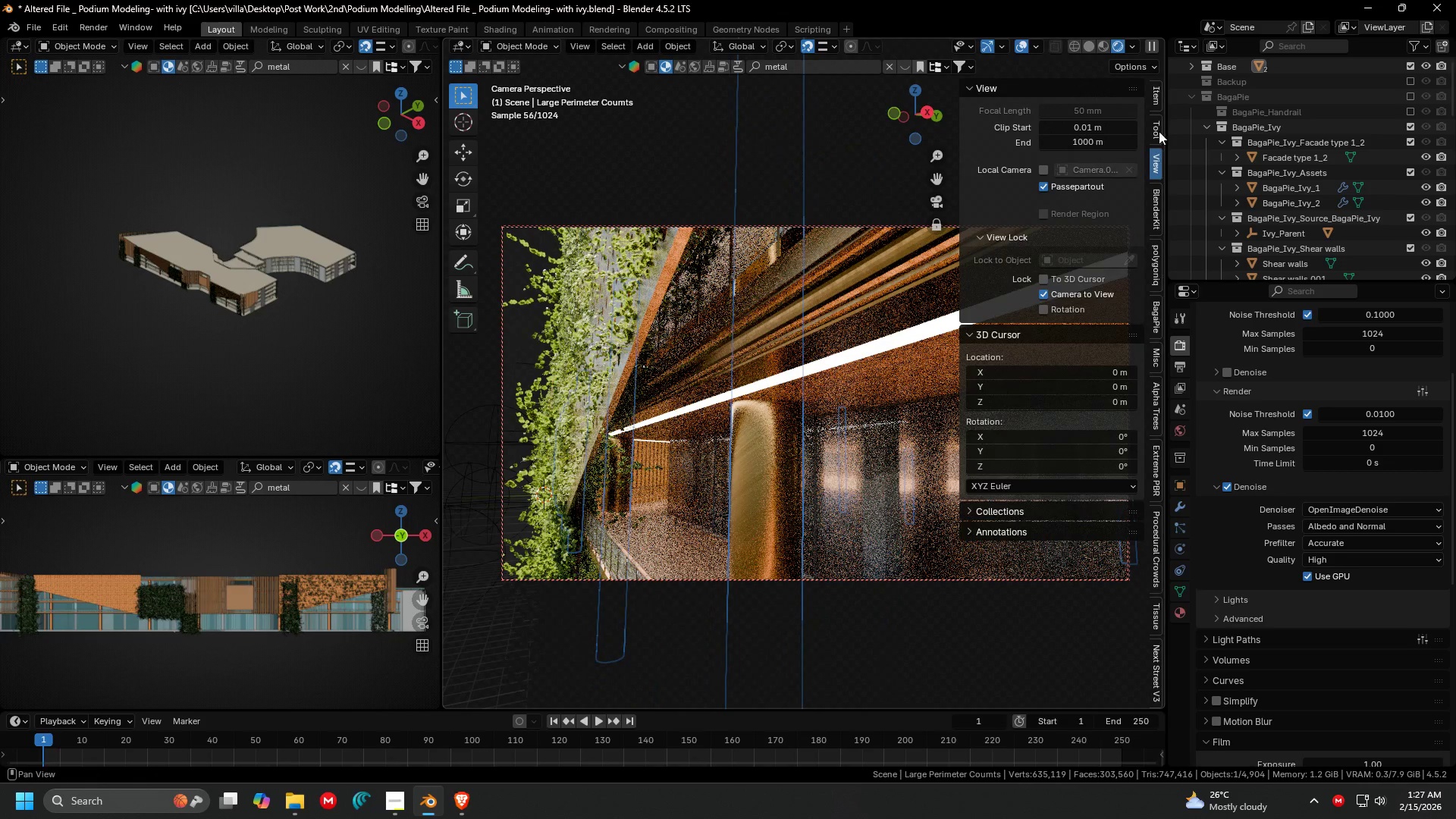 
left_click([1153, 101])
 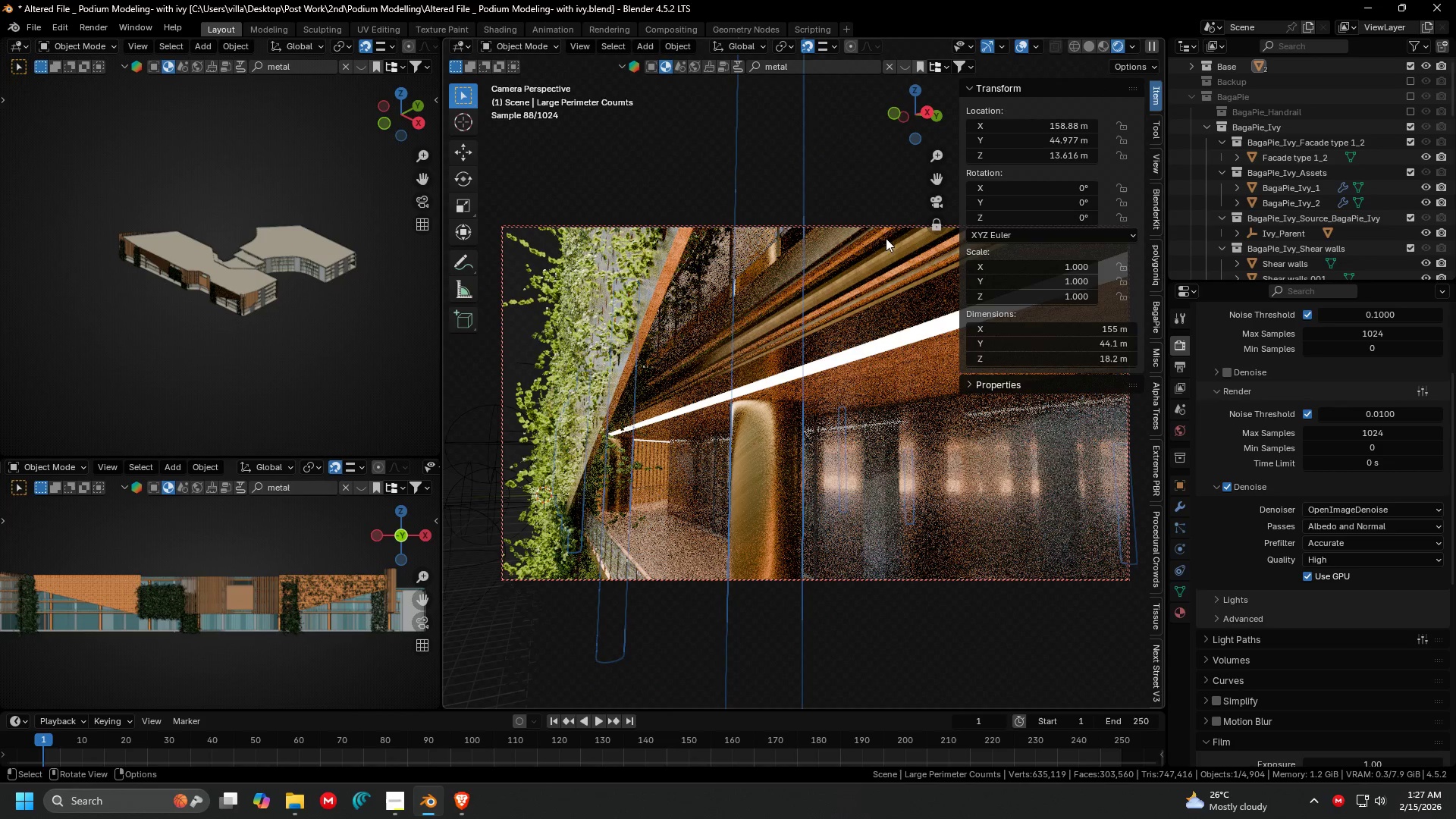 
left_click([883, 224])
 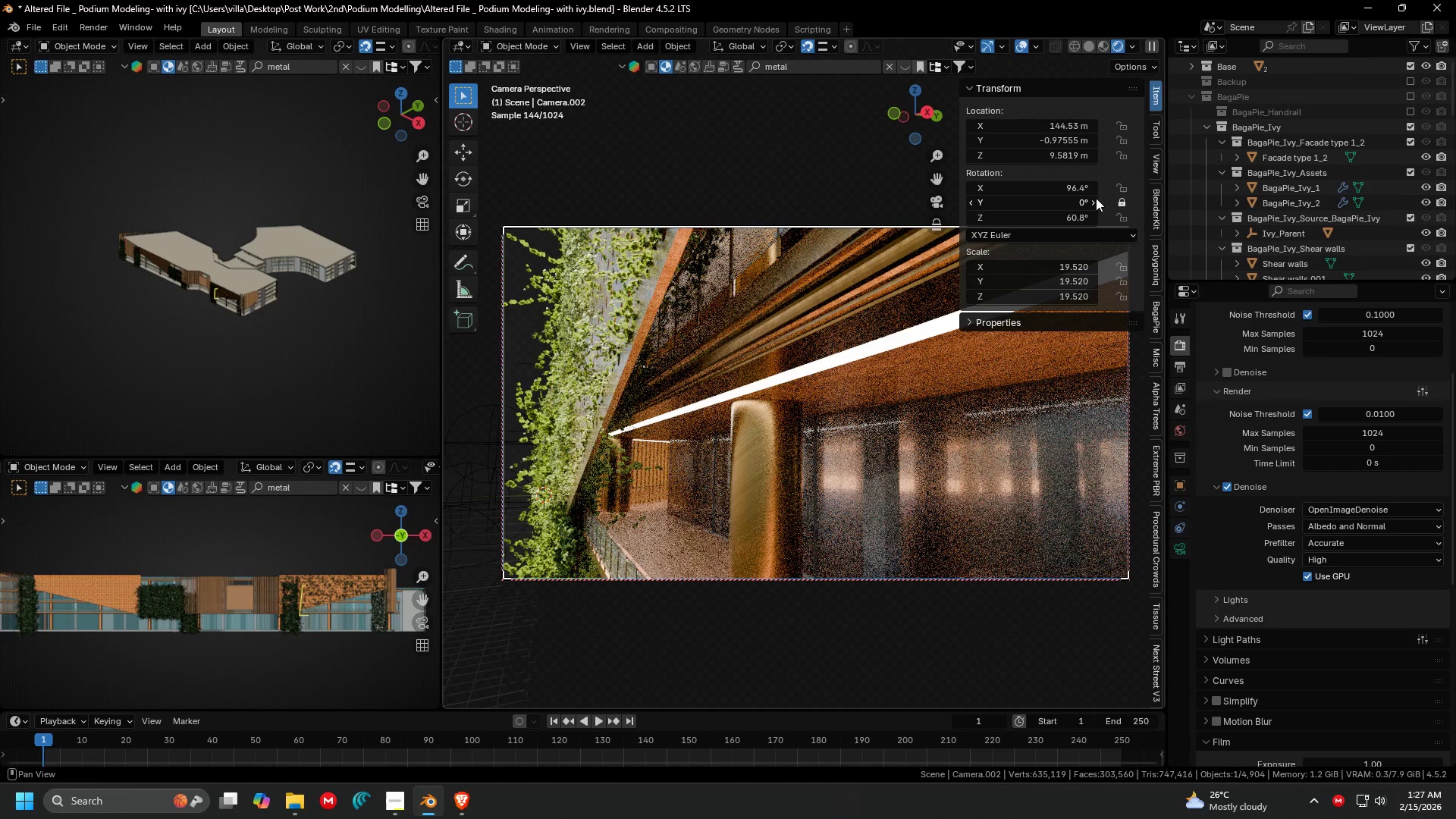 
left_click_drag(start_coordinate=[1056, 187], to_coordinate=[1066, 189])